 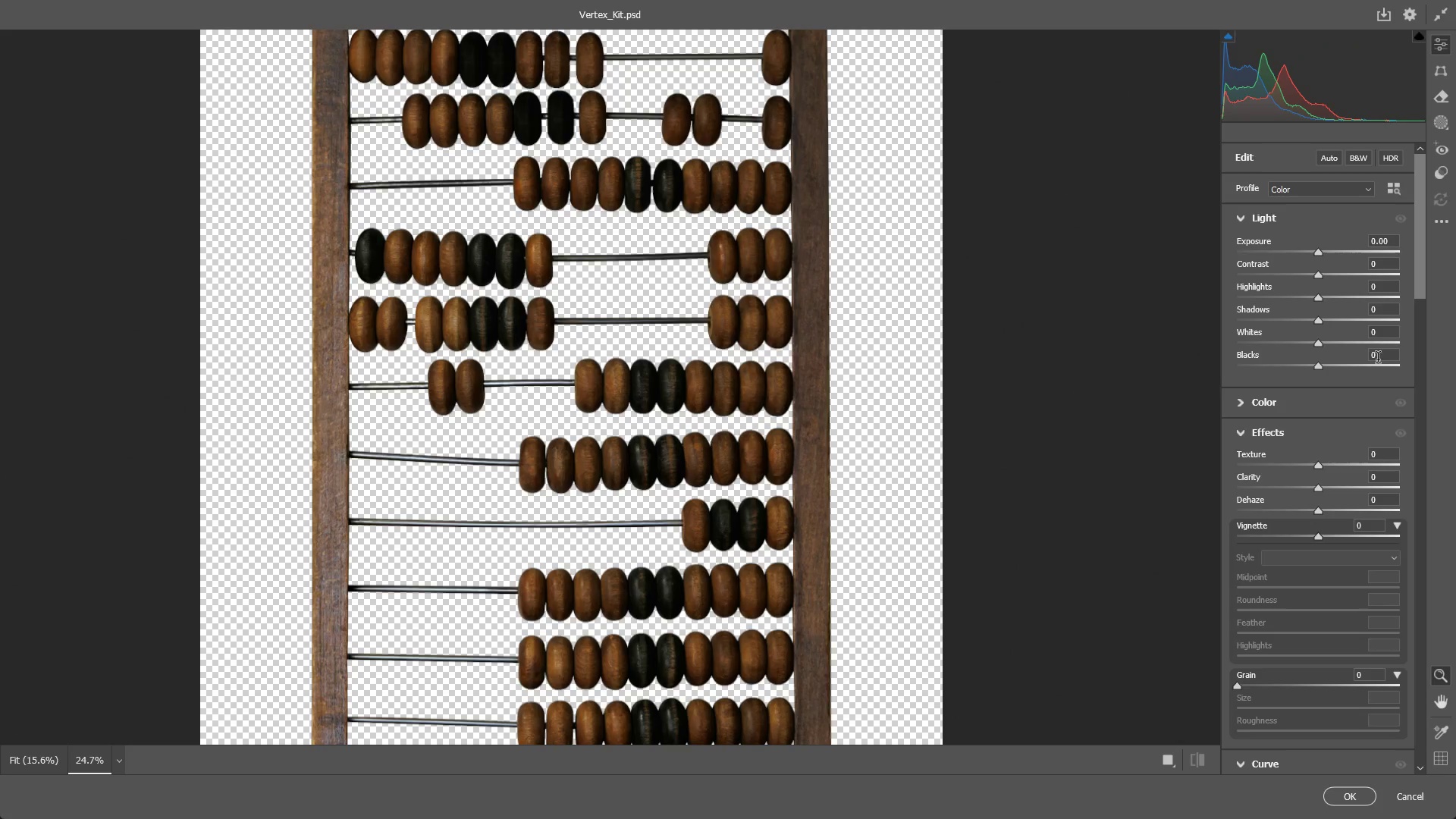 
key(Escape)
 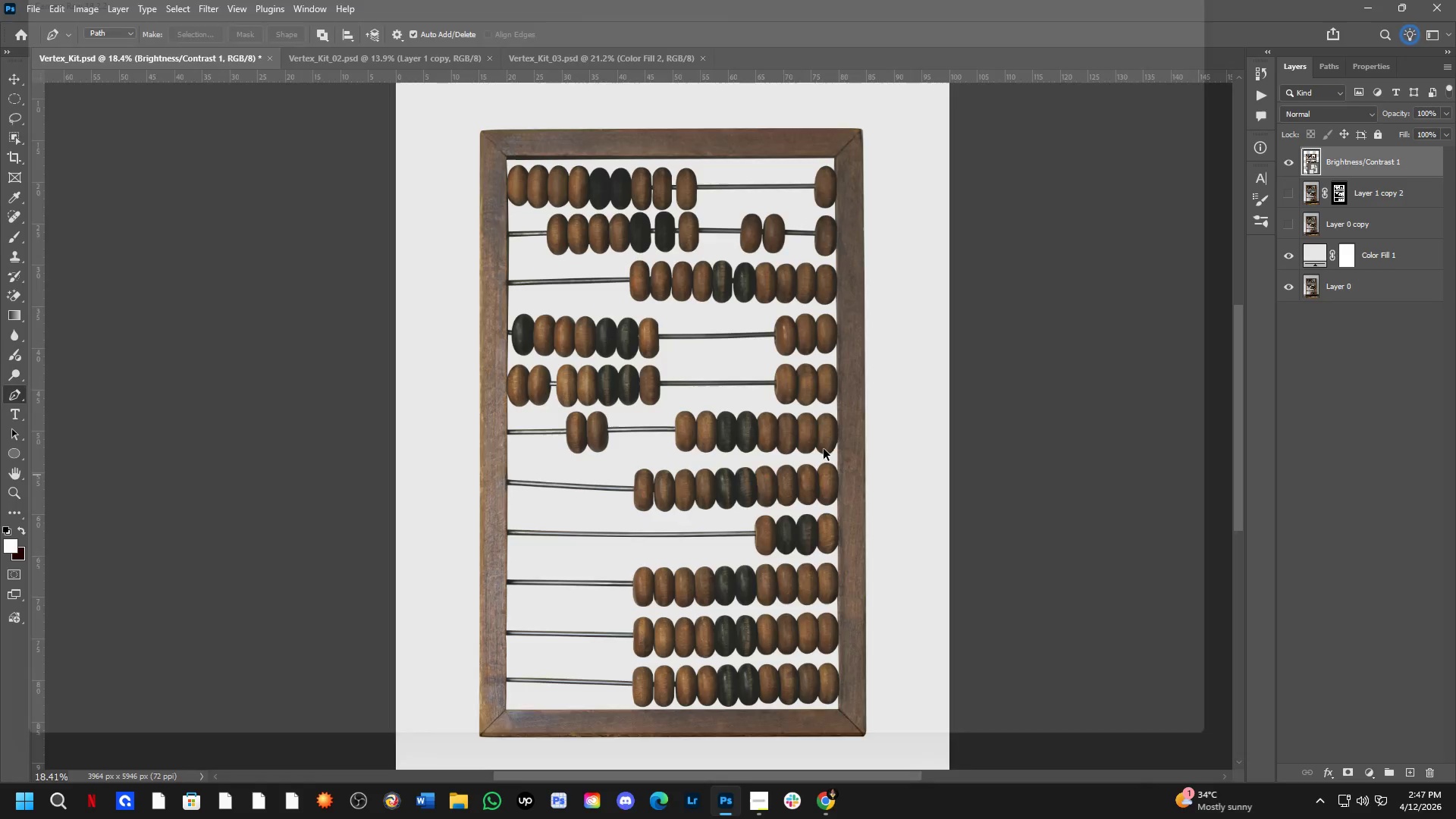 
hold_key(key=Space, duration=0.48)
 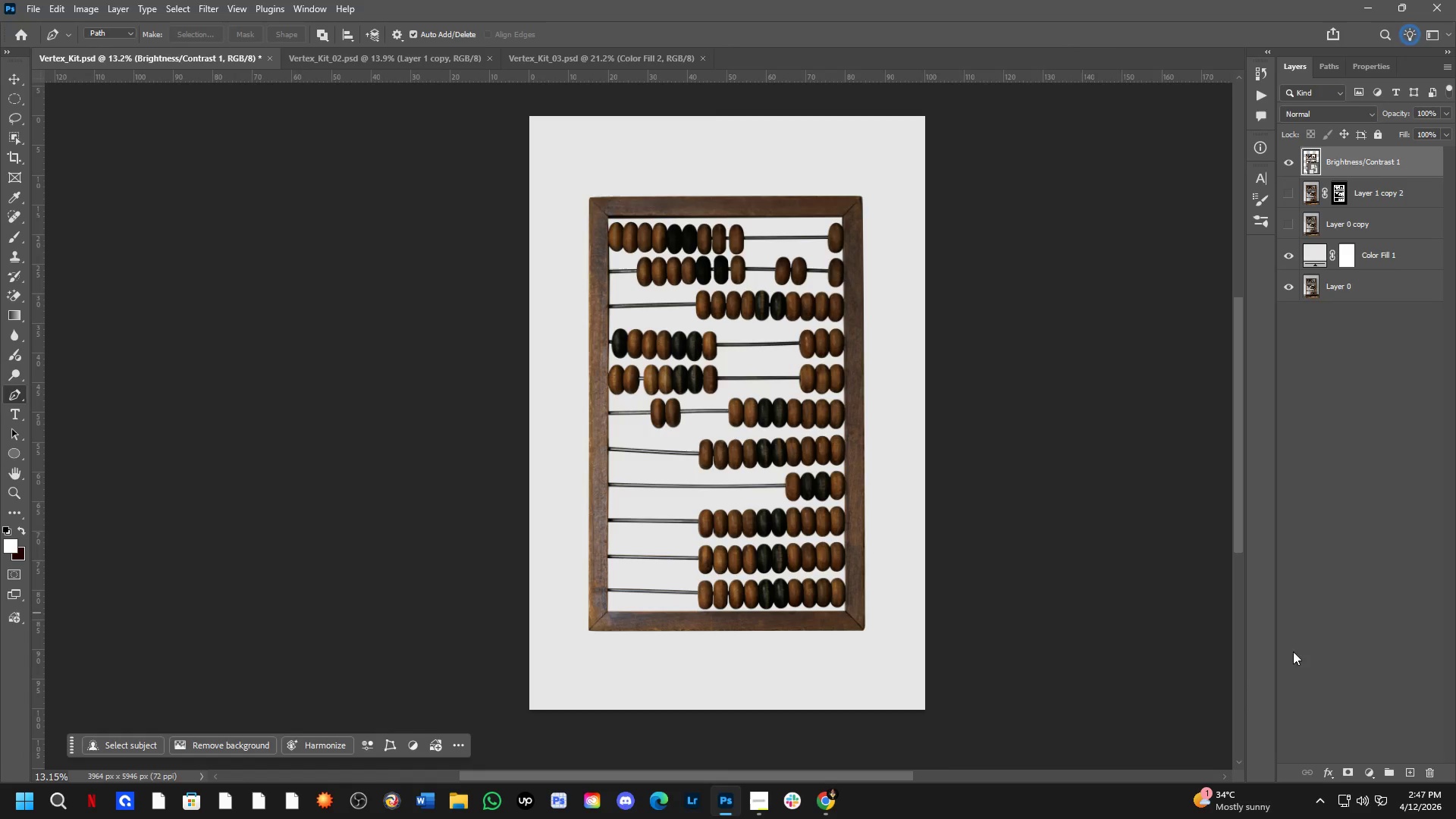 
left_click_drag(start_coordinate=[803, 482], to_coordinate=[819, 454])
 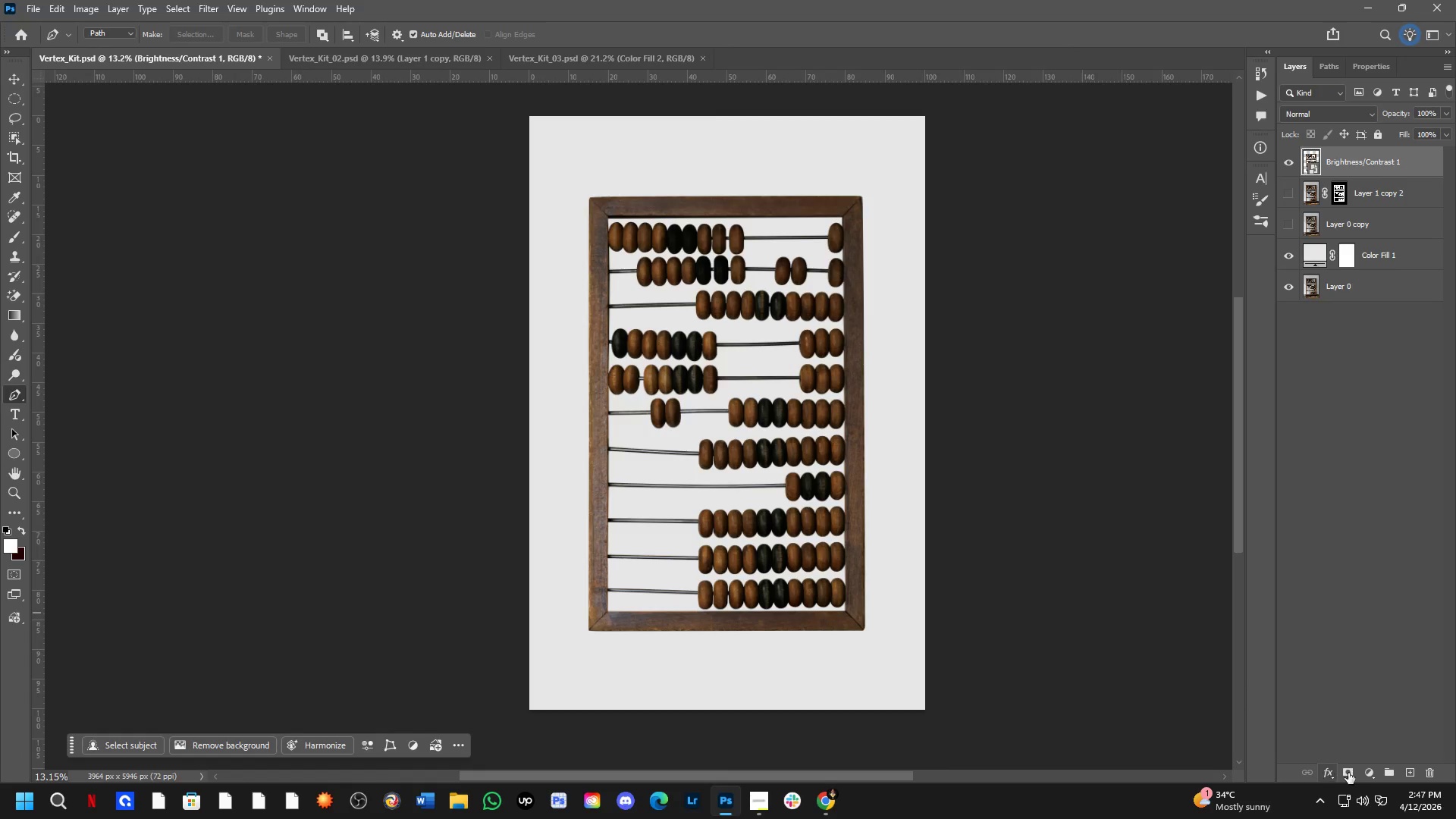 
scroll: coordinate [808, 462], scroll_direction: down, amount: 4.0
 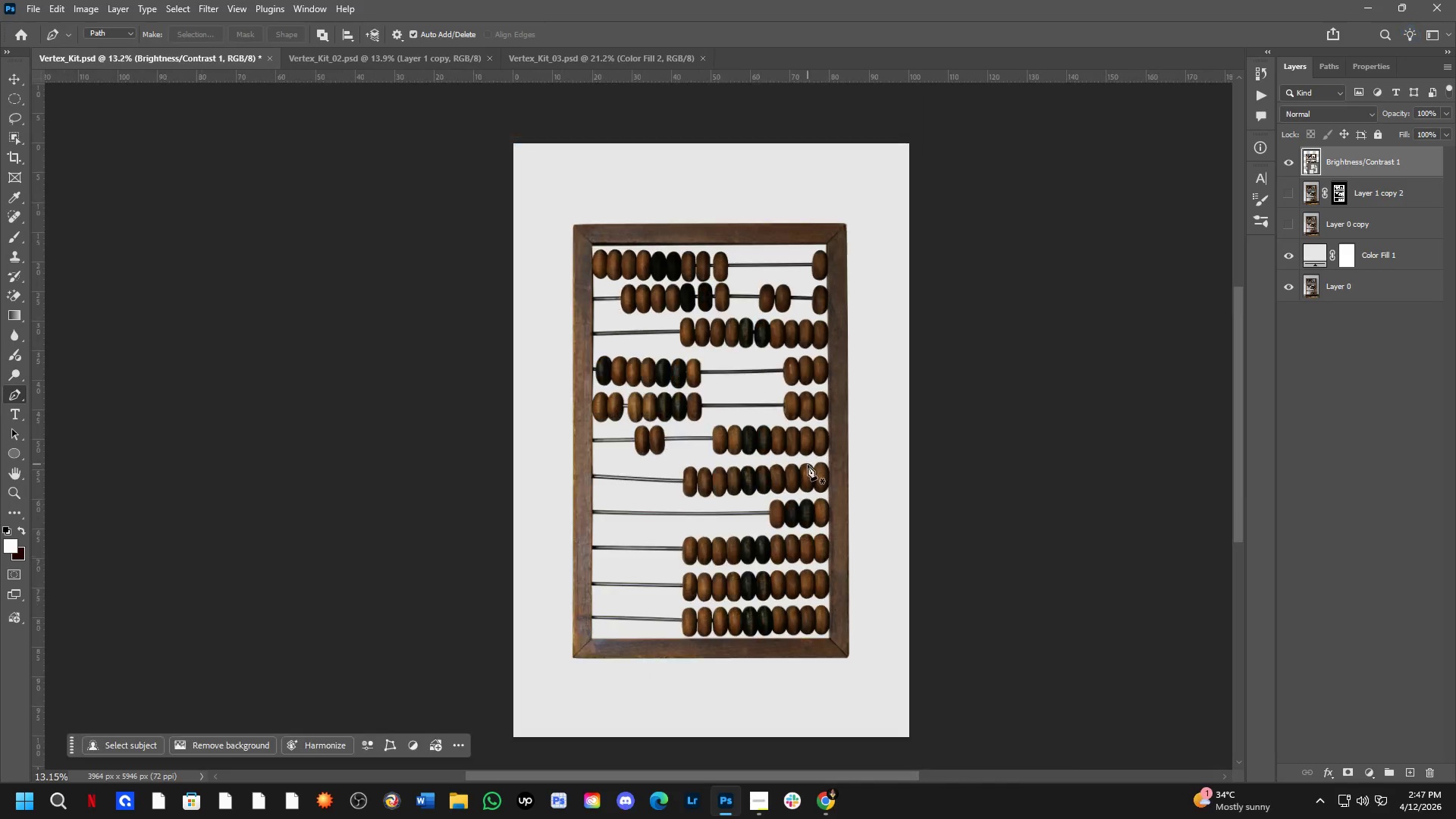 
left_click([1366, 770])
 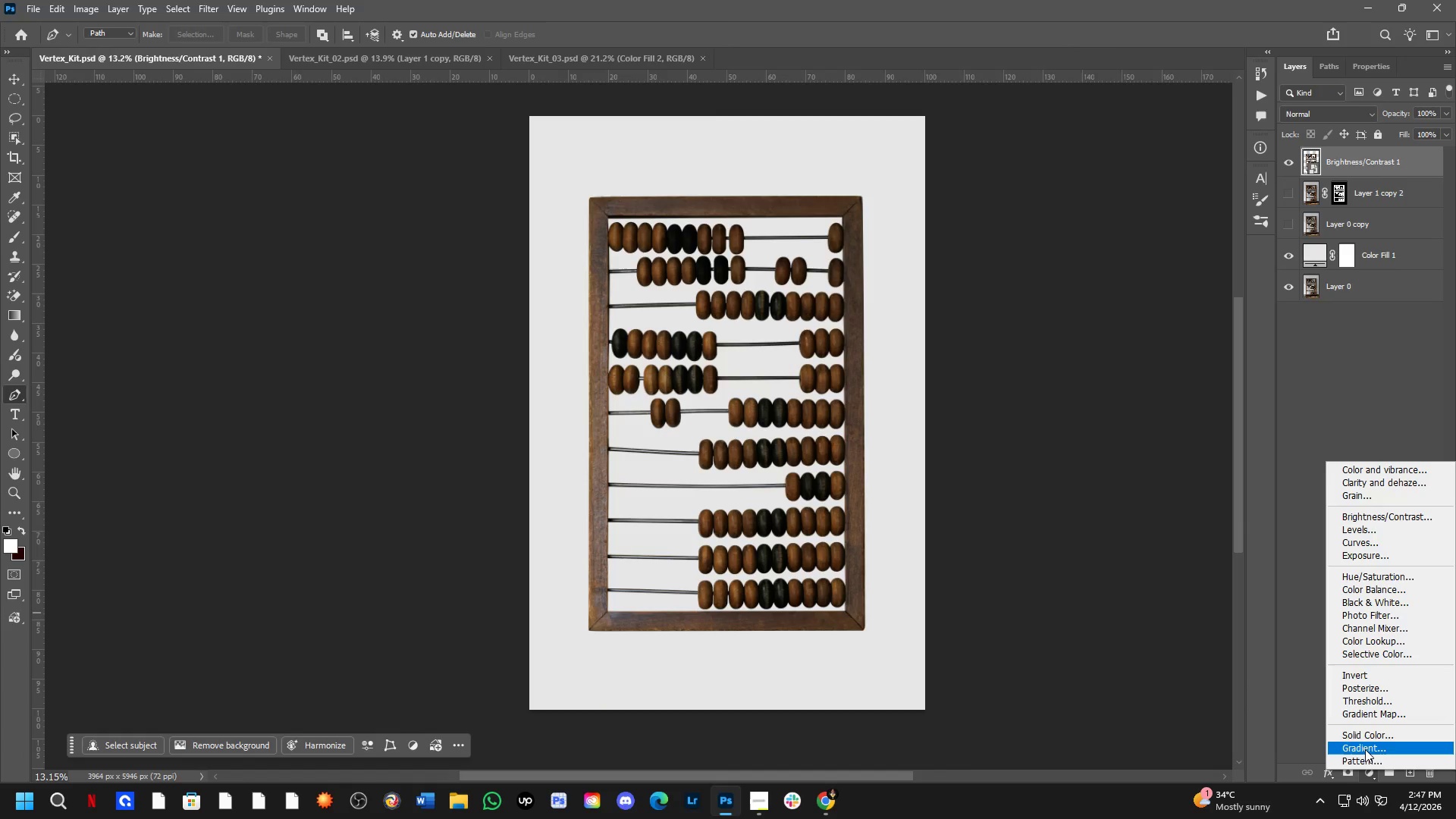 
left_click_drag(start_coordinate=[1367, 743], to_coordinate=[1372, 728])
 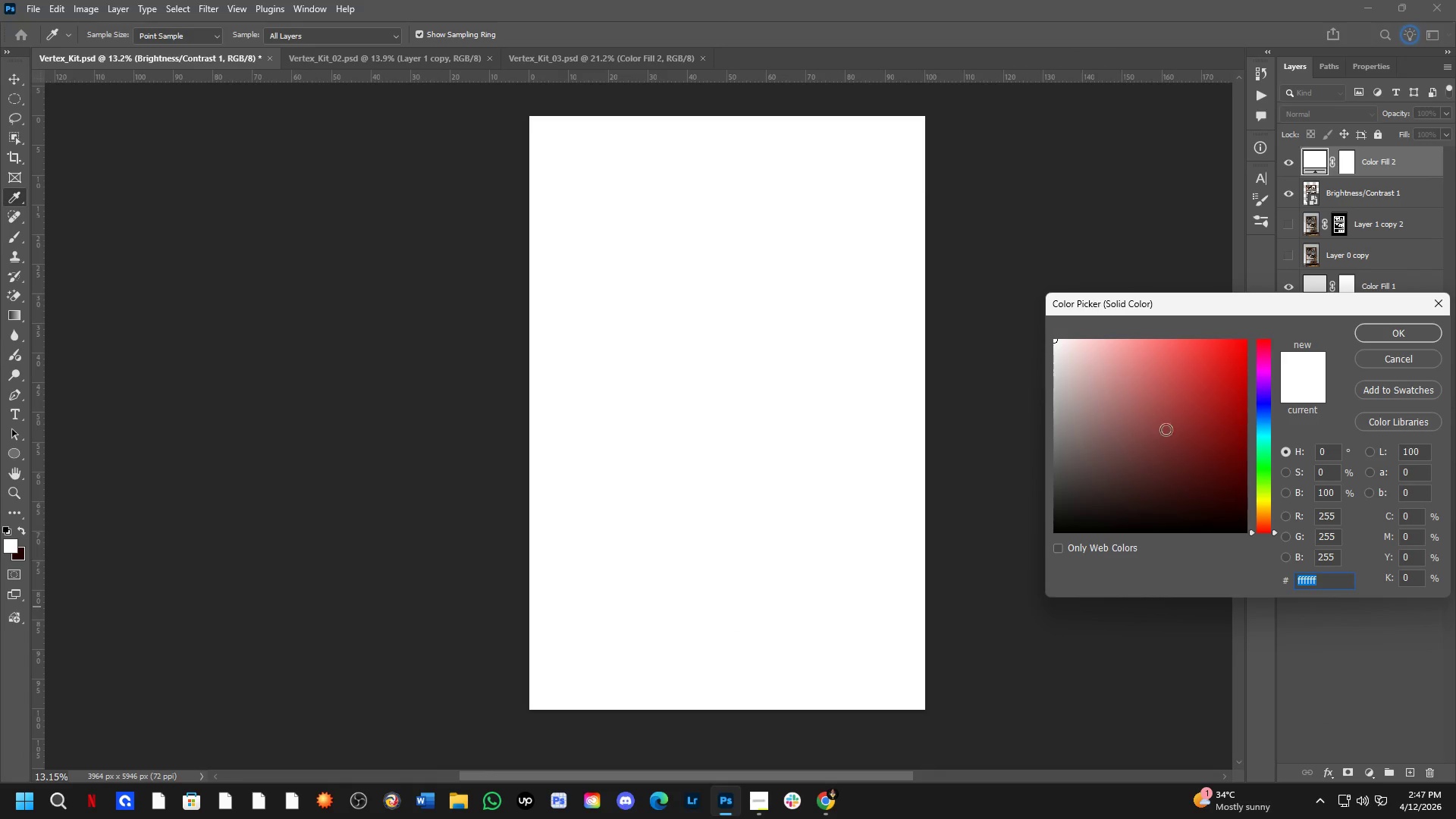 
left_click([1263, 517])
 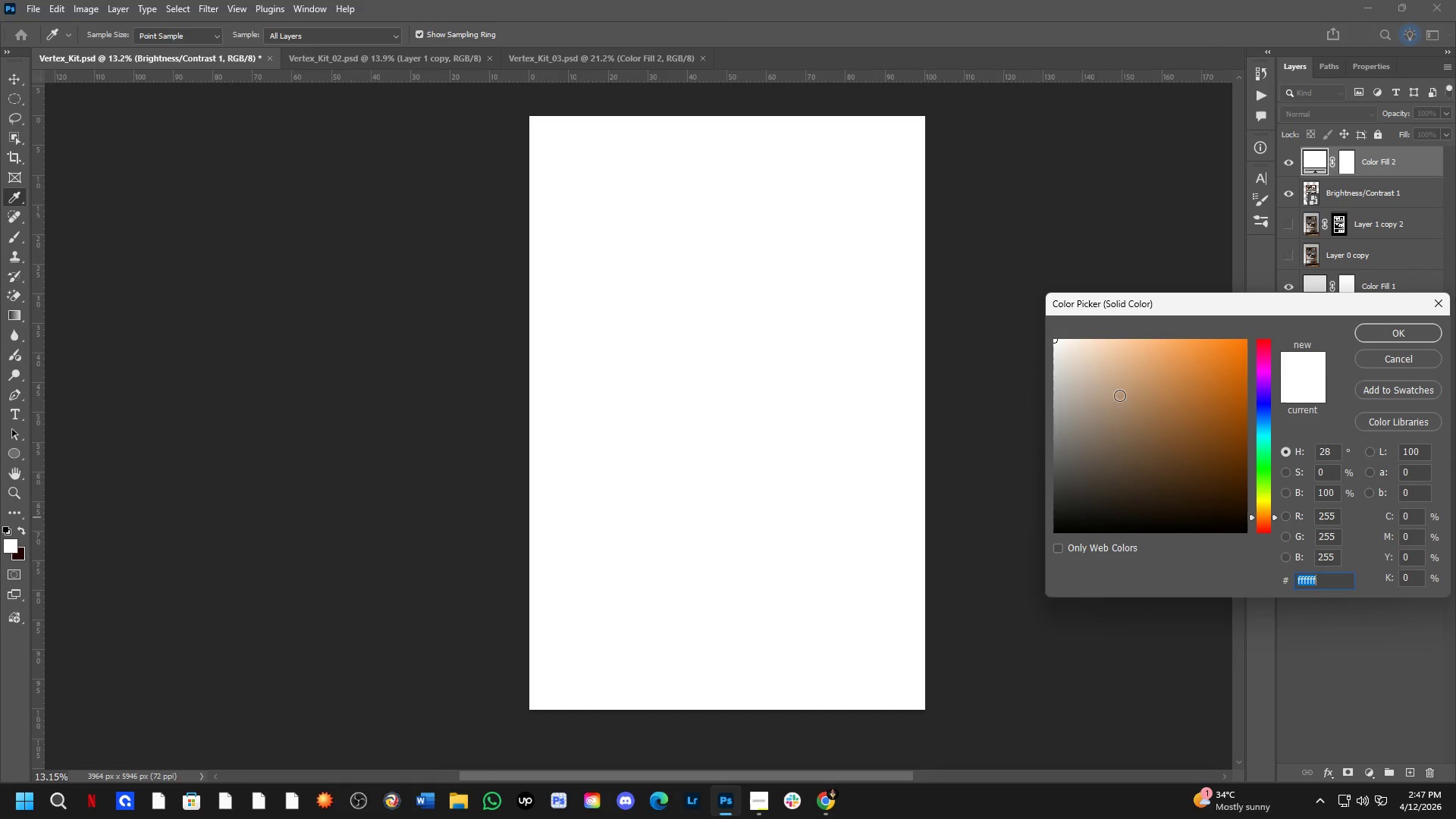 
left_click_drag(start_coordinate=[1104, 383], to_coordinate=[1072, 374])
 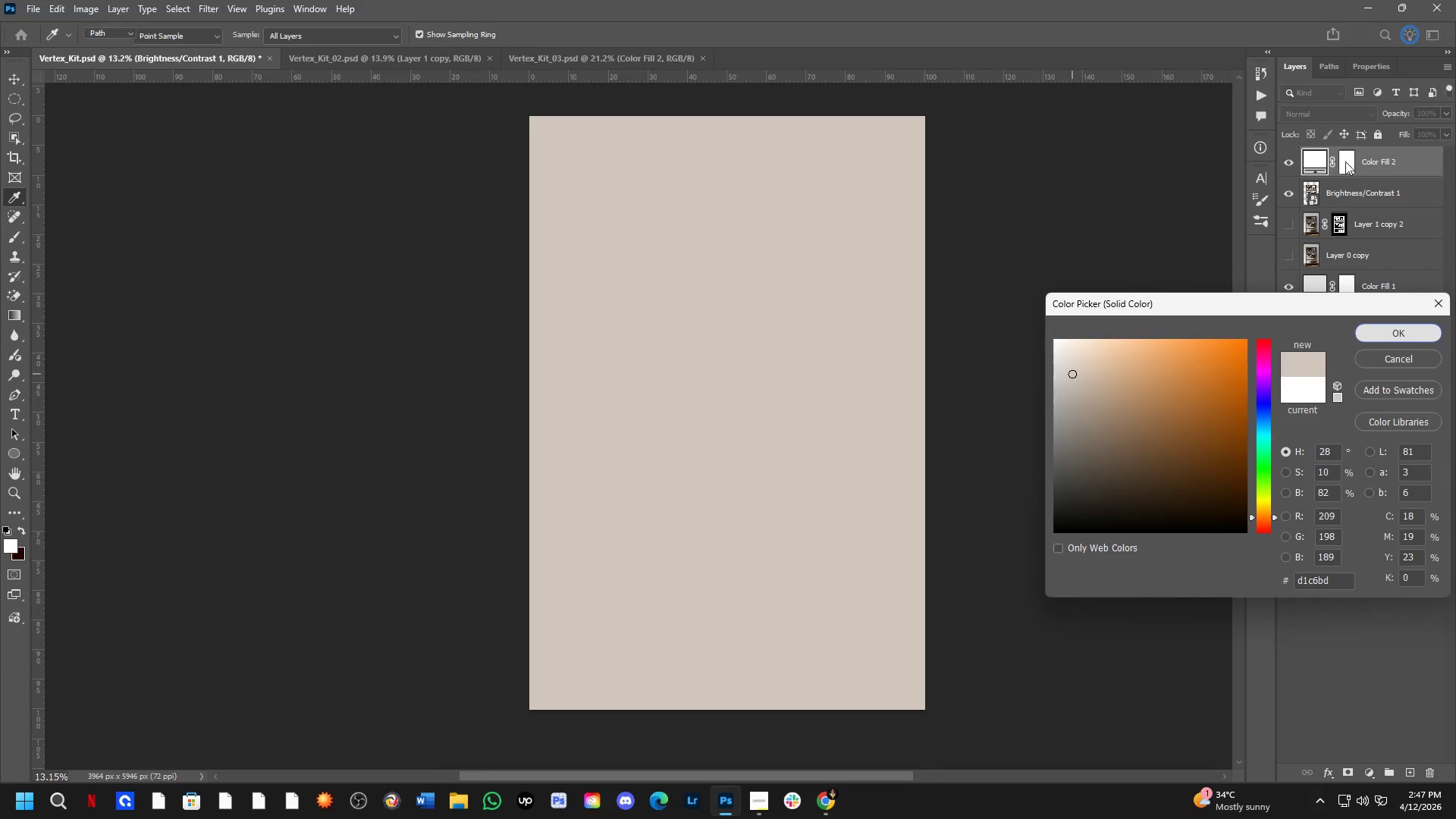 
double_click([1328, 114])
 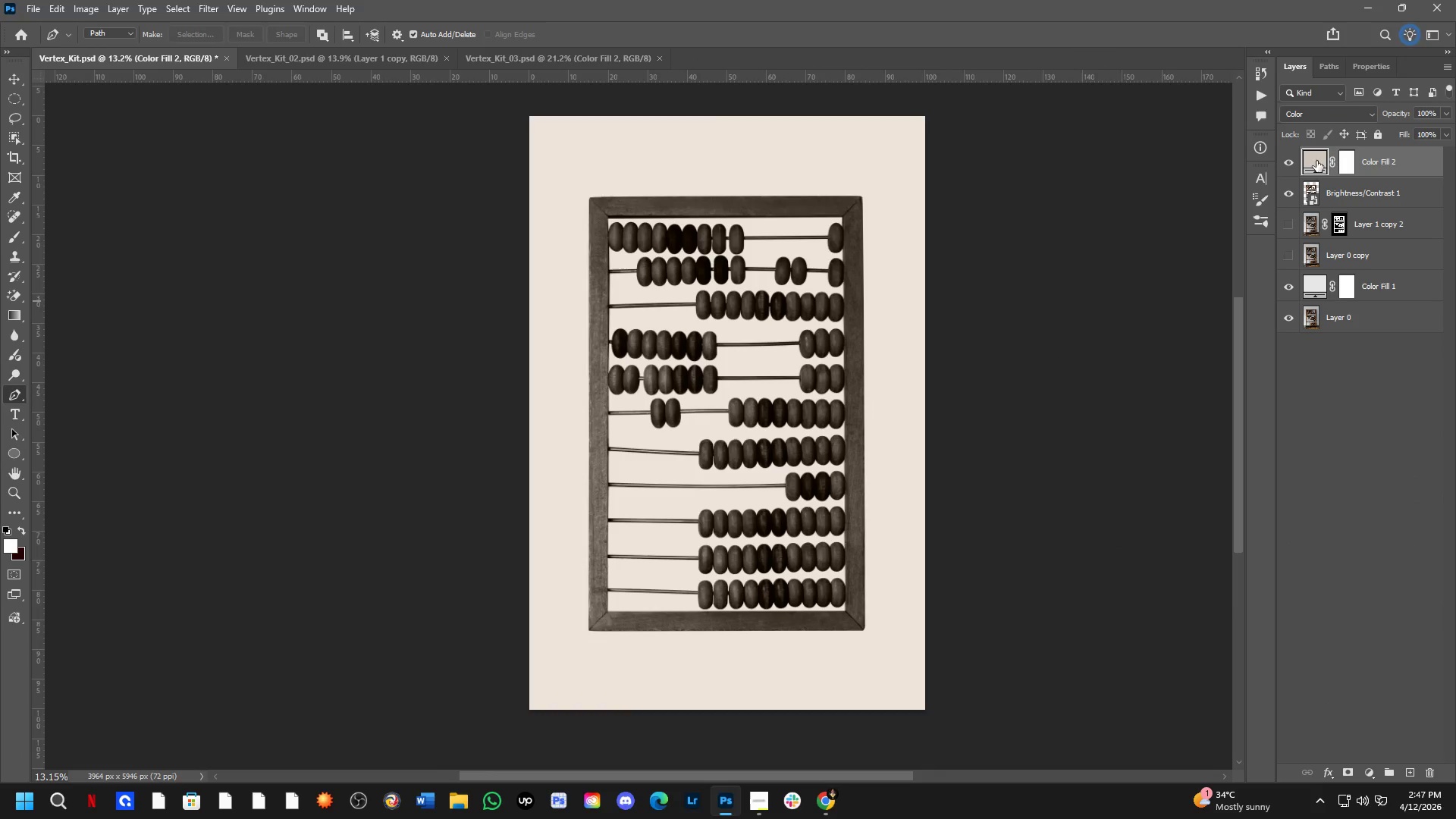 
double_click([1289, 162])
 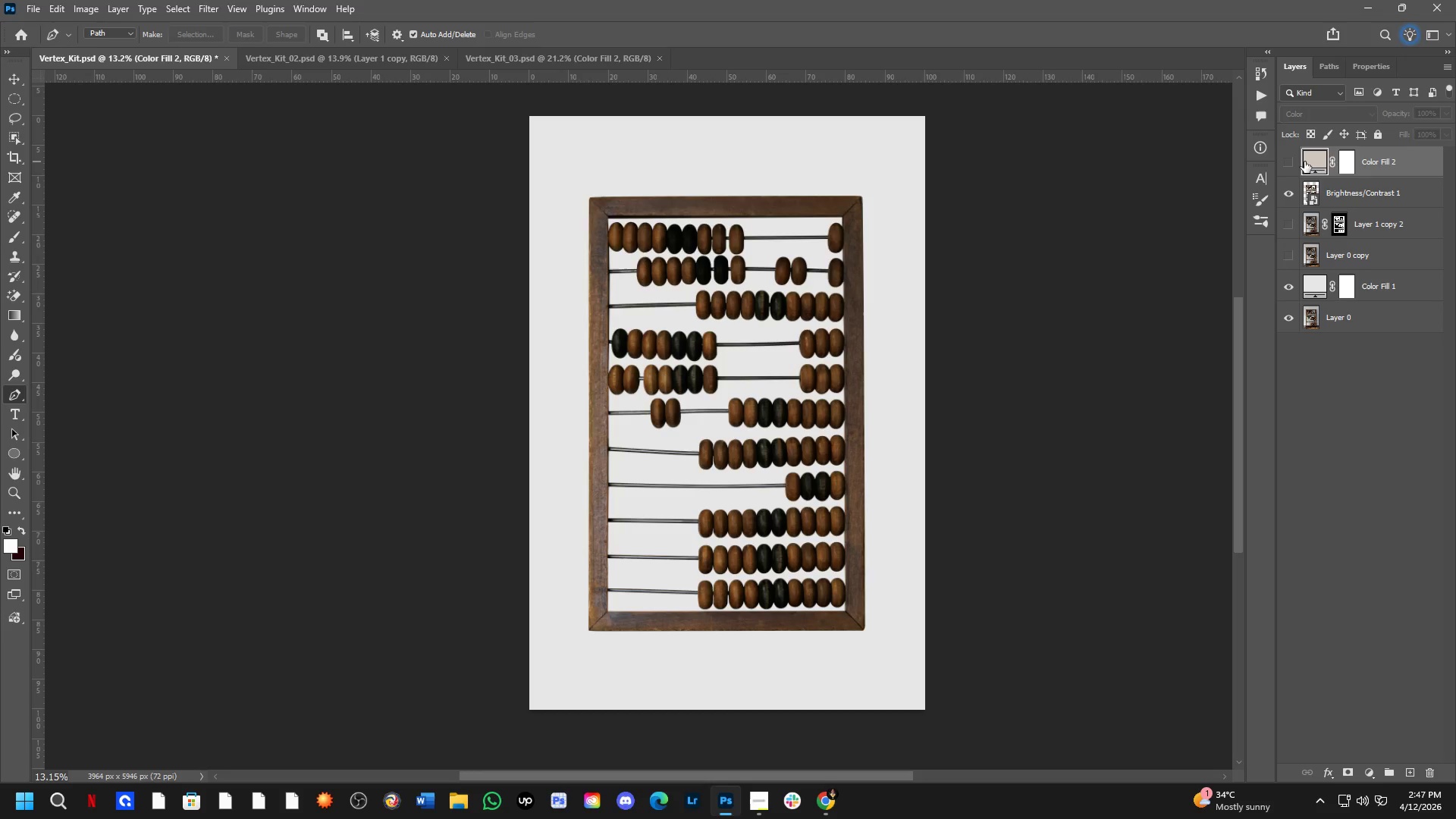 
triple_click([1306, 161])
 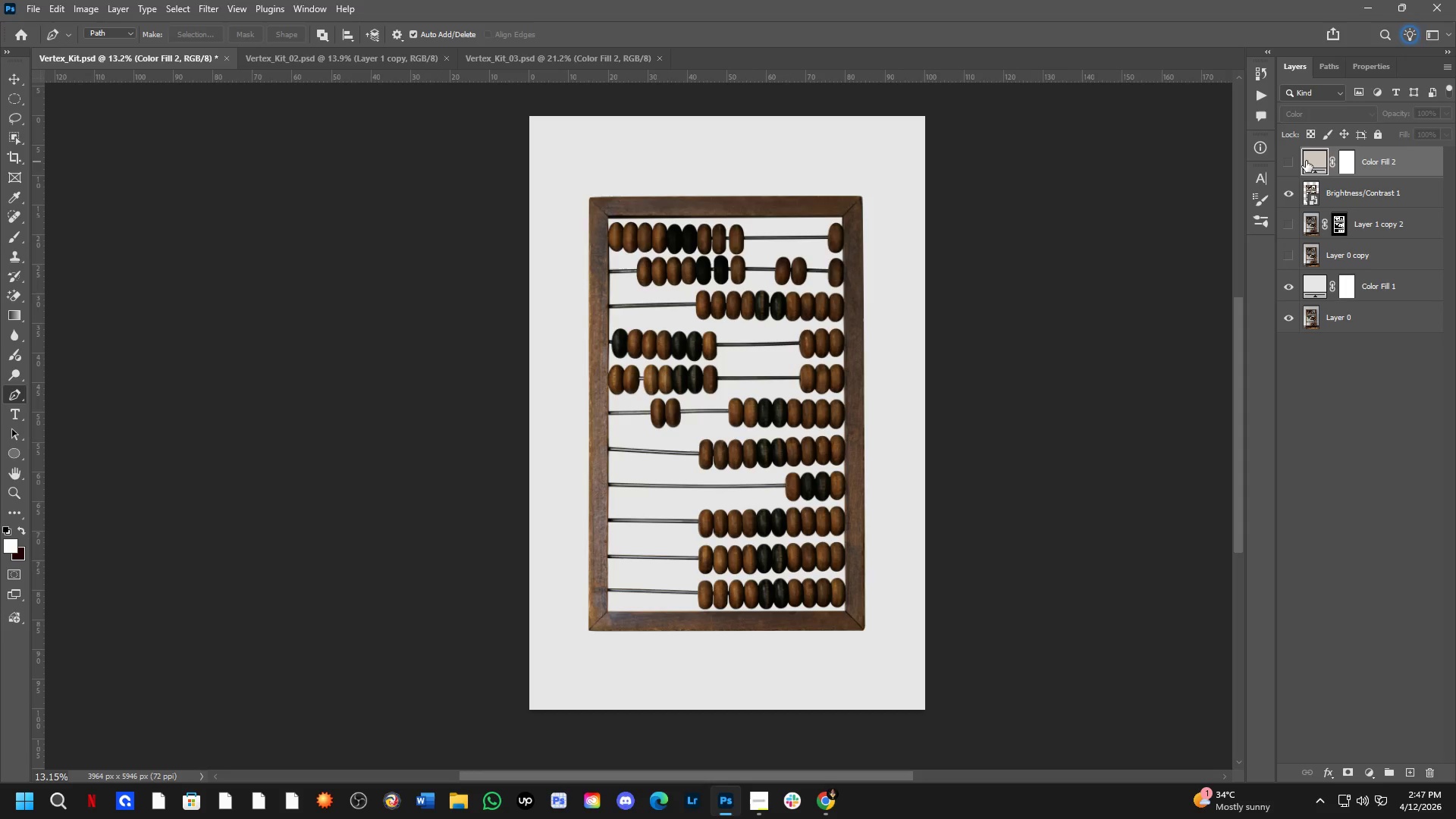 
left_click_drag(start_coordinate=[1306, 161], to_coordinate=[720, 588])
 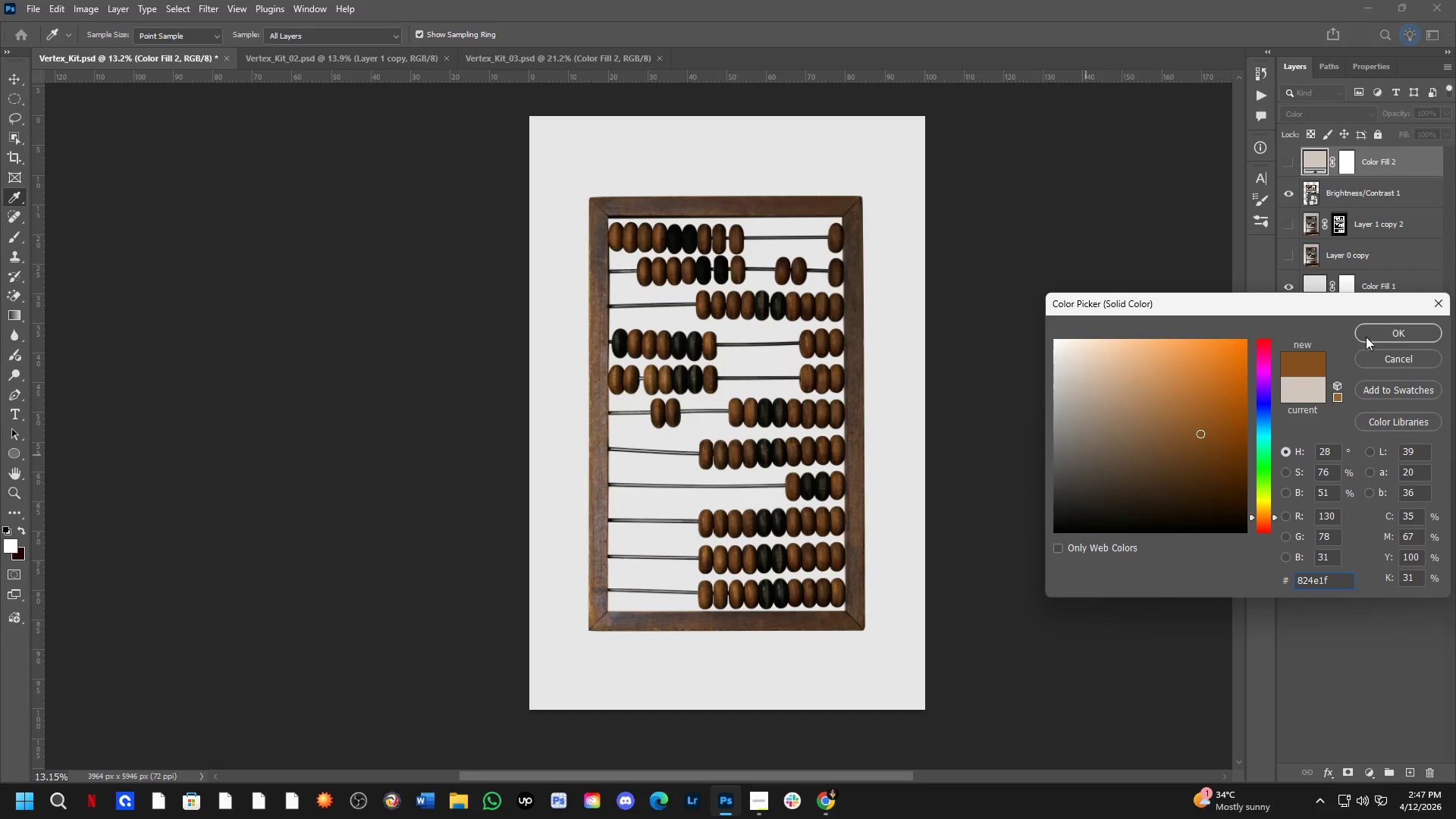 
left_click([1395, 333])
 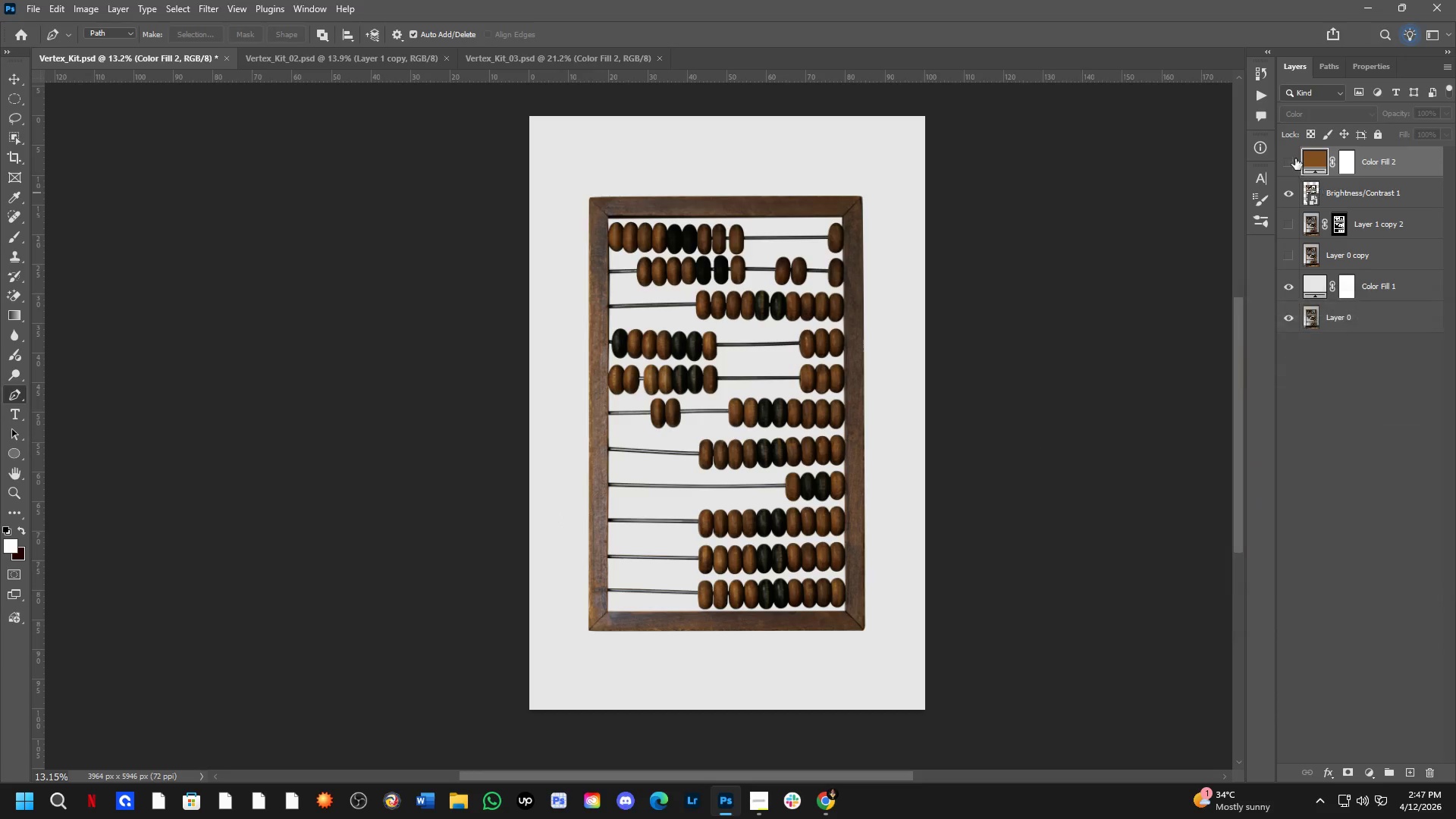 
left_click([1292, 155])
 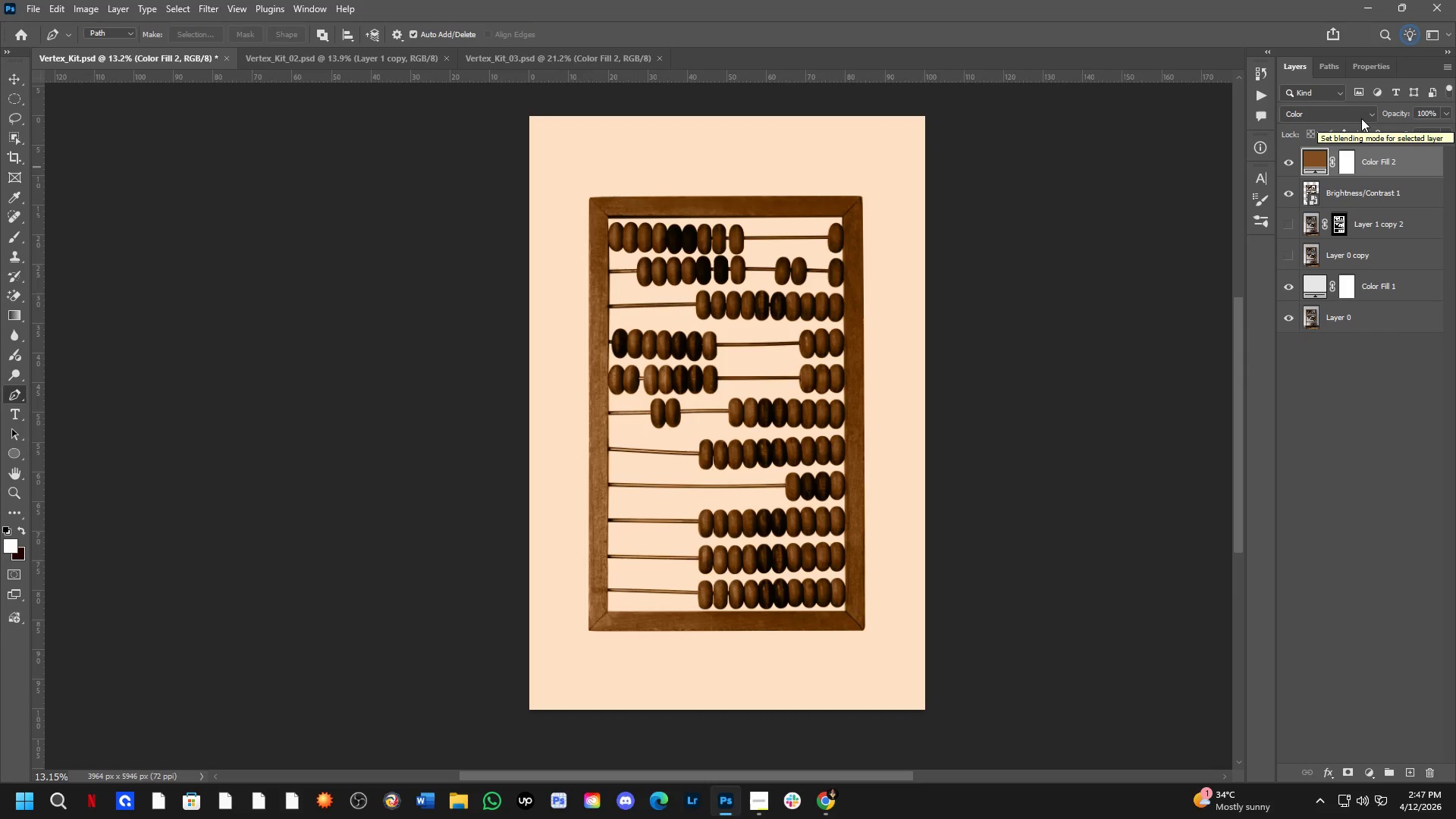 
wait(5.14)
 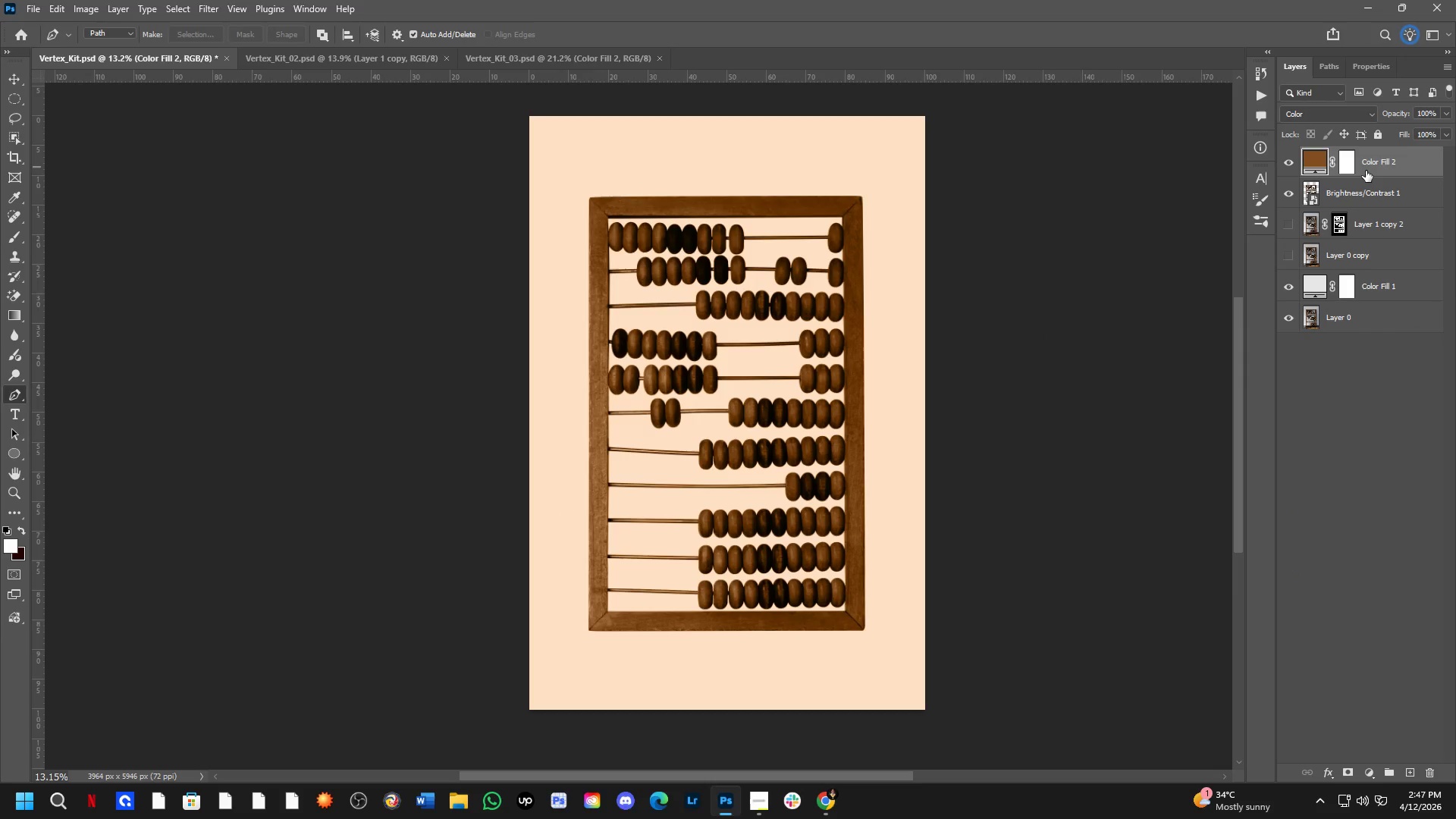 
double_click([1361, 118])
 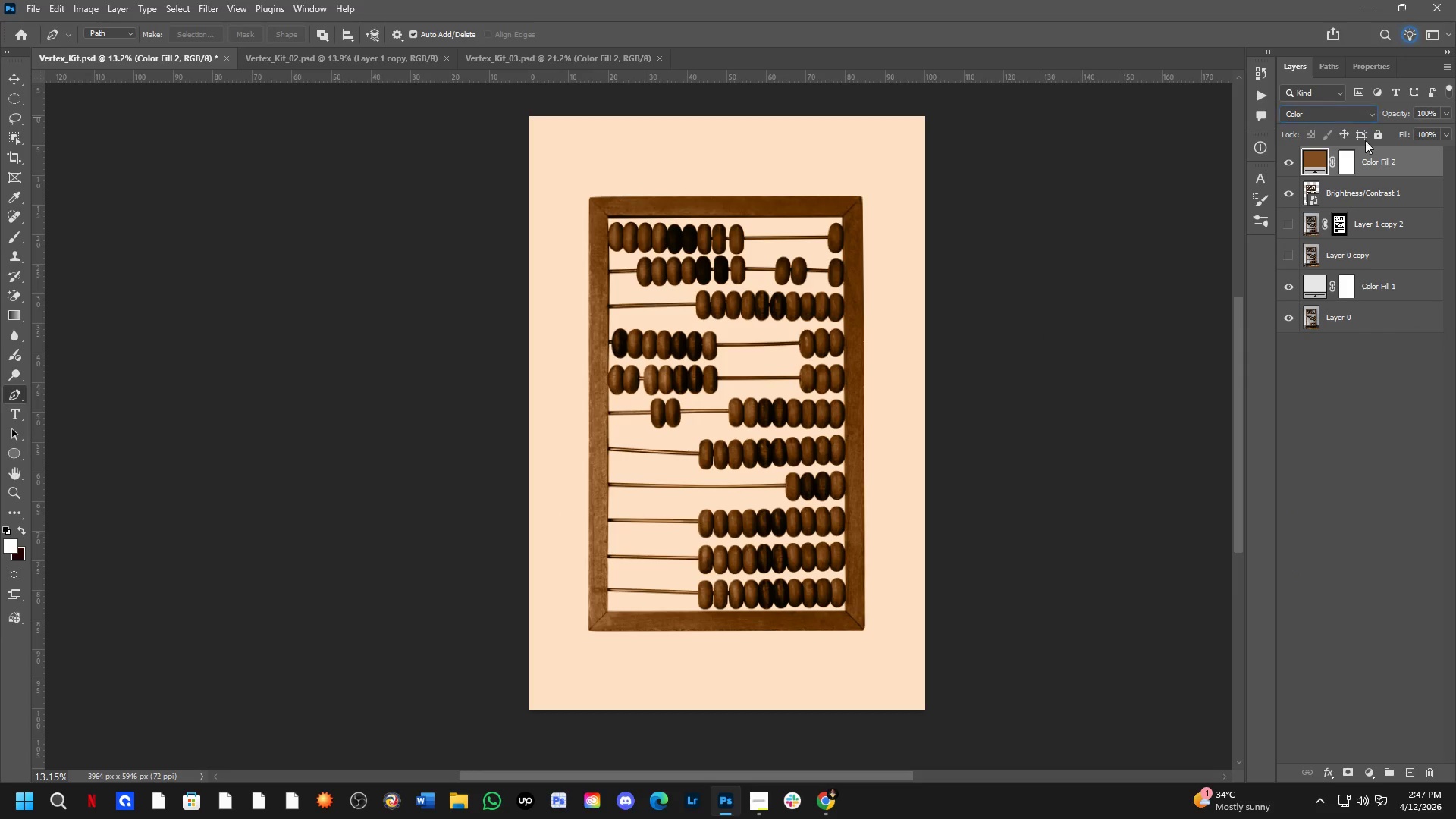 
hold_key(key=AltLeft, duration=0.78)
left_click([1398, 177])
 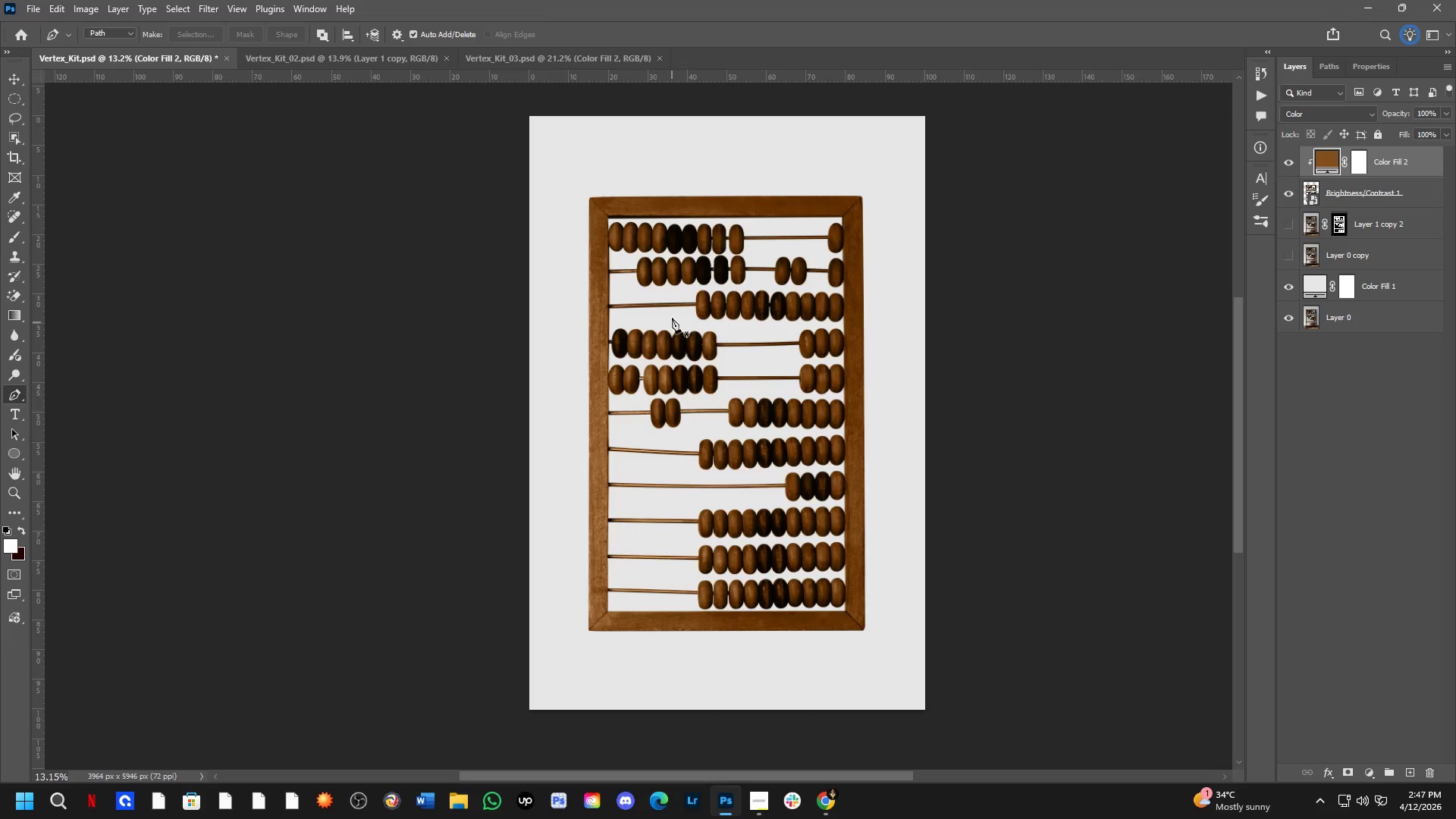 
key(Shift+ShiftLeft)
 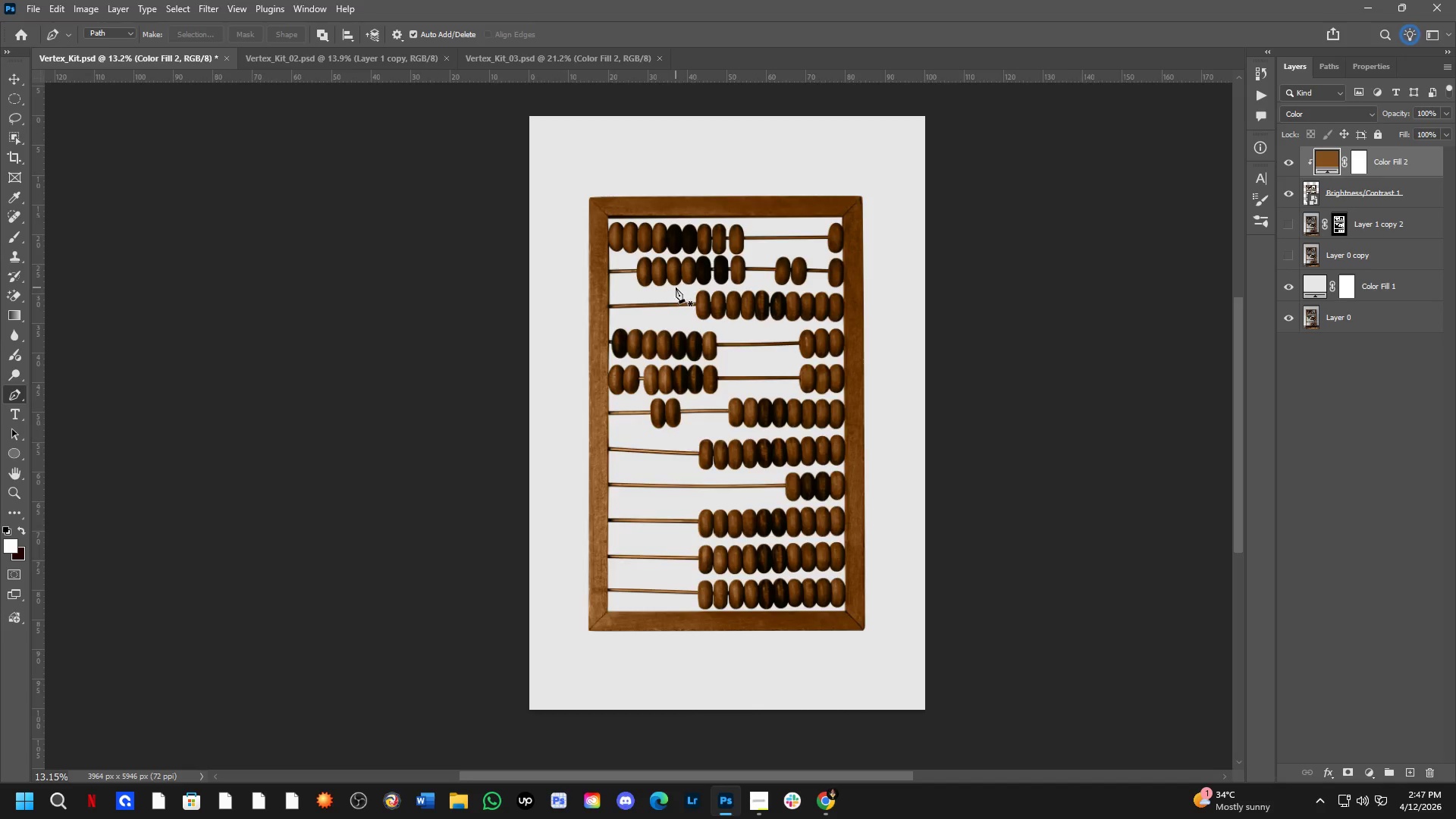 
scroll: coordinate [601, 363], scroll_direction: up, amount: 13.0
 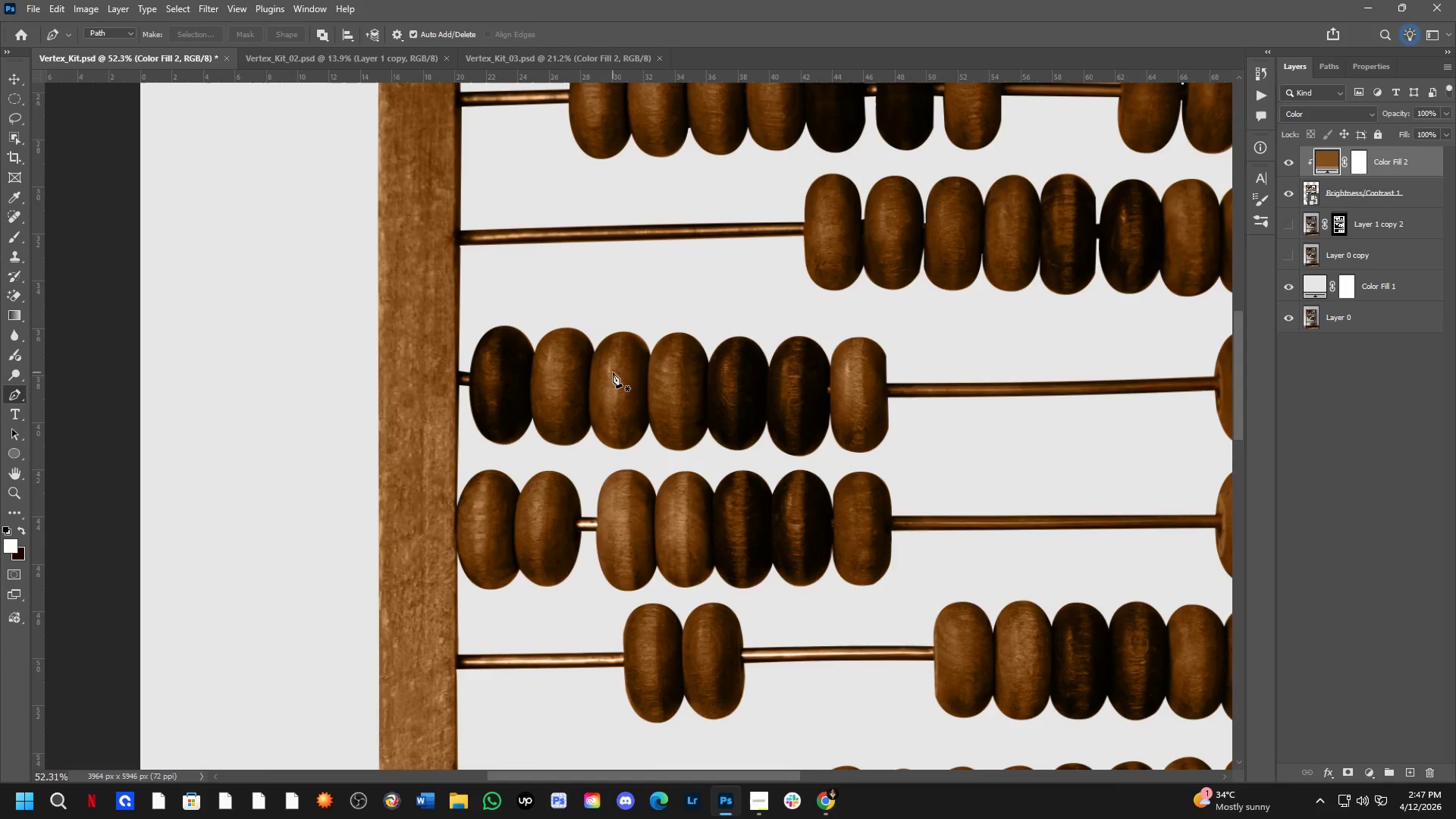 
scroll: coordinate [683, 366], scroll_direction: down, amount: 7.0
 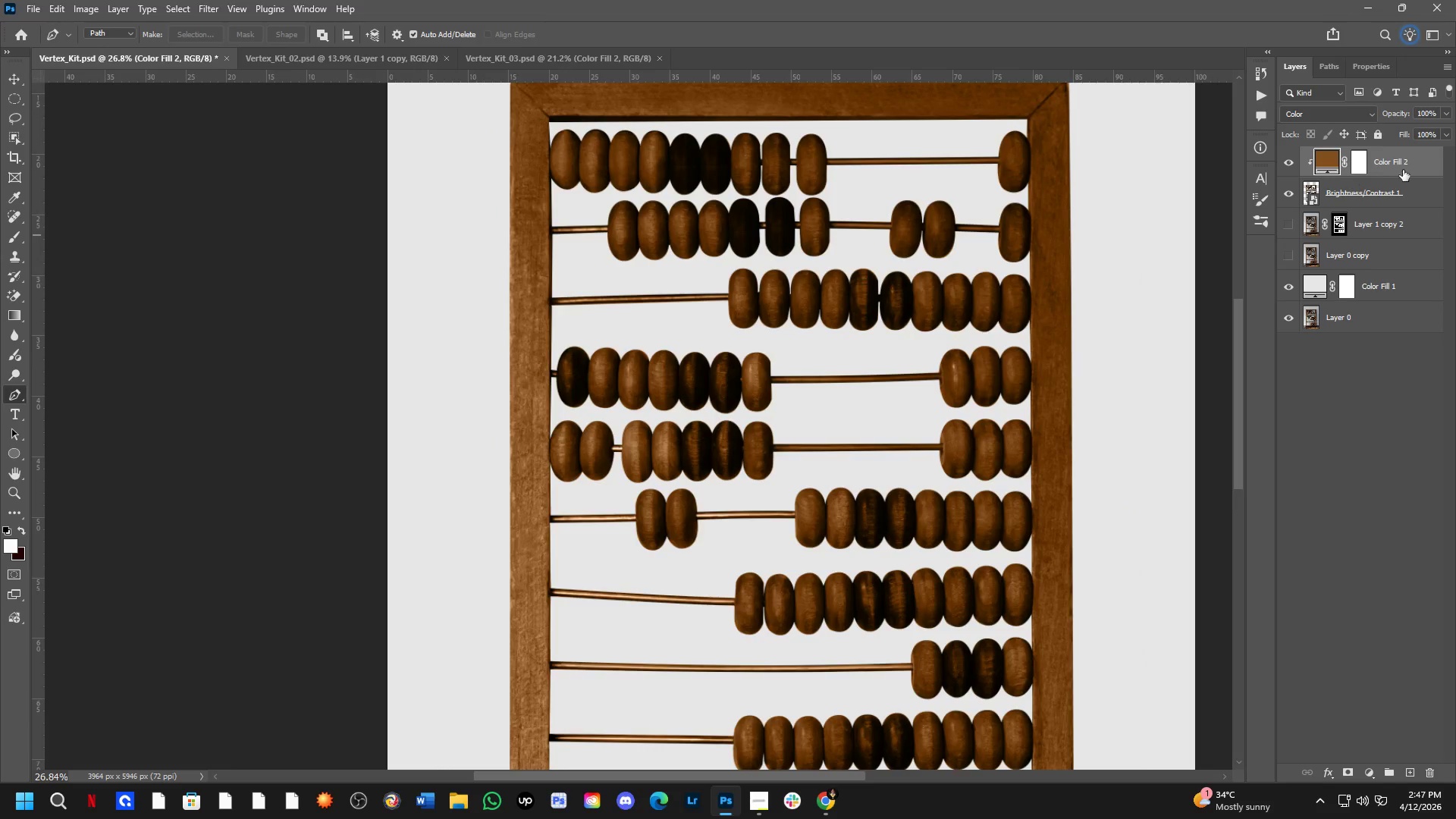 
left_click_drag(start_coordinate=[1434, 152], to_coordinate=[1428, 149])
 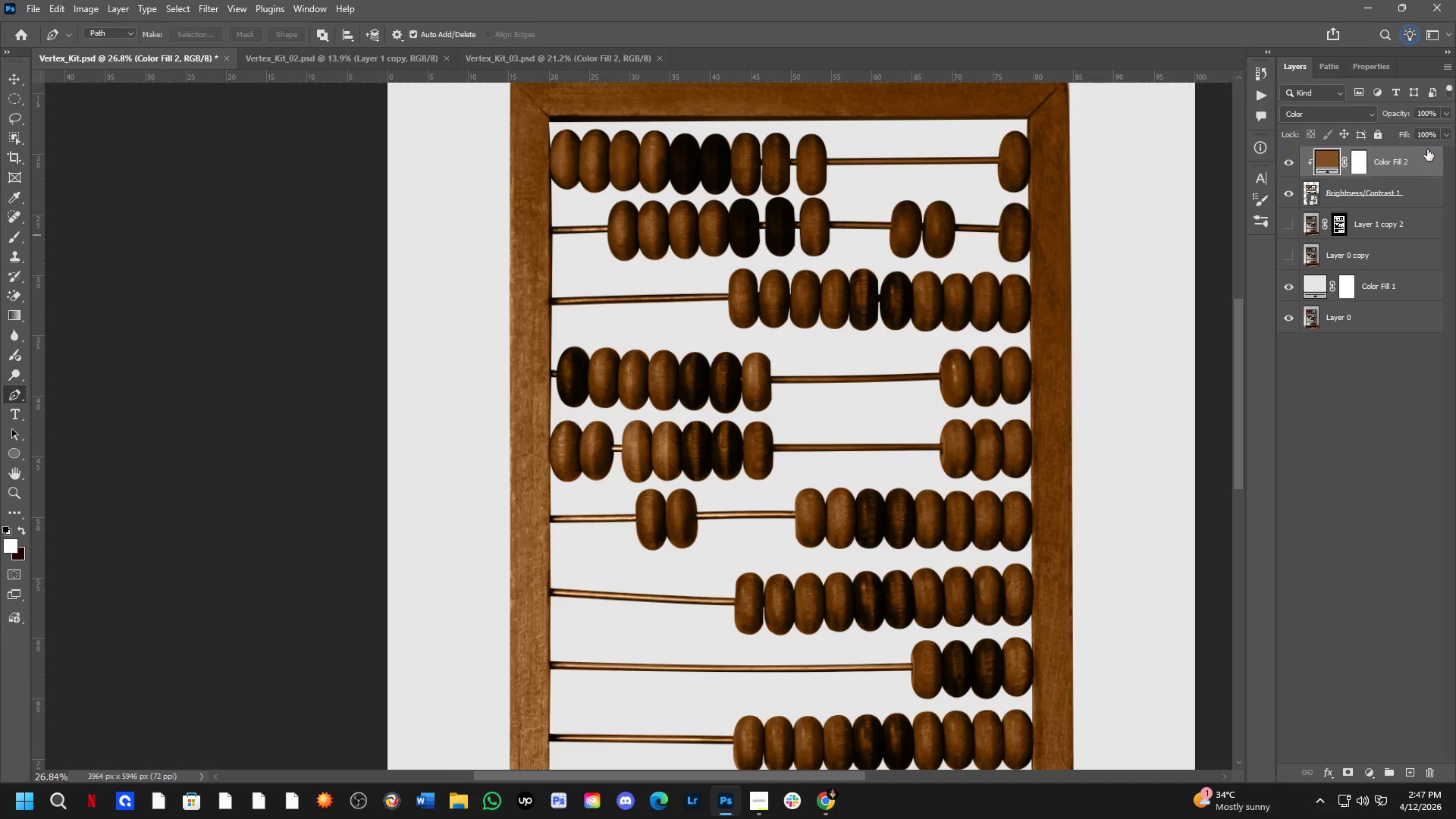 
double_click([1427, 149])
 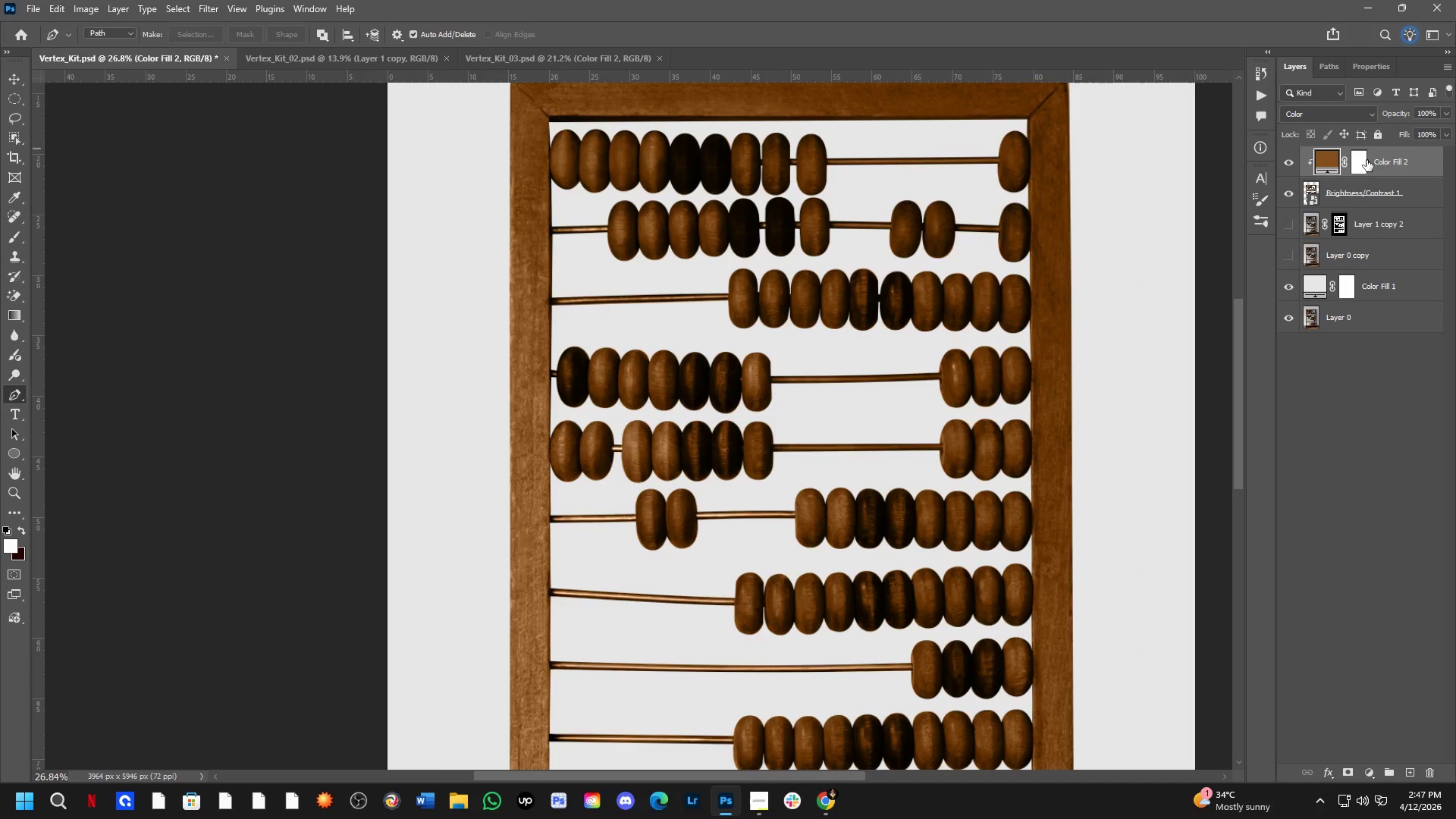 
left_click([1364, 160])
 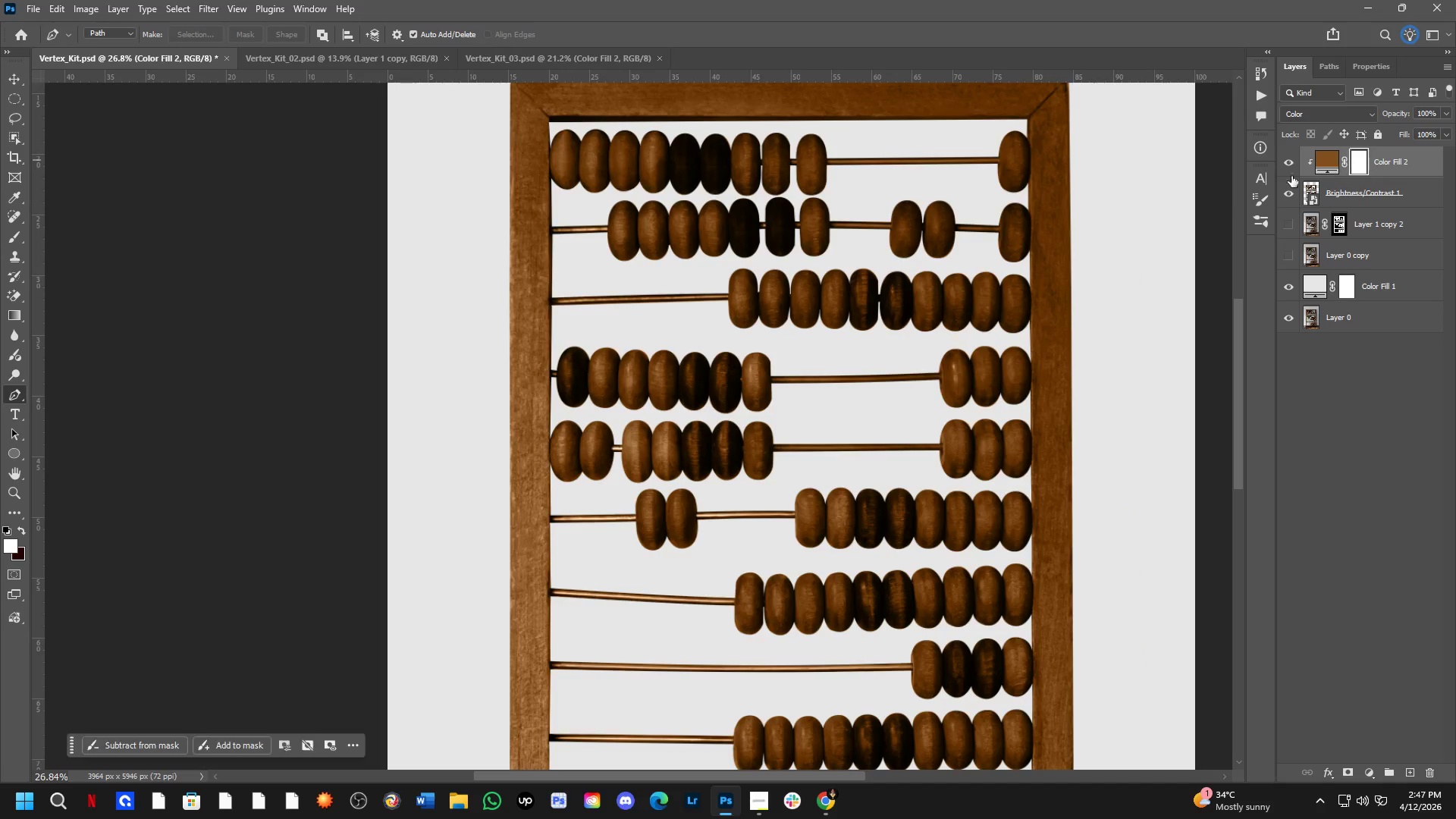 
key(B)
 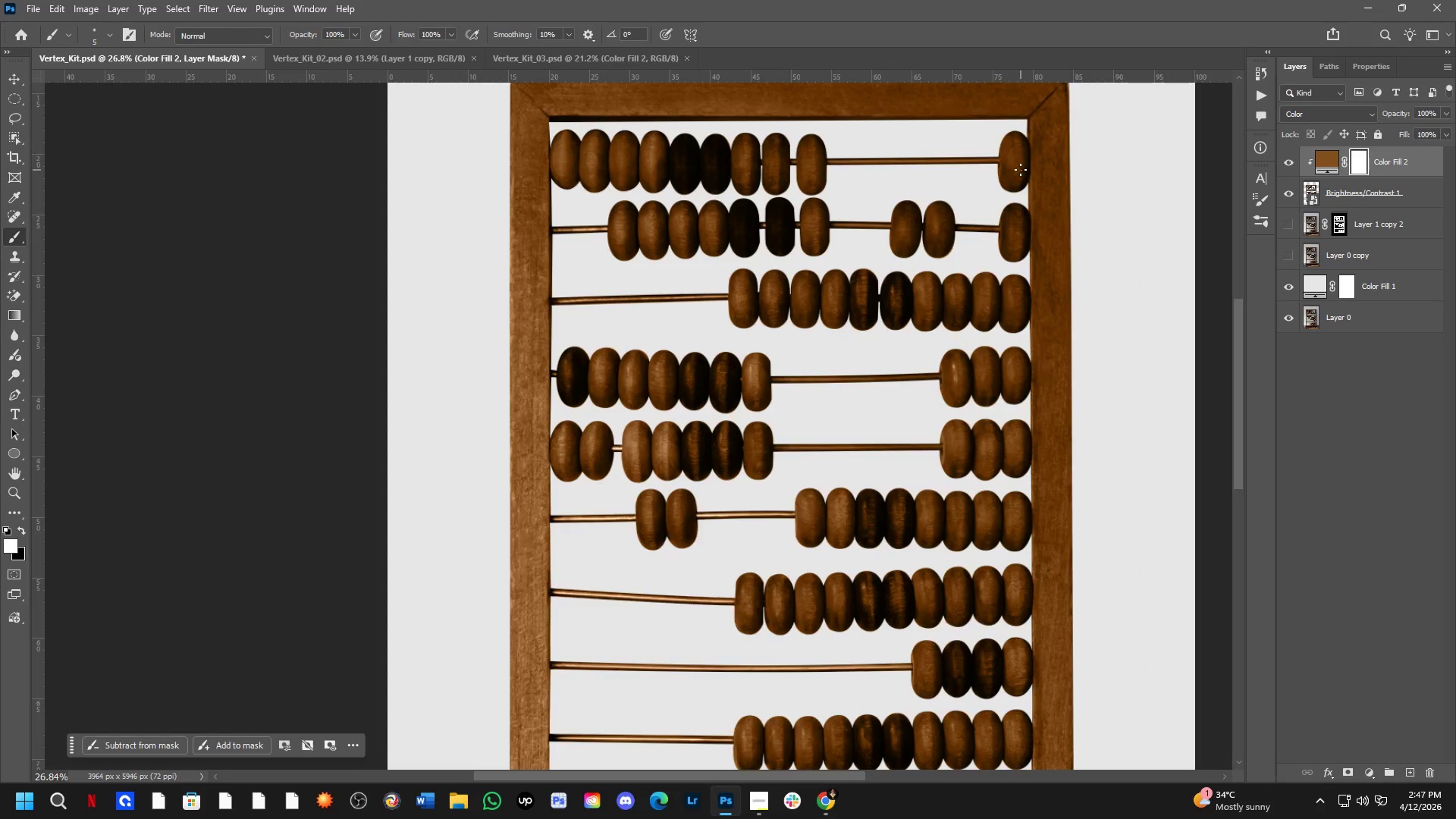 
hold_key(key=Space, duration=0.33)
 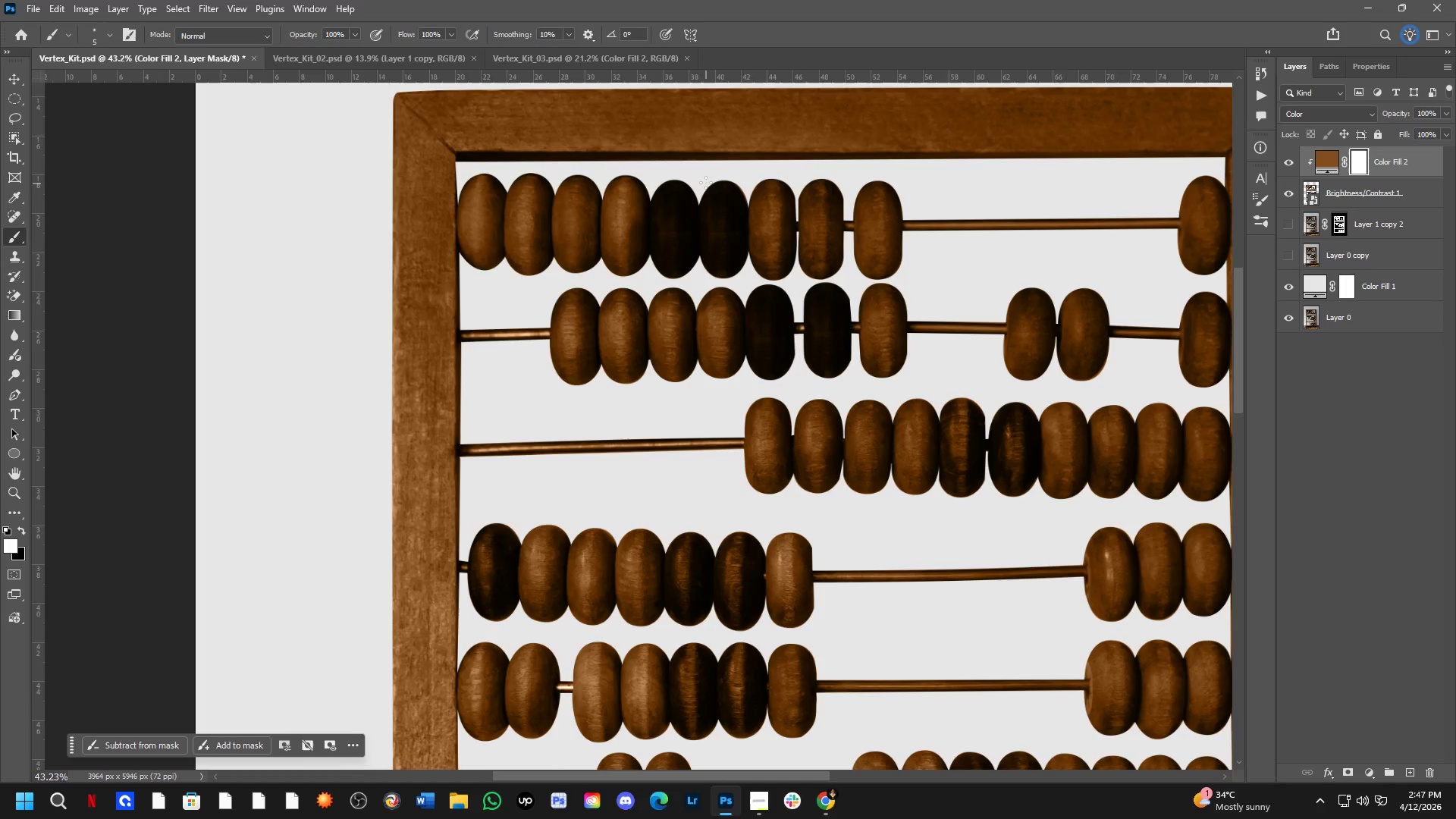 
left_click_drag(start_coordinate=[664, 179], to_coordinate=[665, 243])
 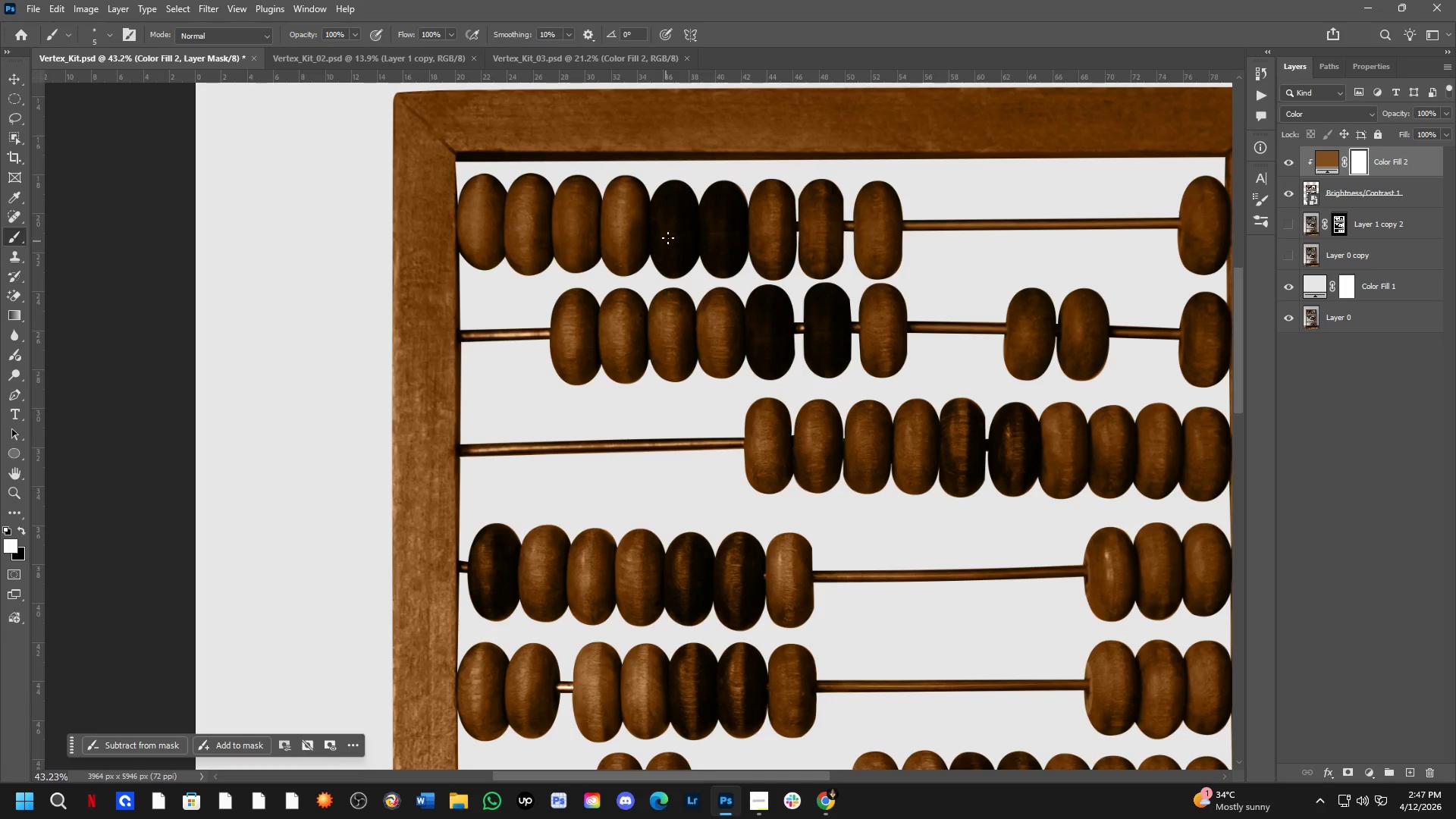 
scroll: coordinate [623, 170], scroll_direction: up, amount: 5.0
 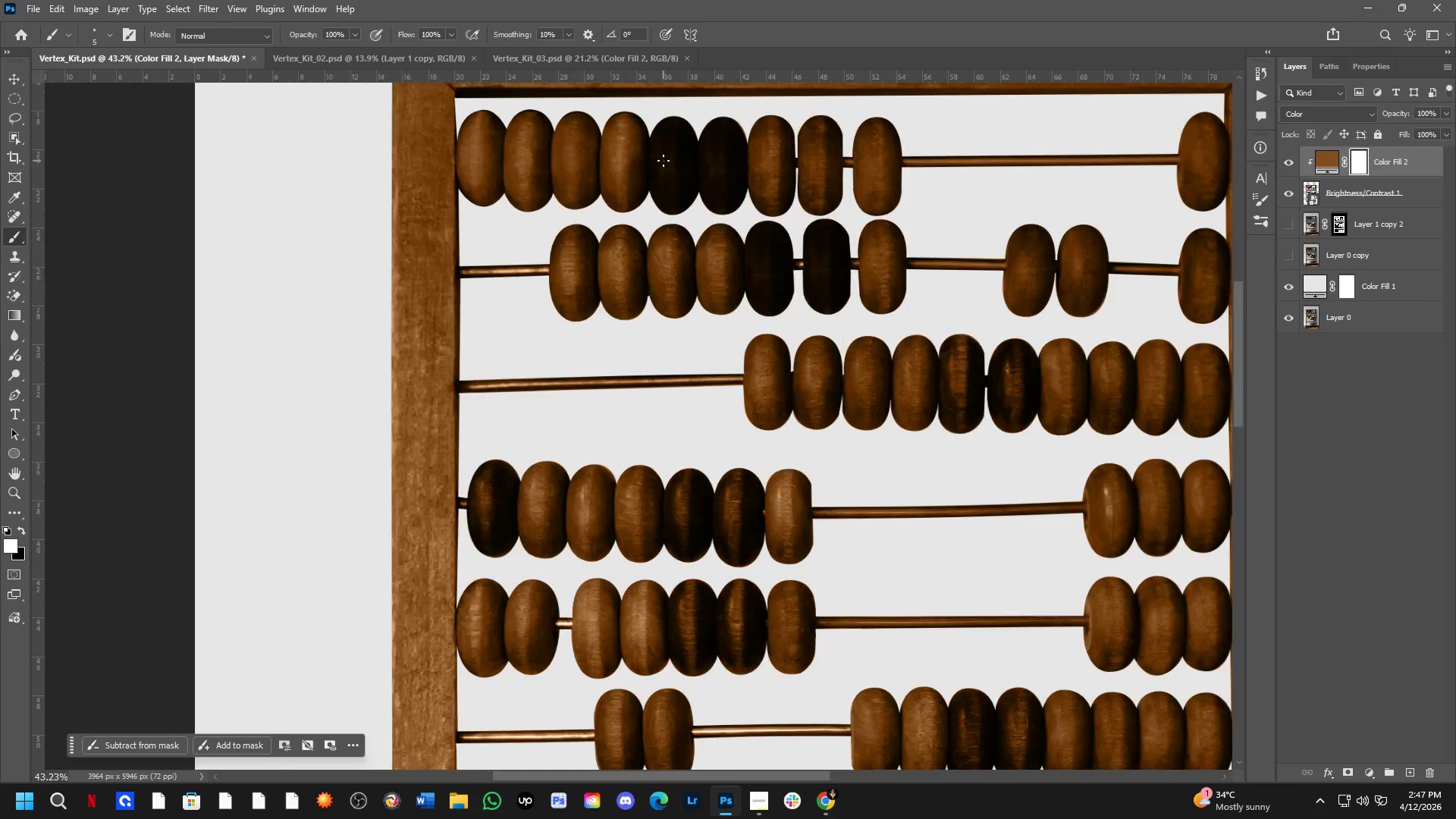 
key(B)
 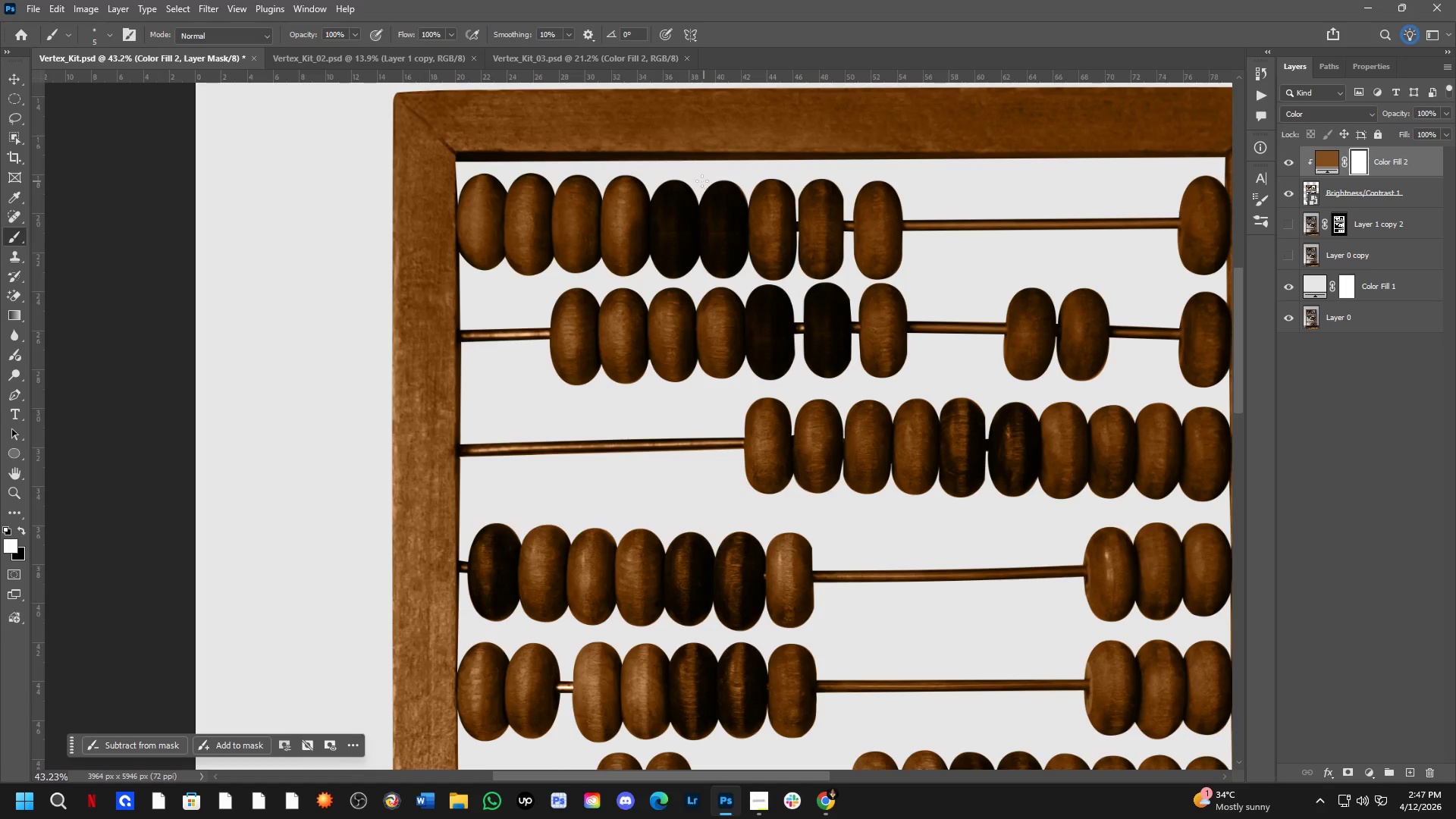 
key(Alt+AltLeft)
 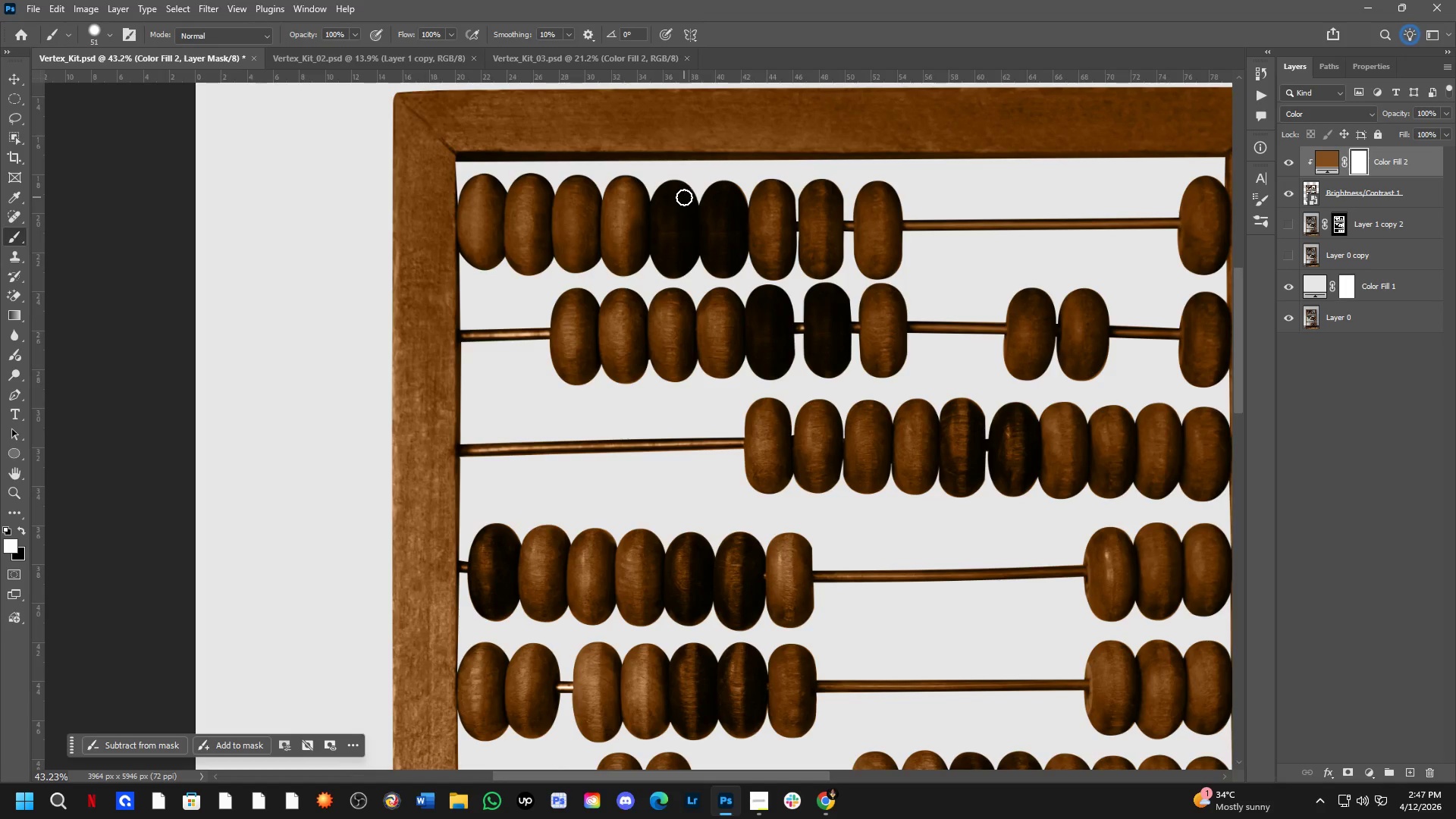 
hold_key(key=Space, duration=0.52)
 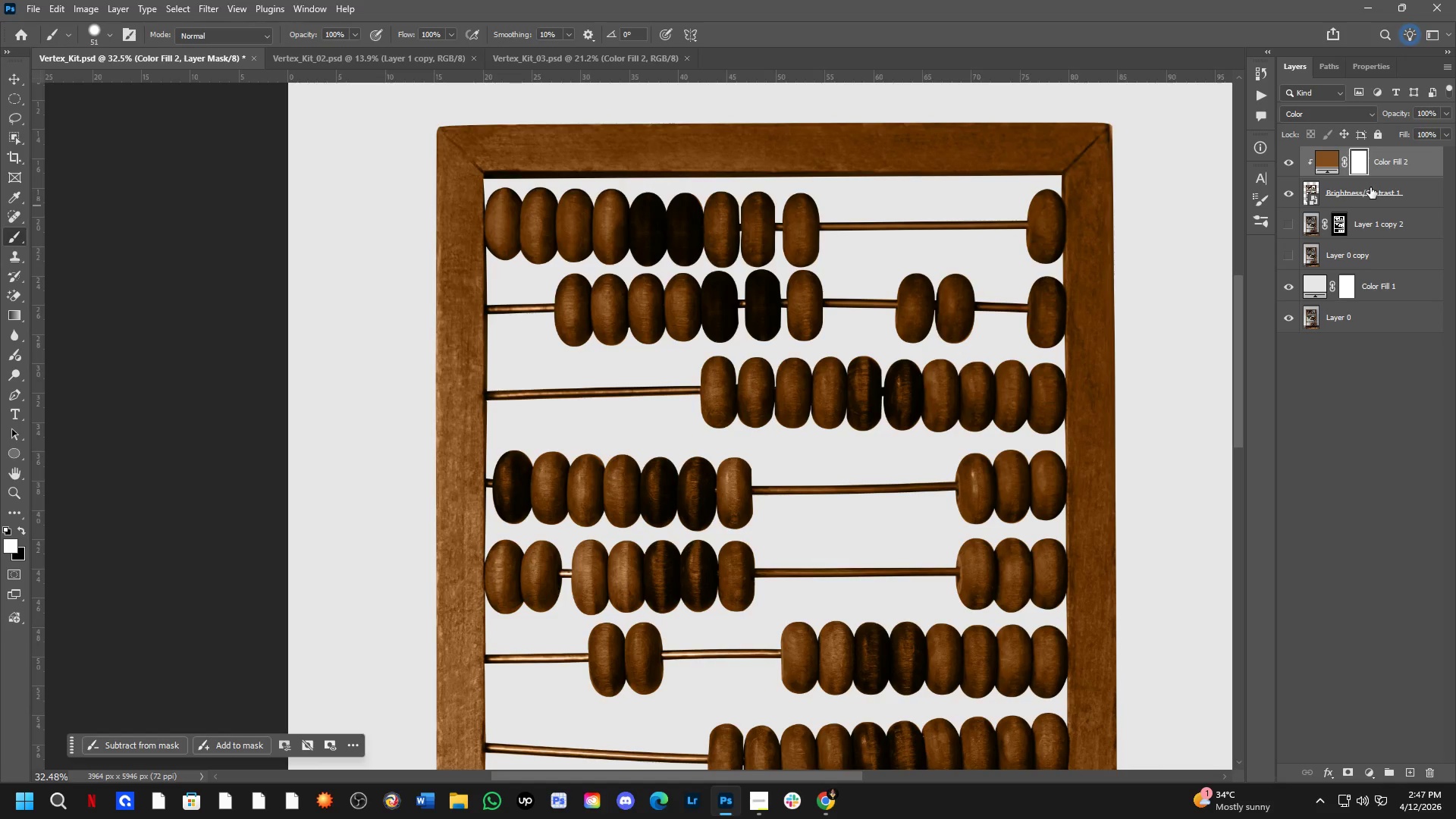 
left_click_drag(start_coordinate=[732, 256], to_coordinate=[708, 260])
 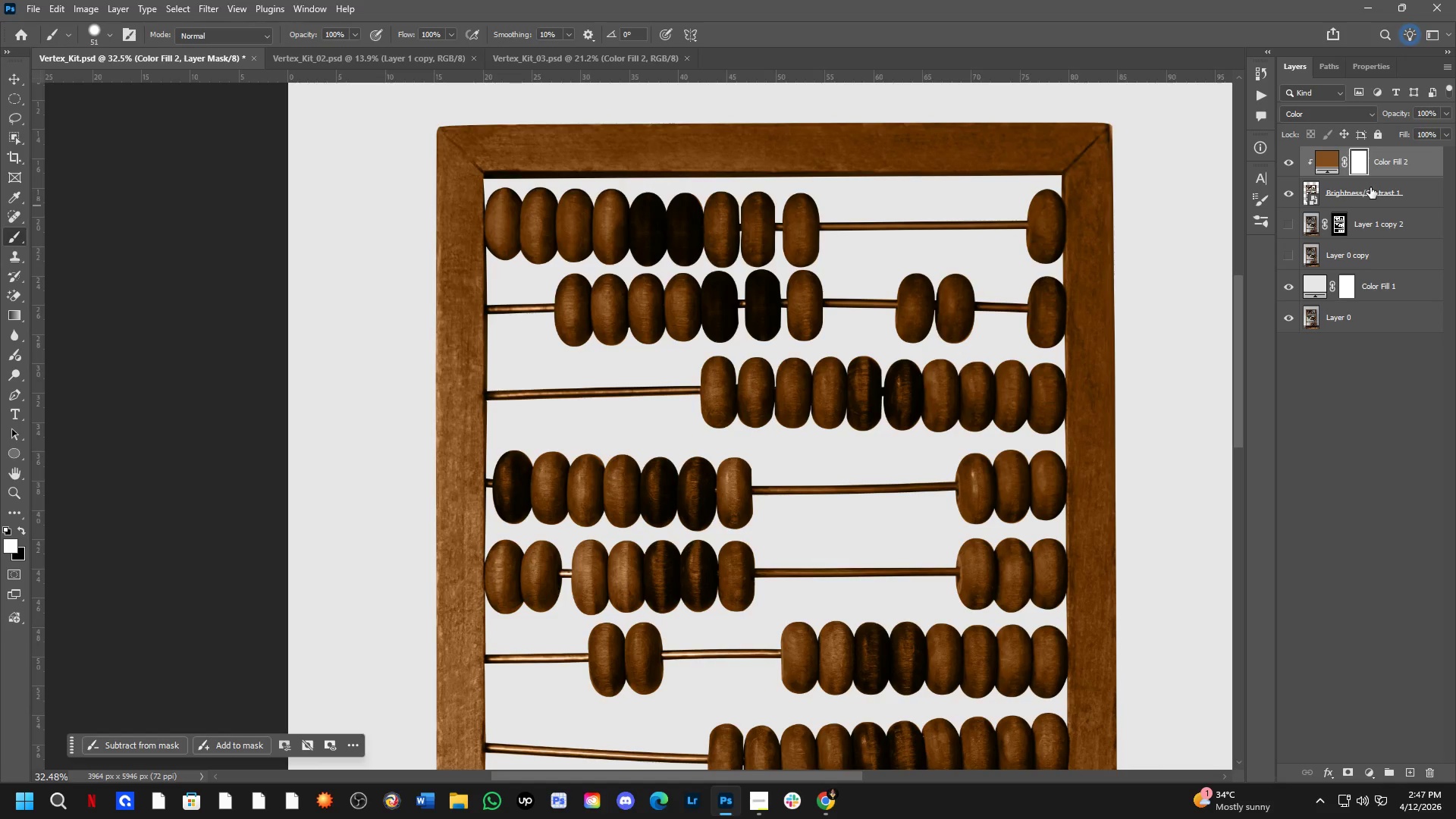 
scroll: coordinate [665, 211], scroll_direction: down, amount: 3.0
 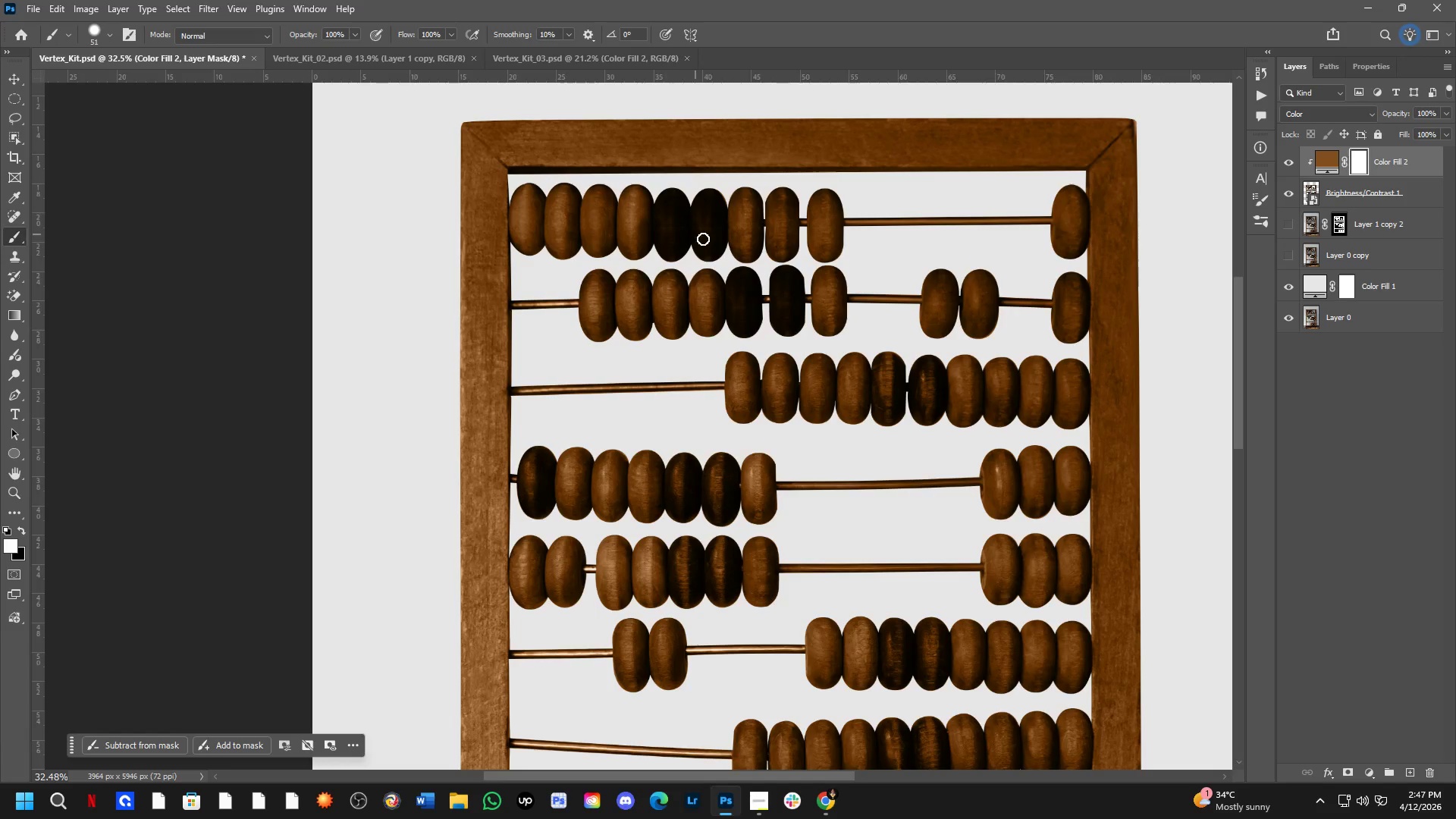 
key(Control+J)
 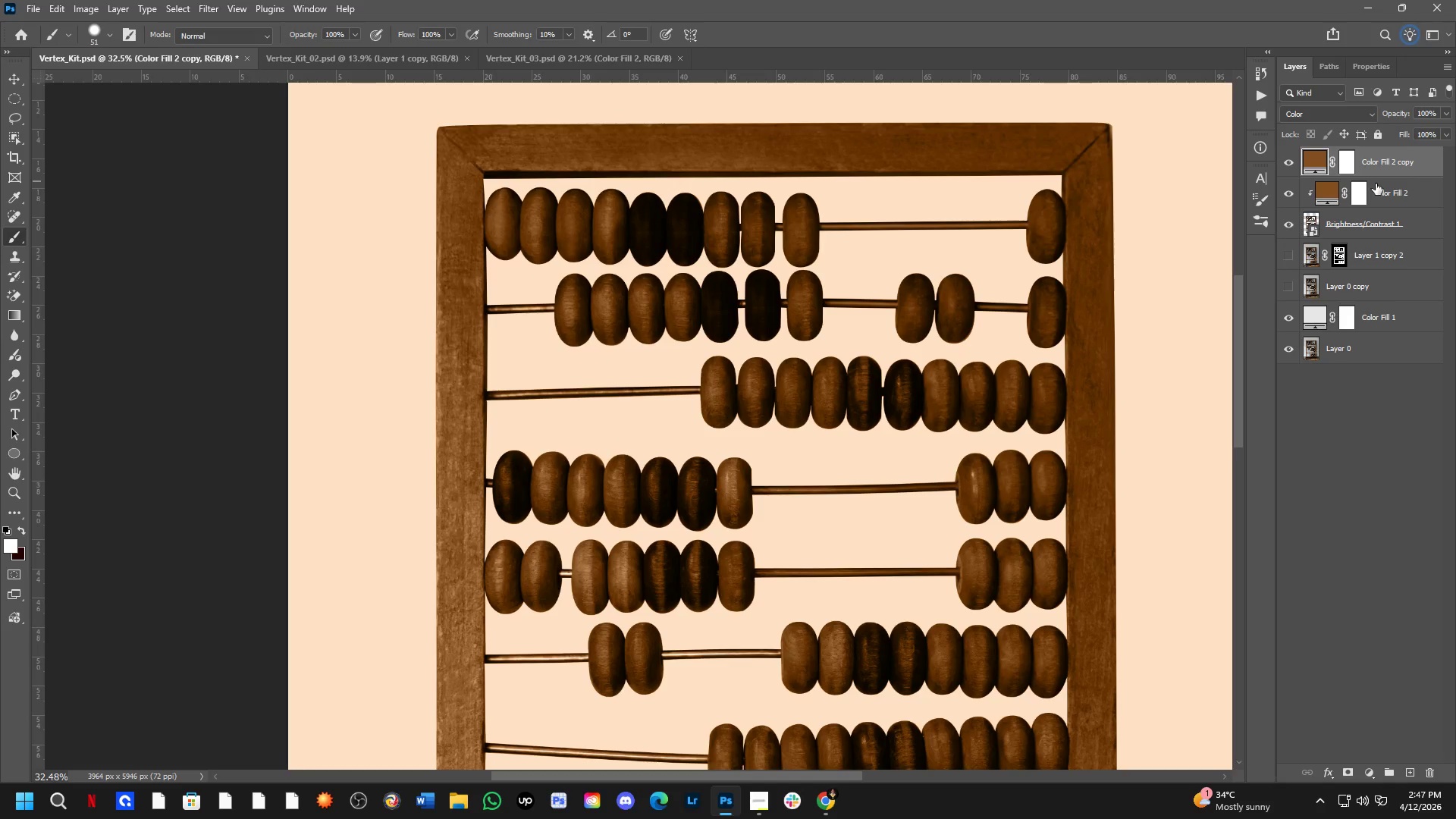 
hold_key(key=AltLeft, duration=0.58)
 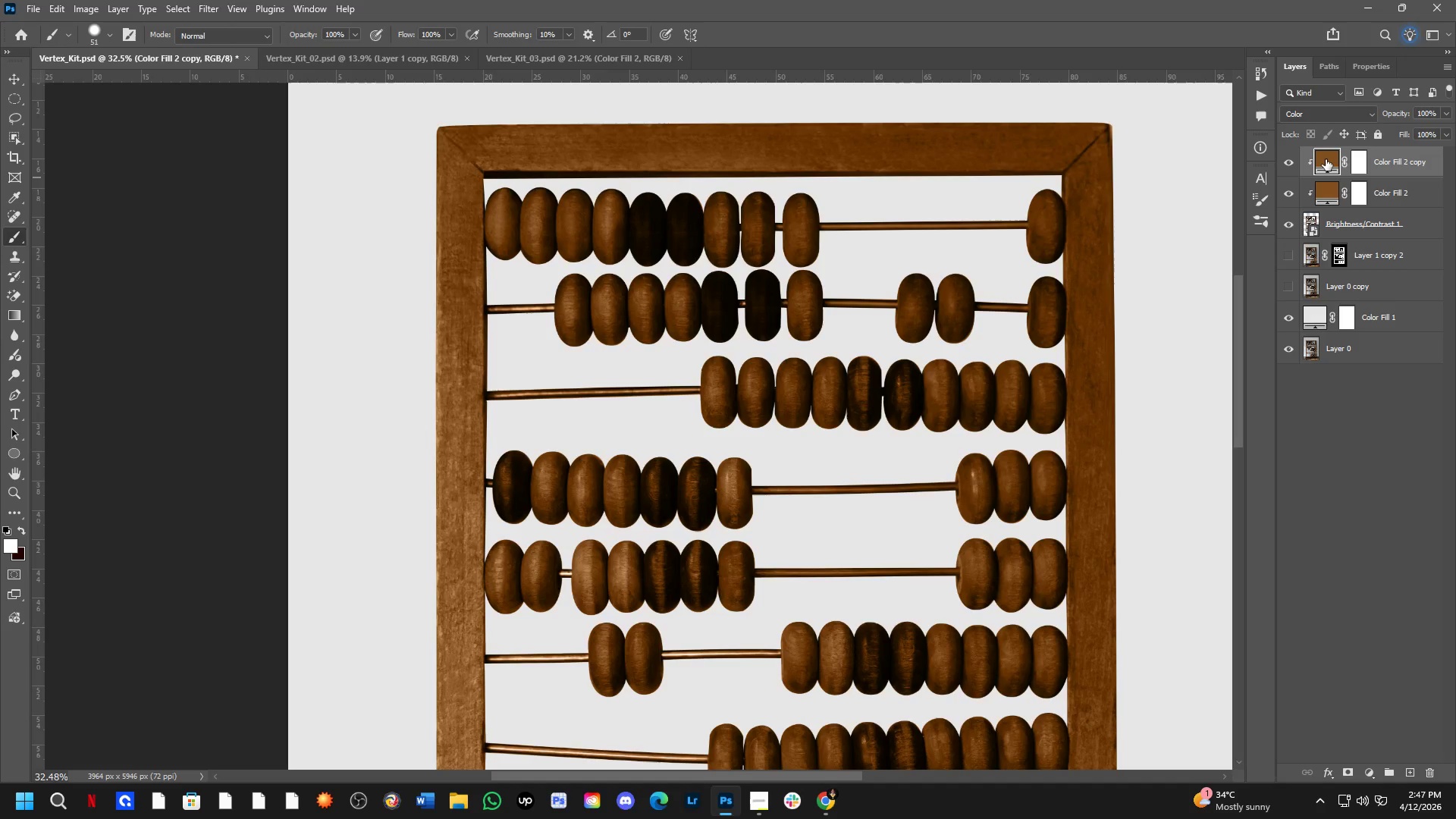 
double_click([1324, 158])
 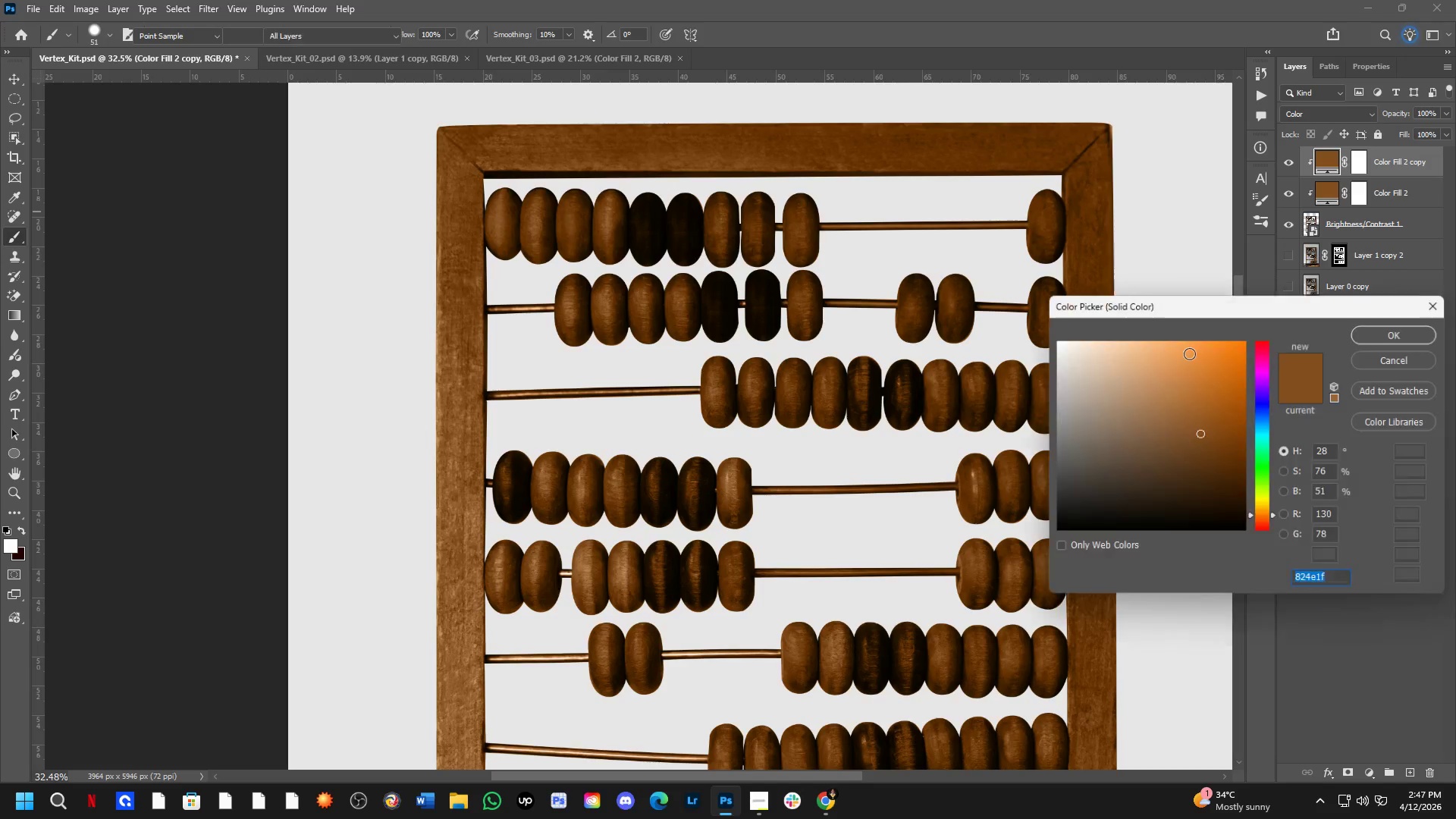 
left_click_drag(start_coordinate=[1189, 358], to_coordinate=[1015, 619])
 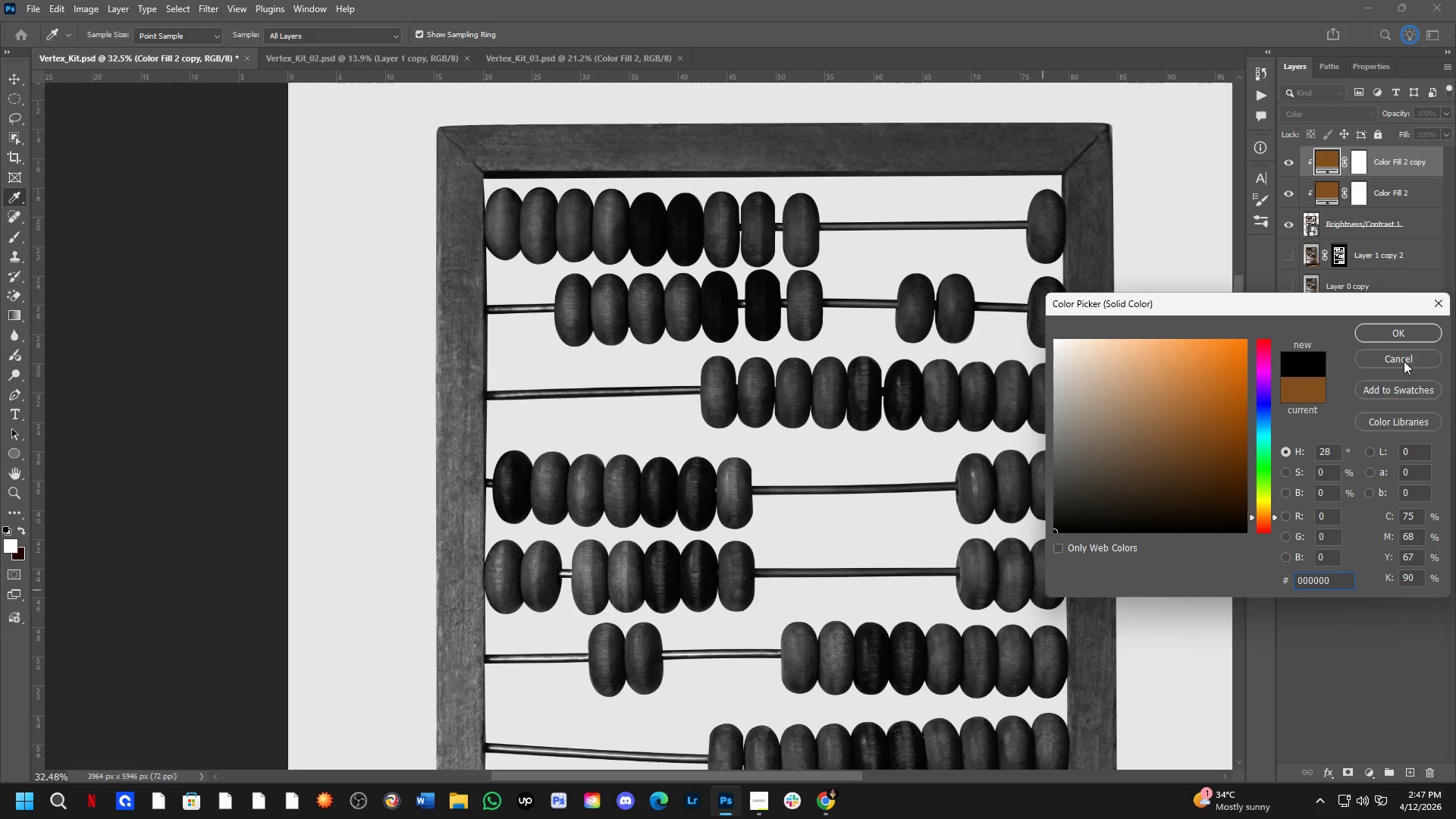 
left_click([1406, 337])
 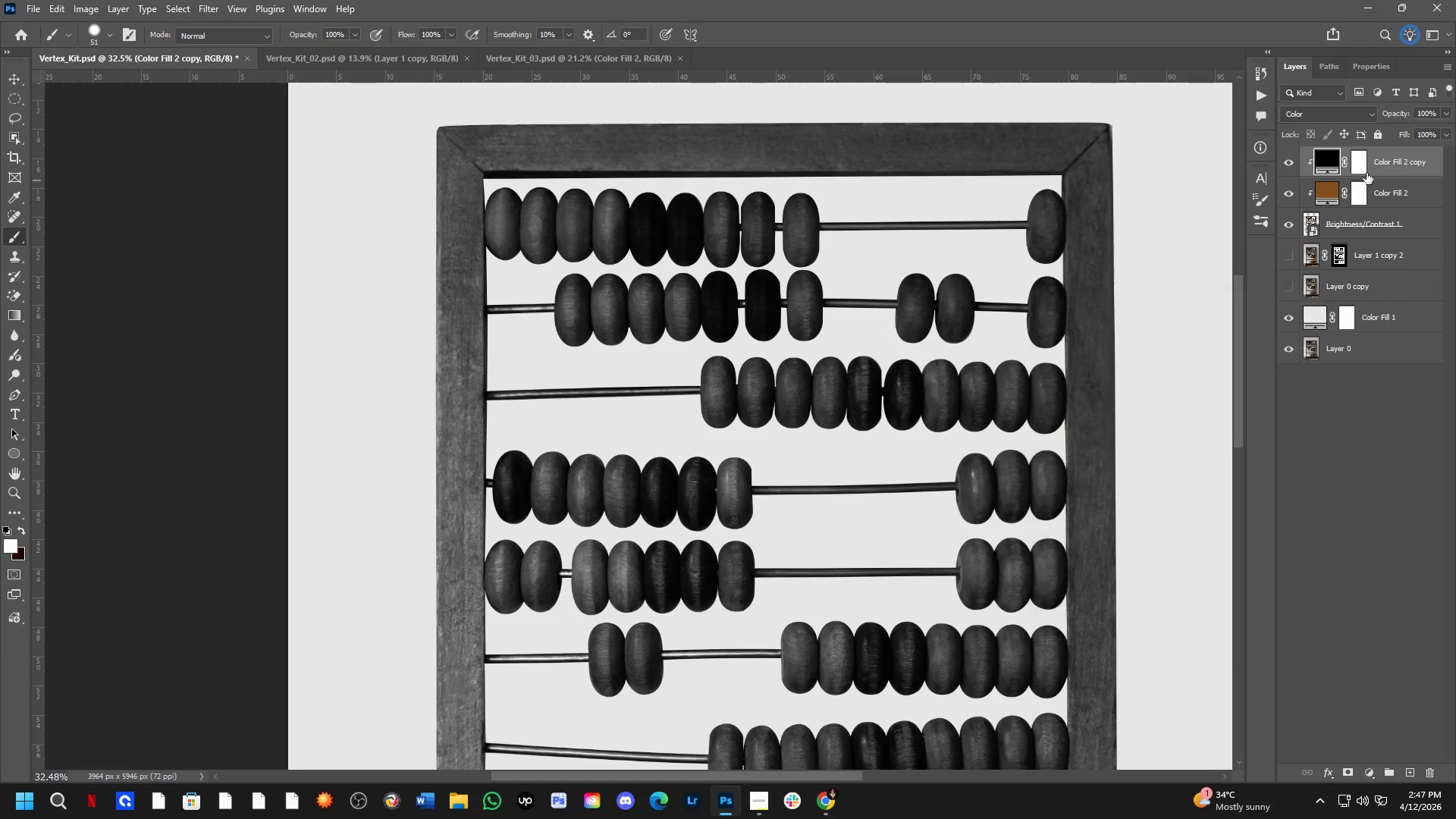 
left_click([1362, 160])
 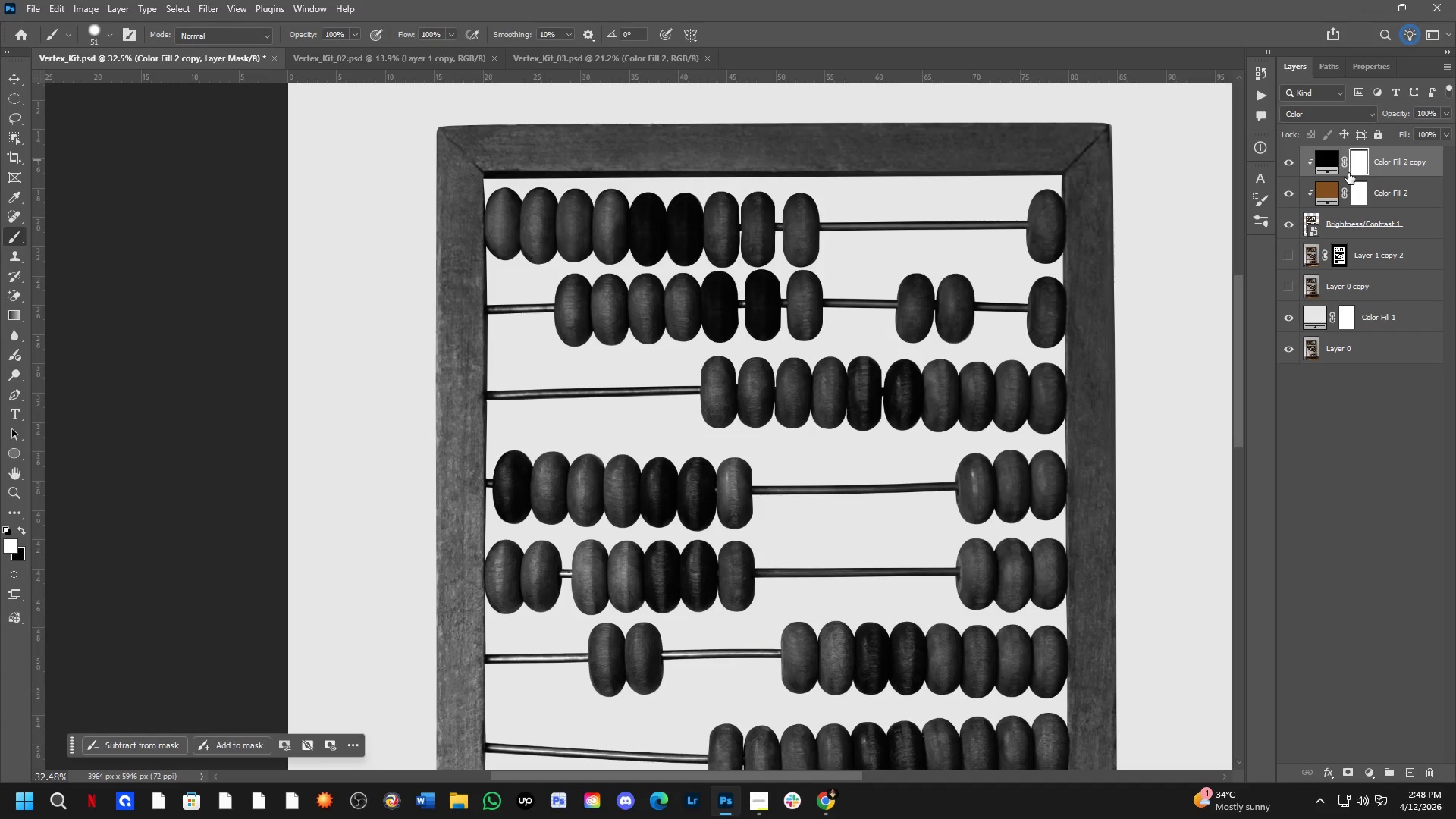 
key(Control+I)
 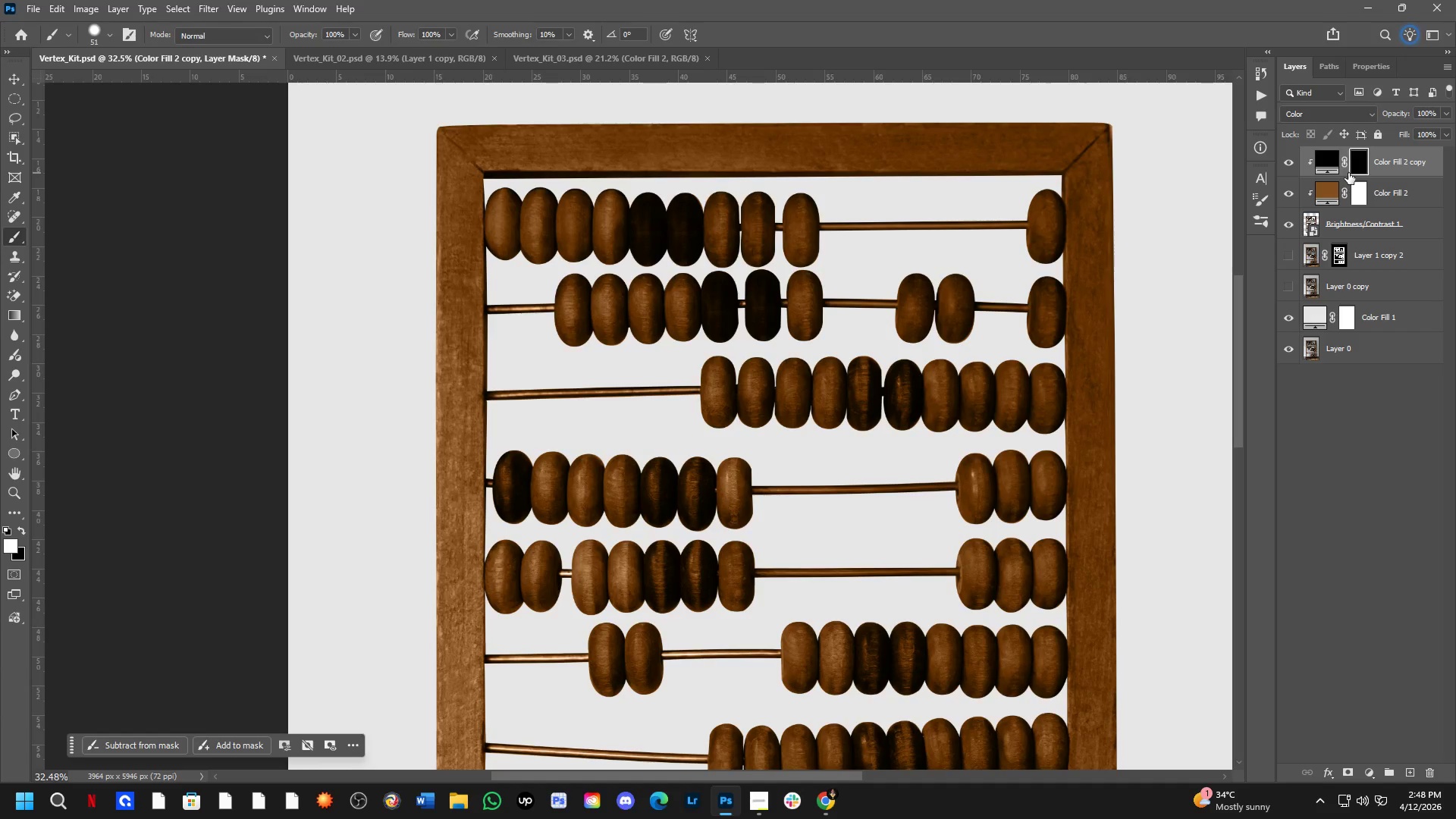 
key(B)
 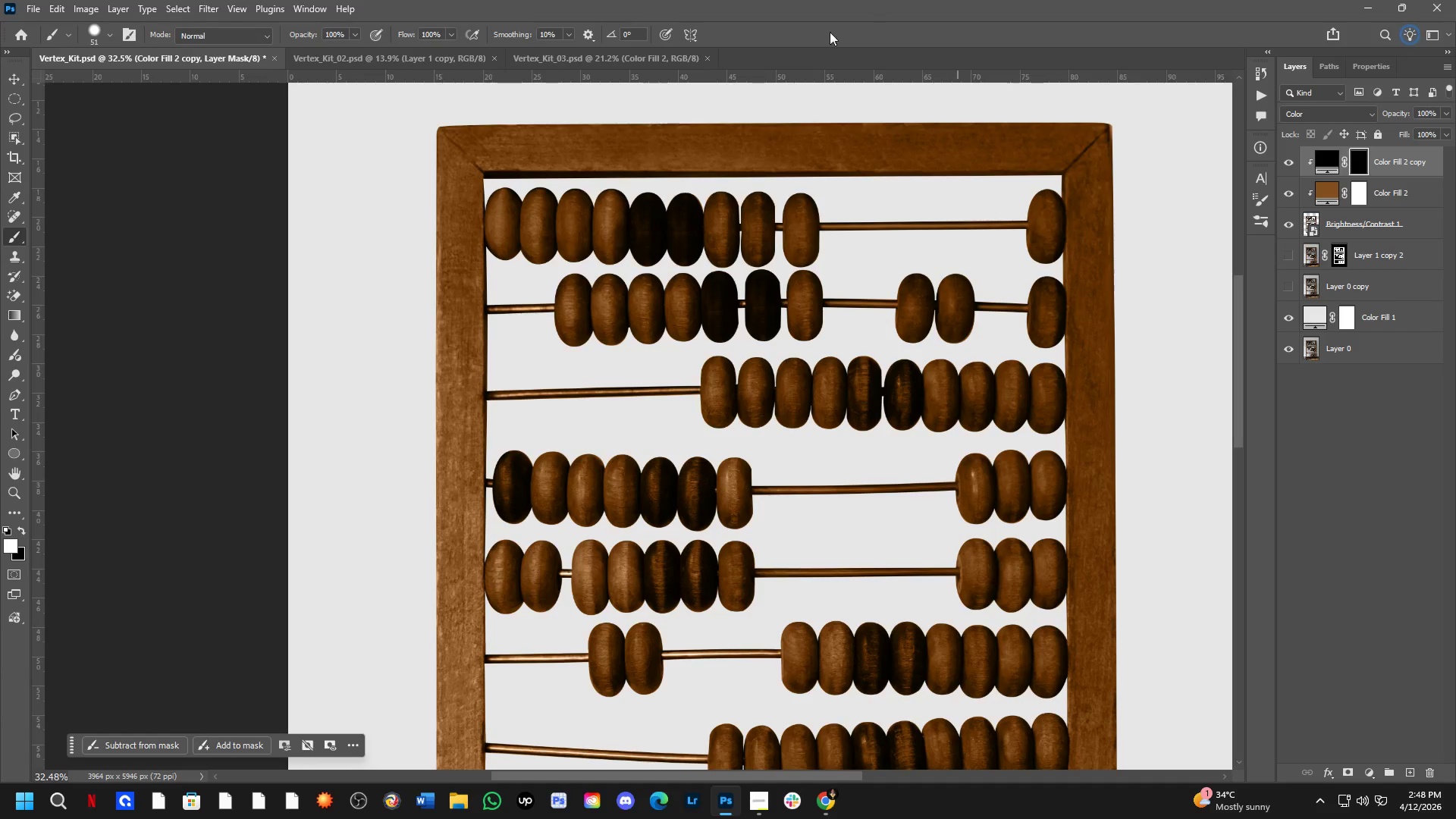 
hold_key(key=AltLeft, duration=0.36)
 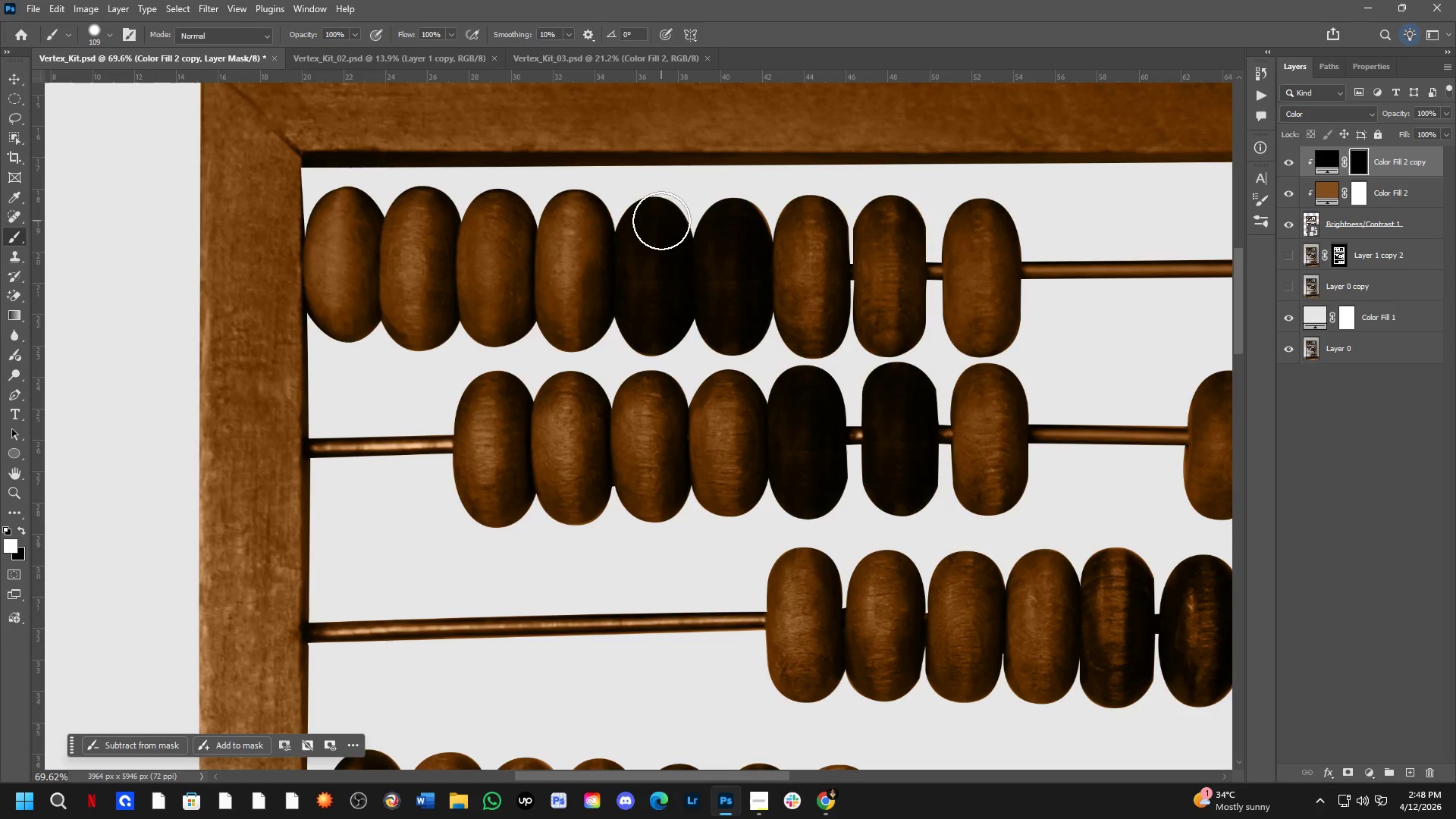 
scroll: coordinate [560, 212], scroll_direction: up, amount: 8.0
 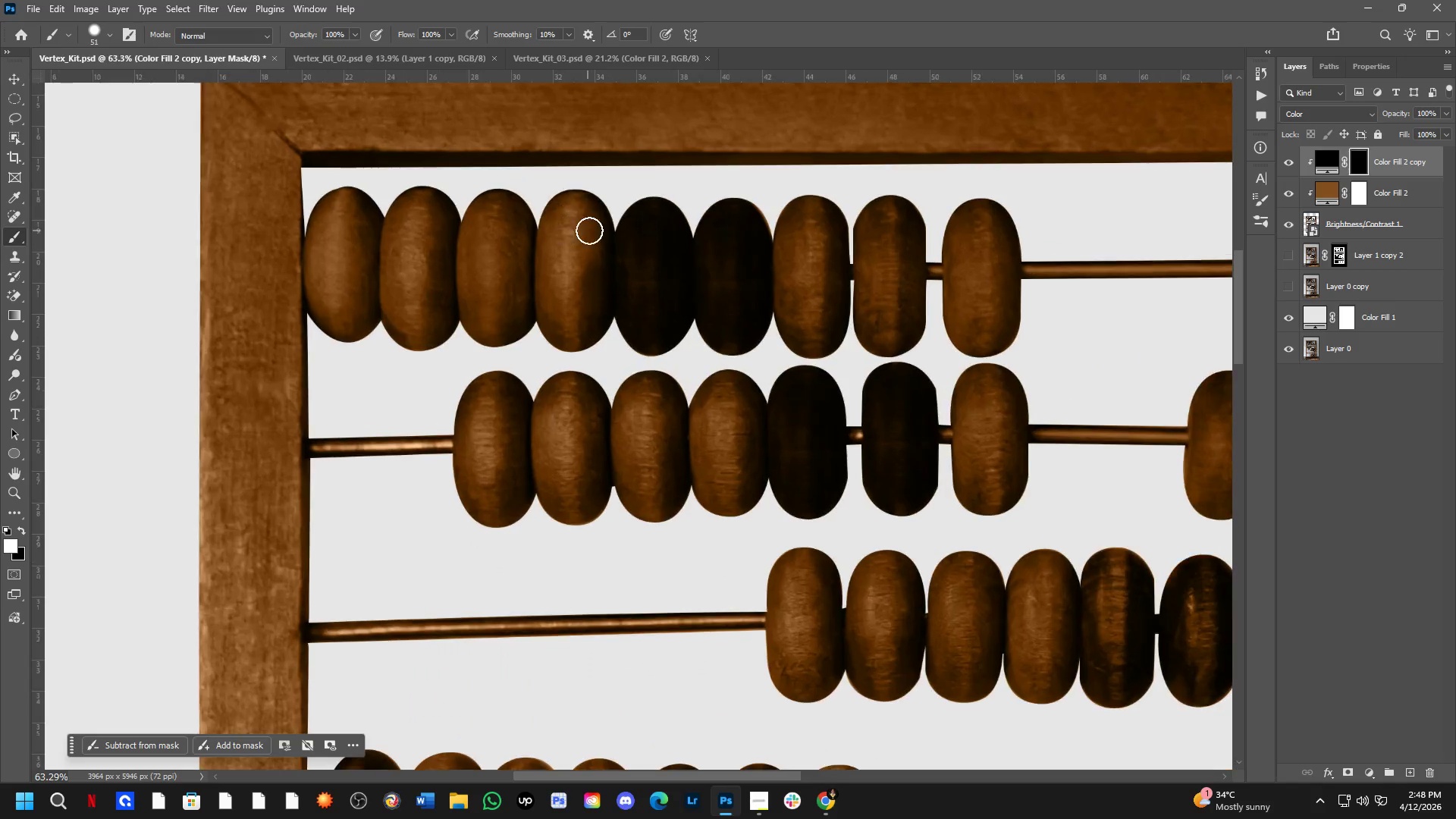 
left_click_drag(start_coordinate=[661, 220], to_coordinate=[652, 249])
 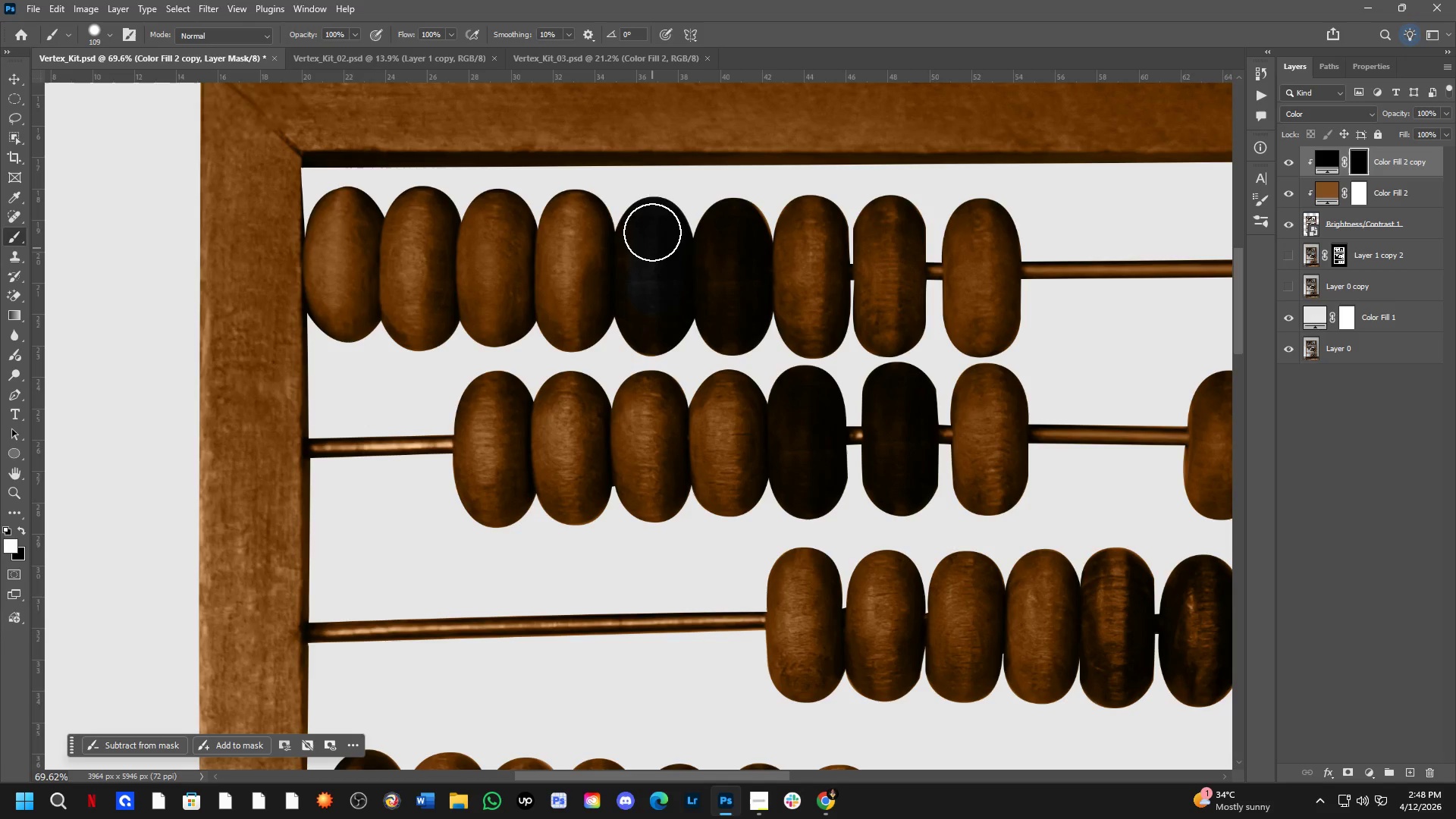 
type(xx)
 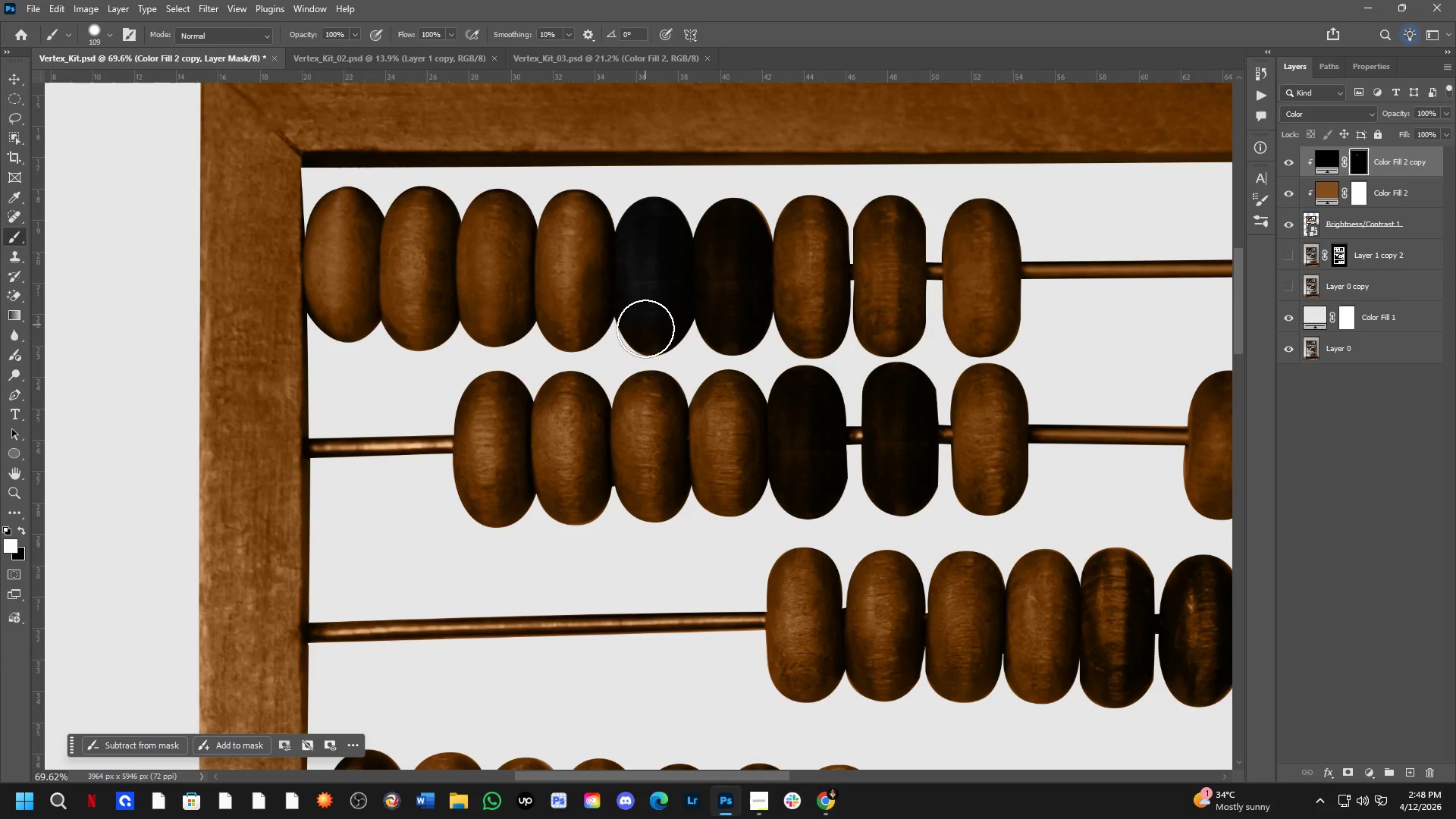 
left_click_drag(start_coordinate=[648, 221], to_coordinate=[648, 315])
 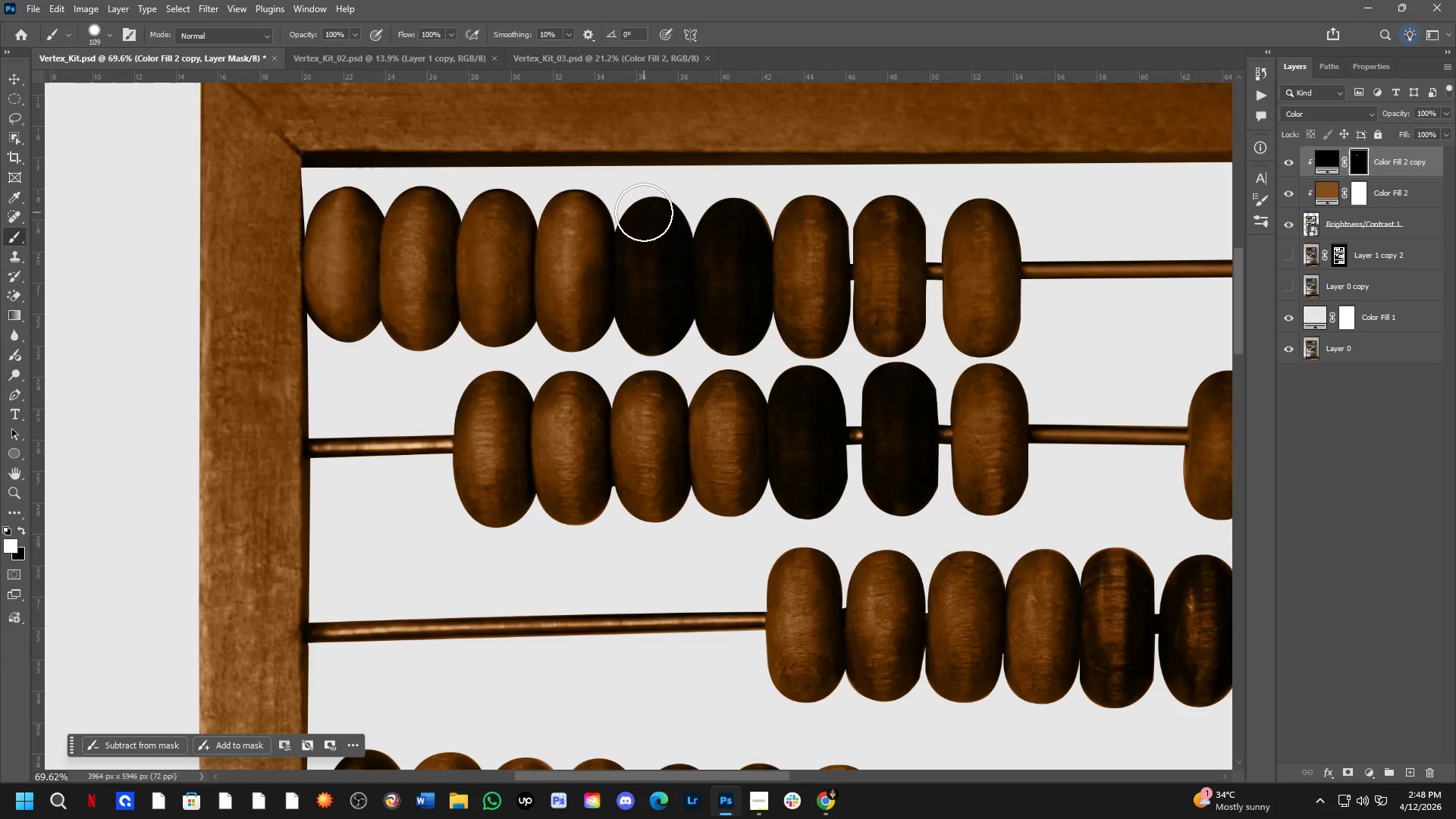 
left_click_drag(start_coordinate=[644, 214], to_coordinate=[657, 292])
 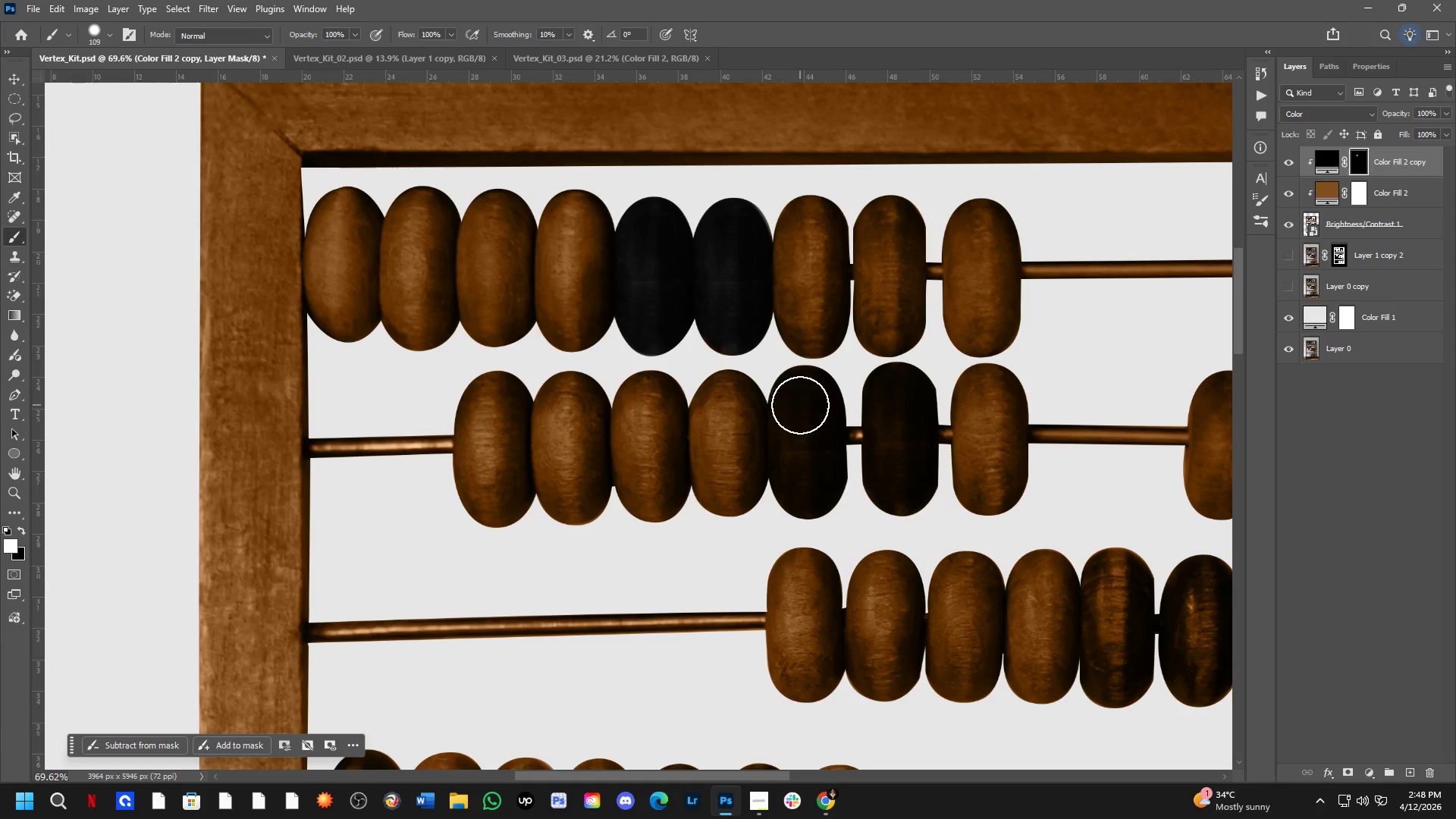 
left_click_drag(start_coordinate=[792, 394], to_coordinate=[882, 483])
 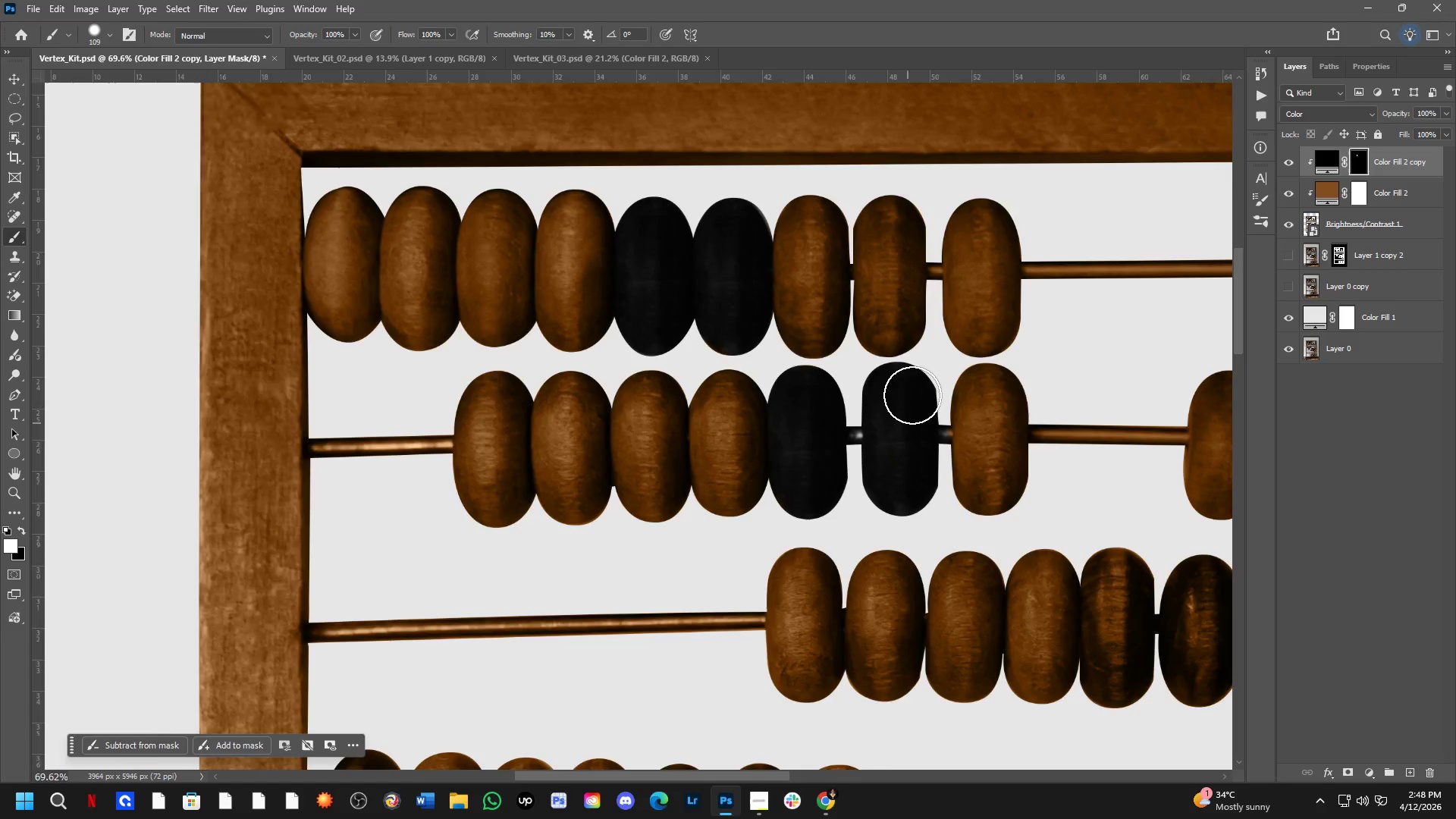 
left_click_drag(start_coordinate=[1032, 386], to_coordinate=[1098, 415])
 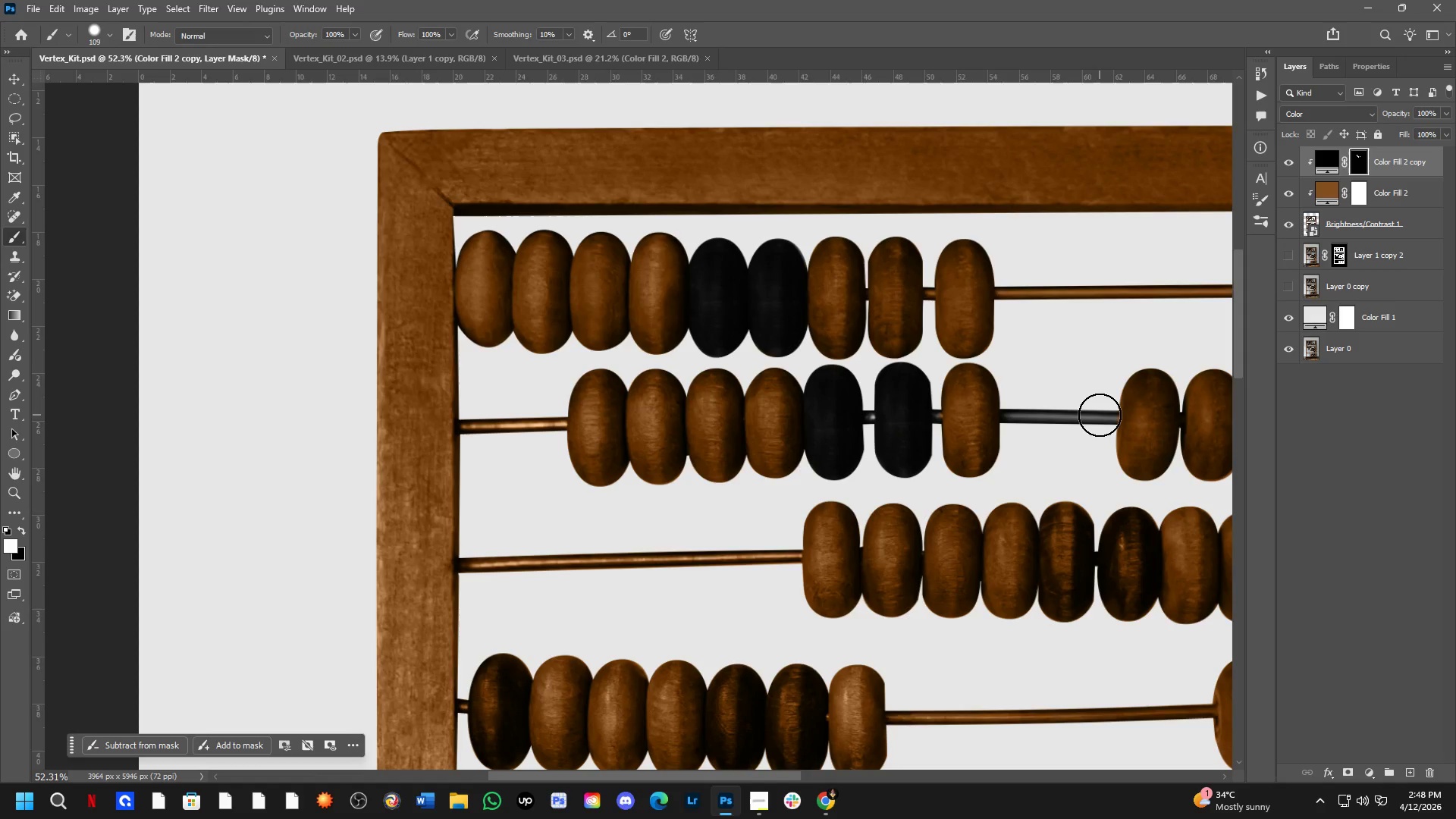 
scroll: coordinate [911, 362], scroll_direction: down, amount: 3.0
 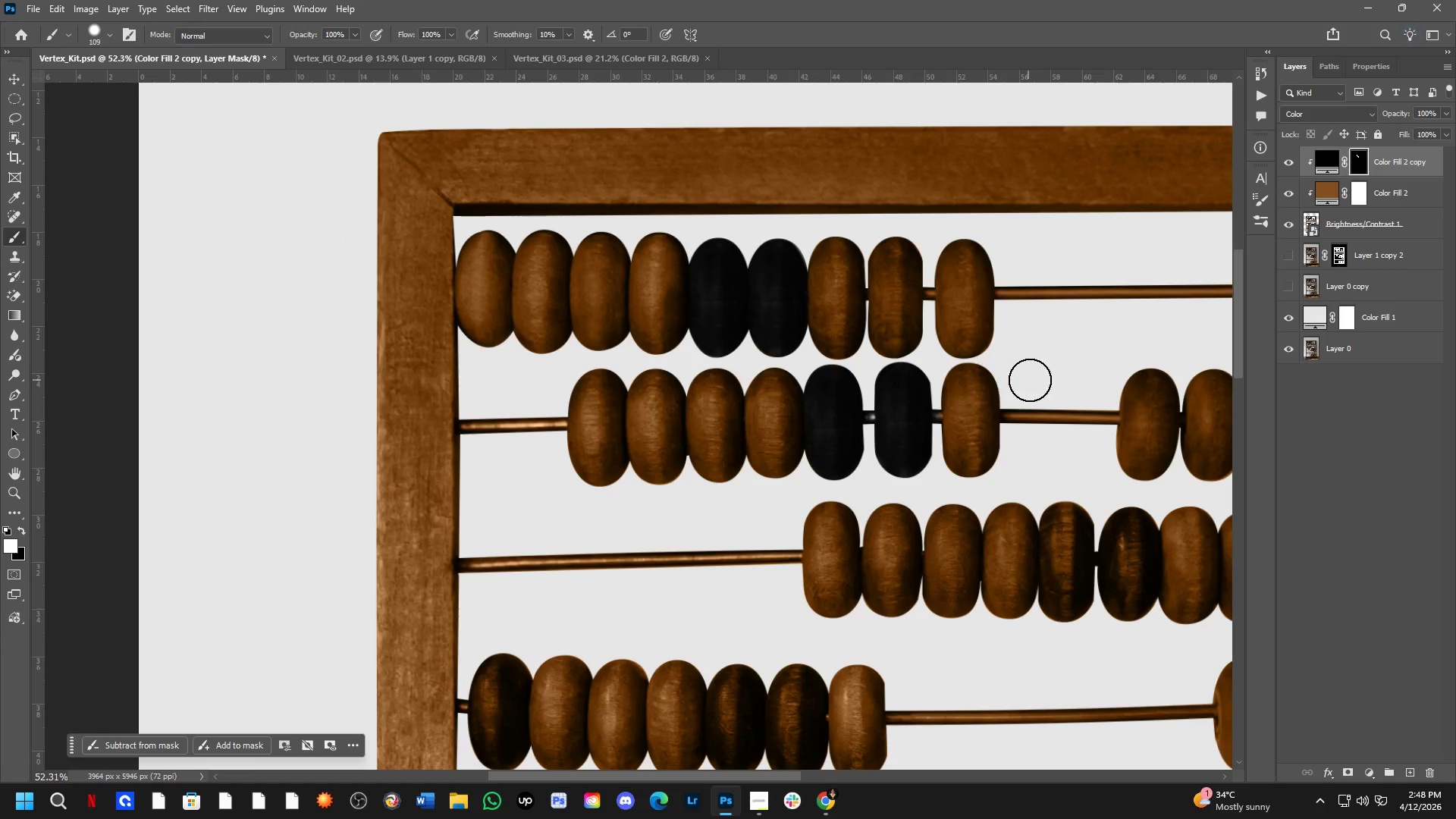 
left_click([1100, 415])
 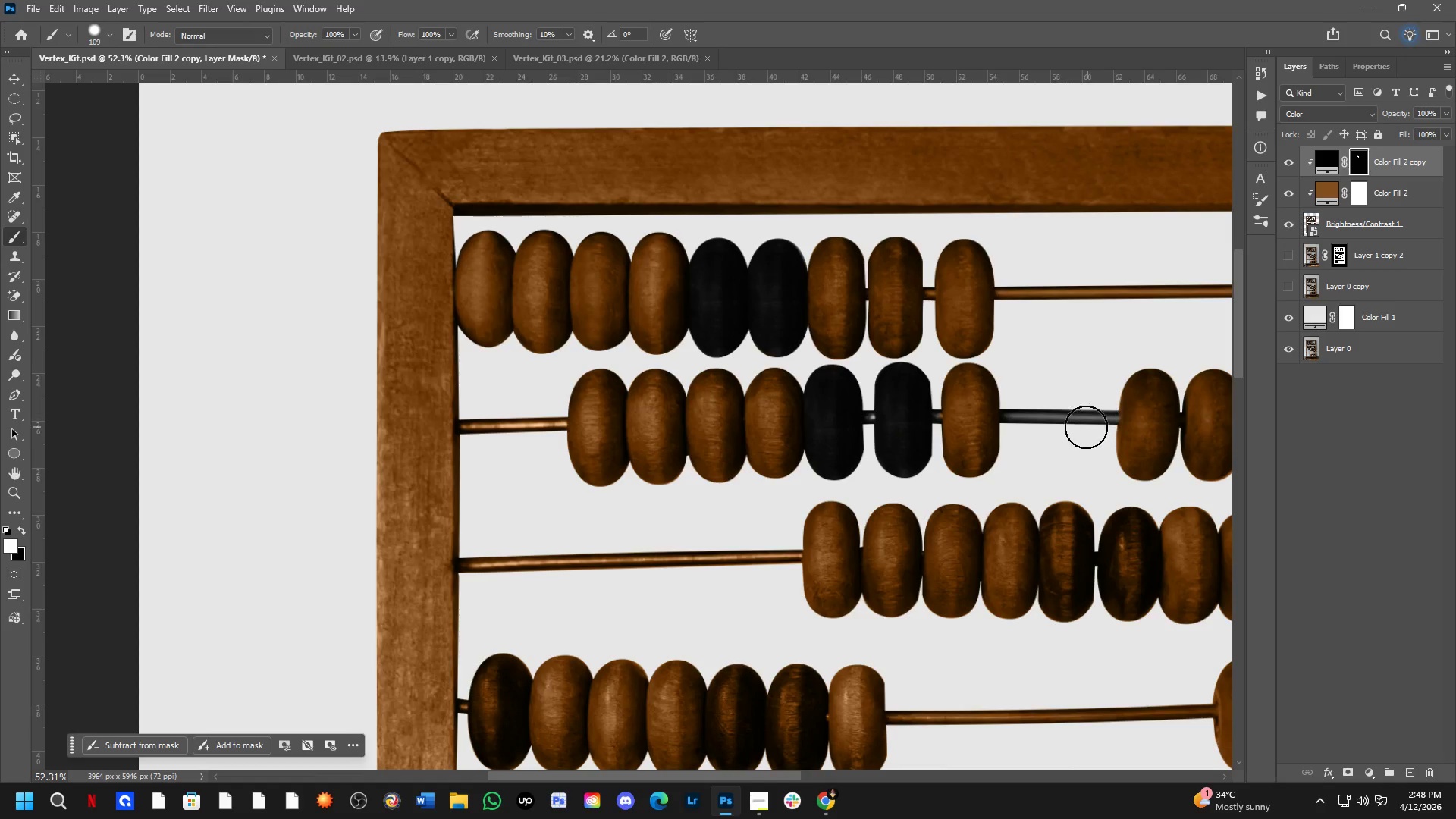 
hold_key(key=Space, duration=0.53)
 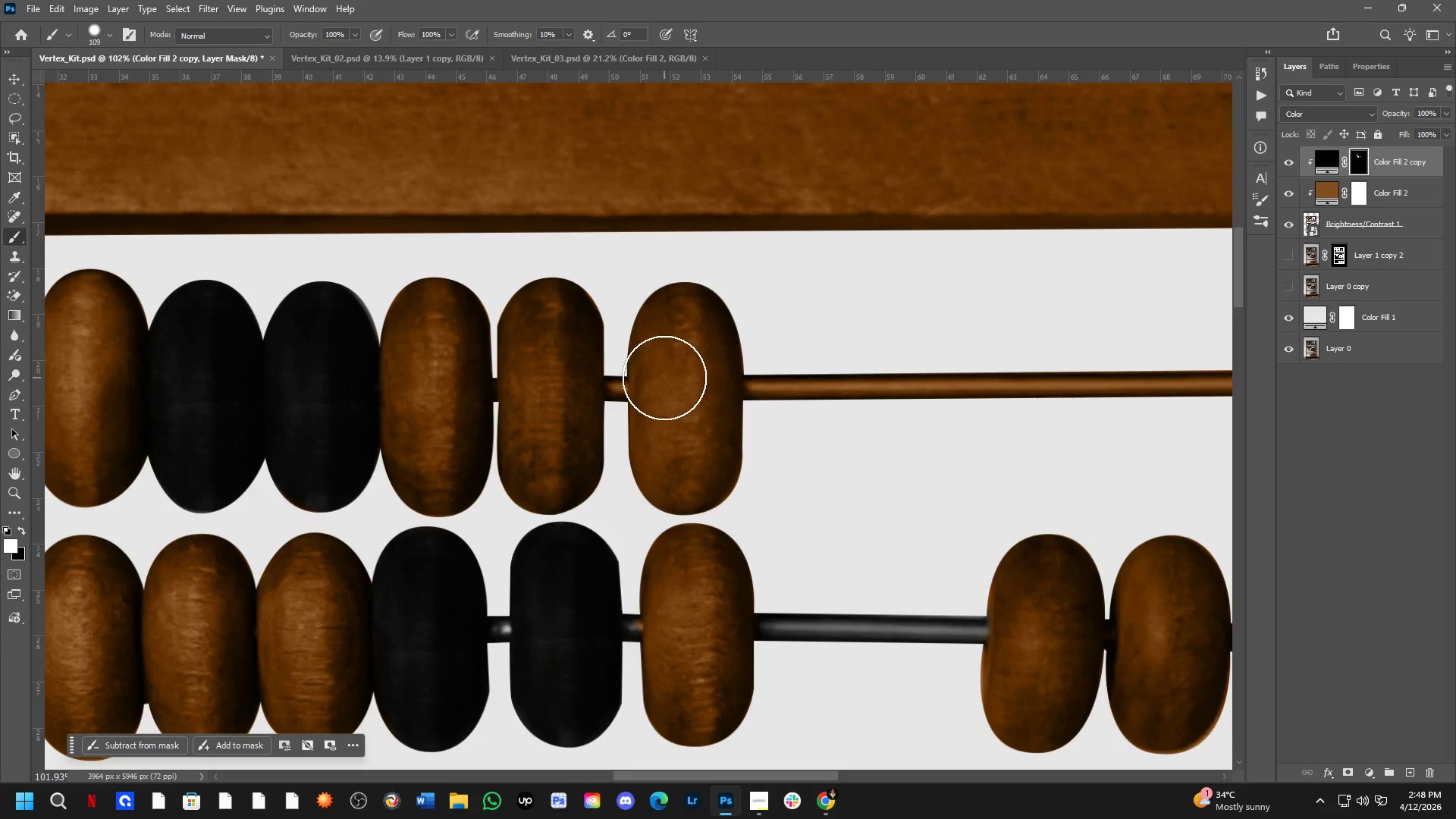 
left_click_drag(start_coordinate=[1056, 411], to_coordinate=[813, 507])
 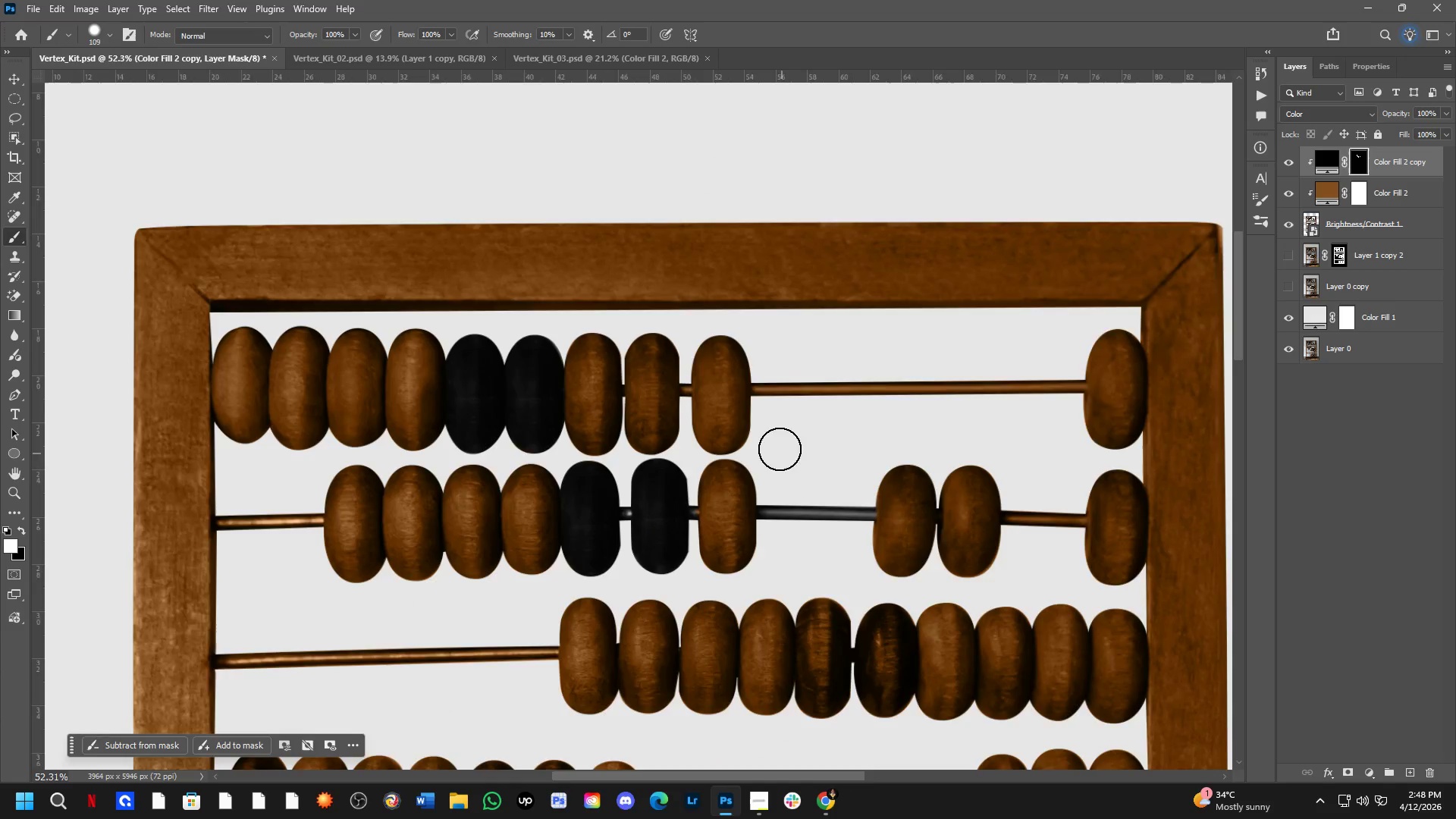 
hold_key(key=AltLeft, duration=0.81)
 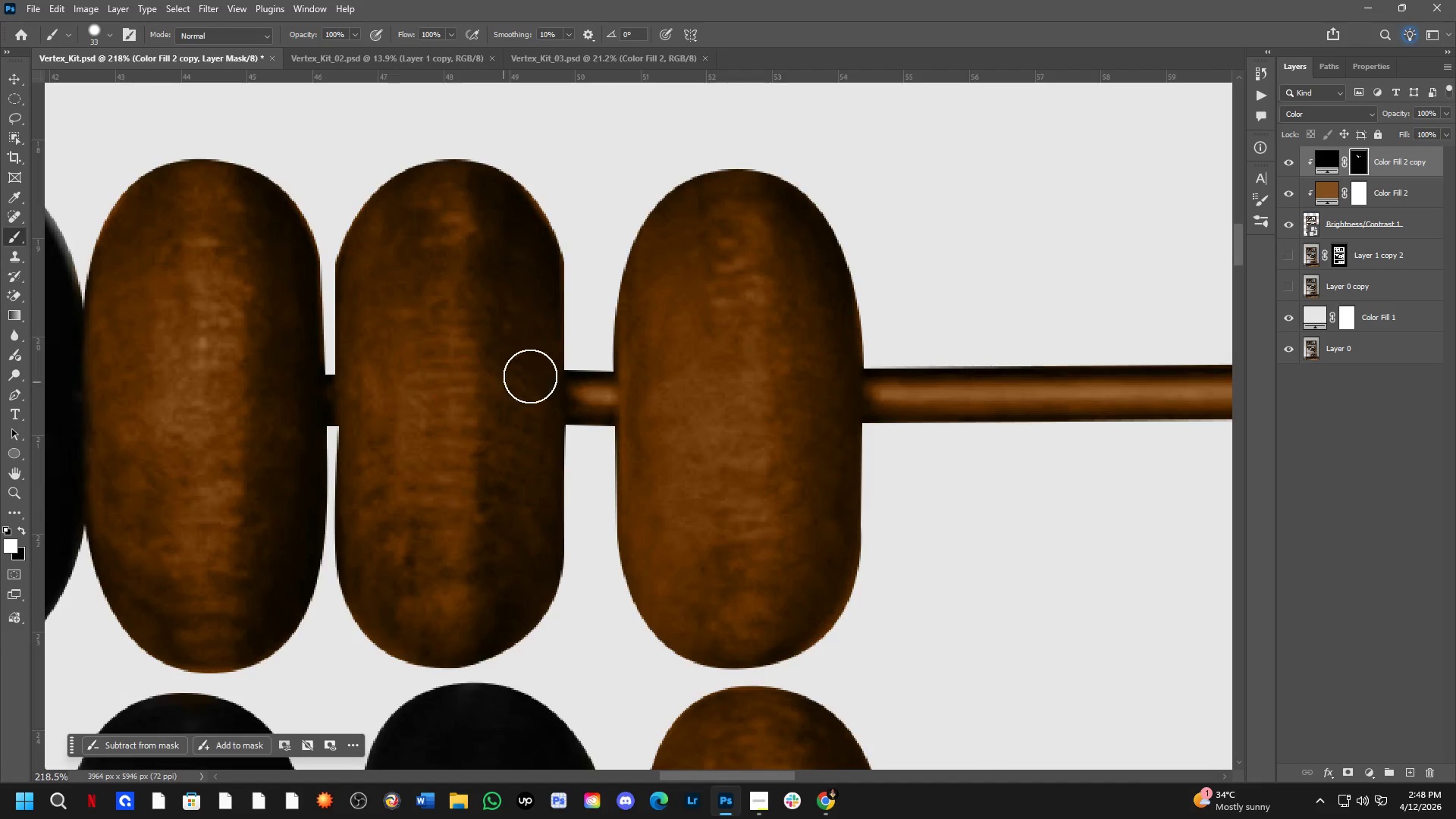 
scroll: coordinate [572, 394], scroll_direction: up, amount: 15.0
 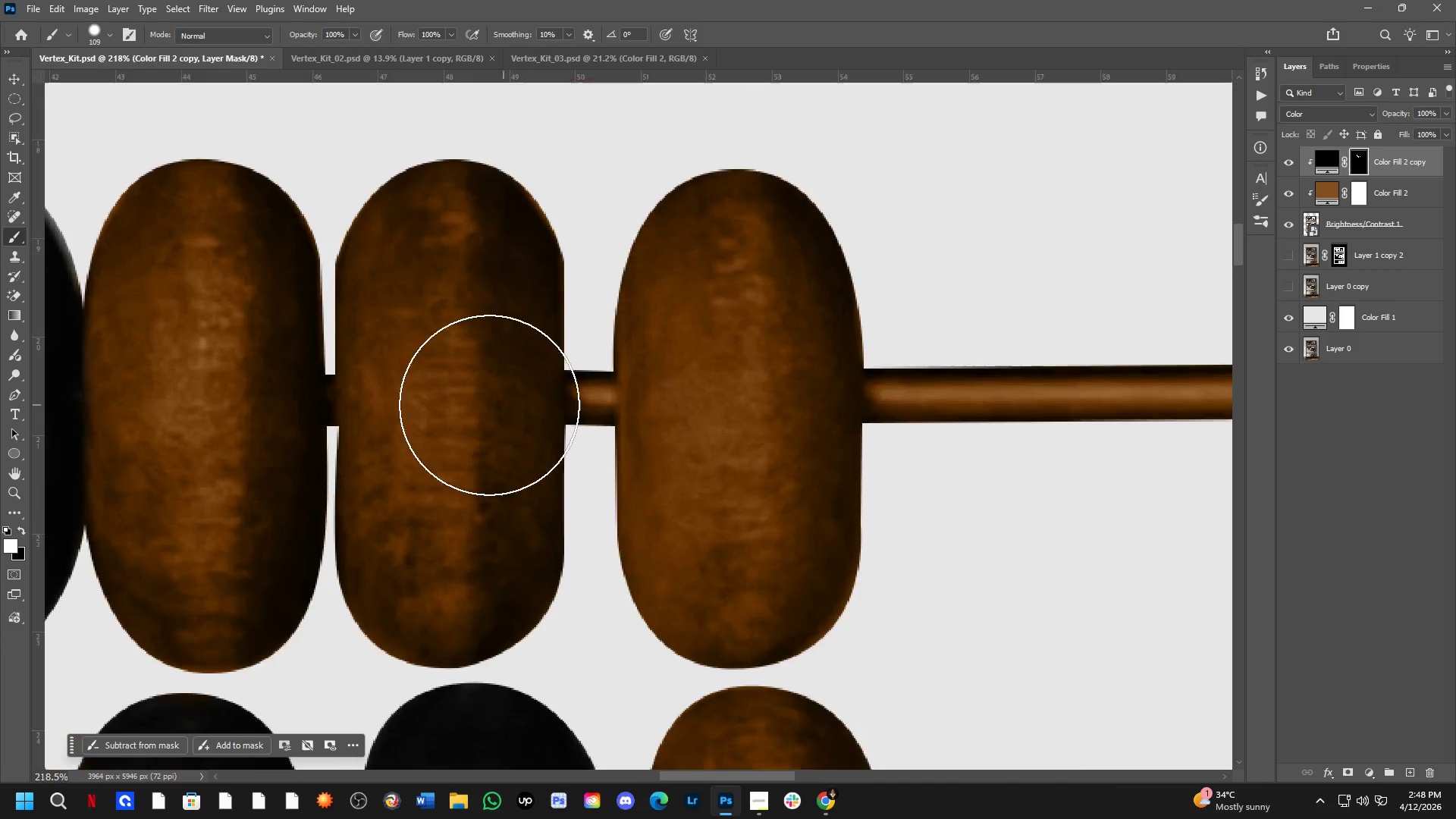 
key(Alt+AltLeft)
 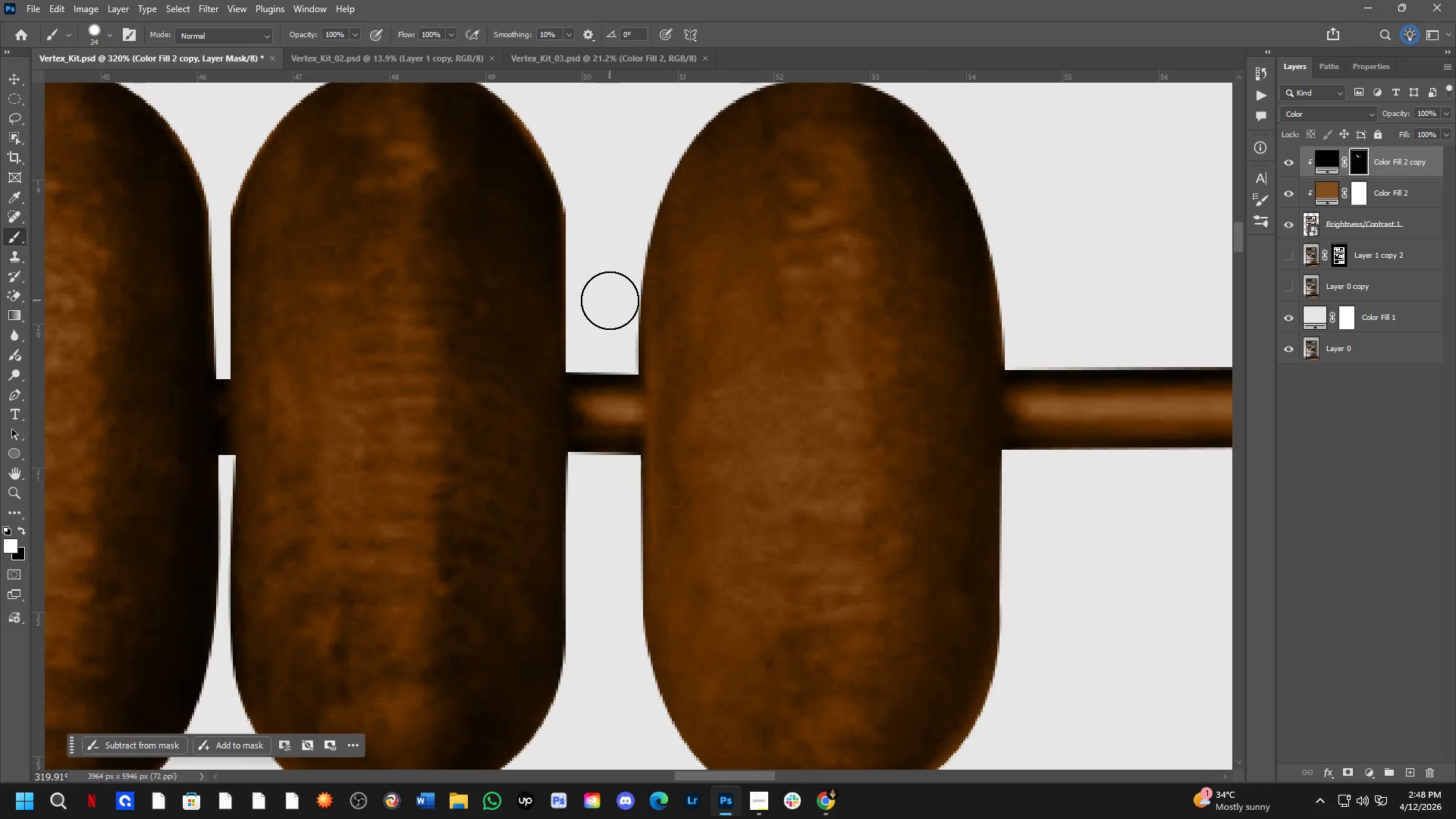 
scroll: coordinate [570, 361], scroll_direction: up, amount: 4.0
 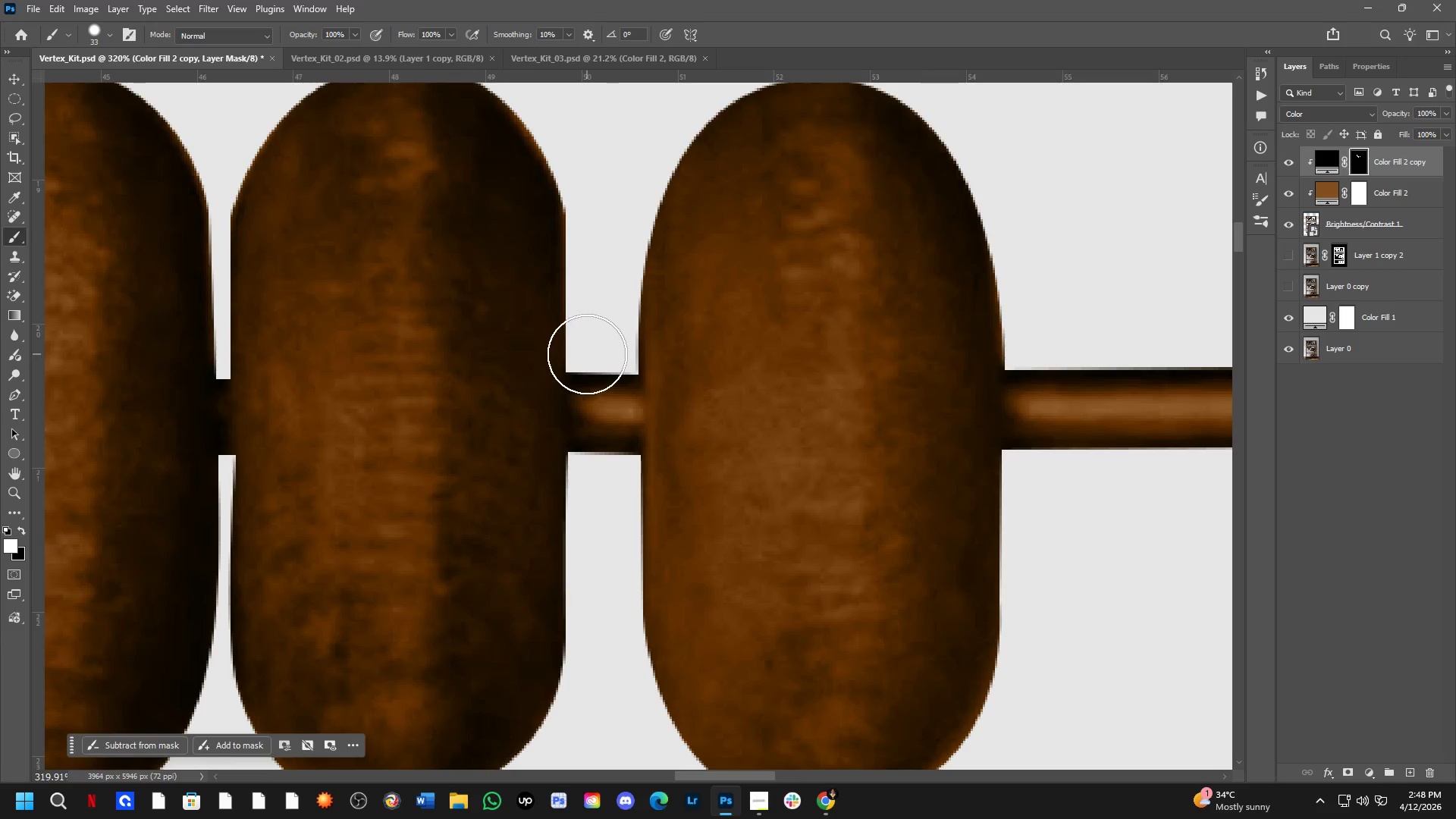 
key(Alt+AltLeft)
 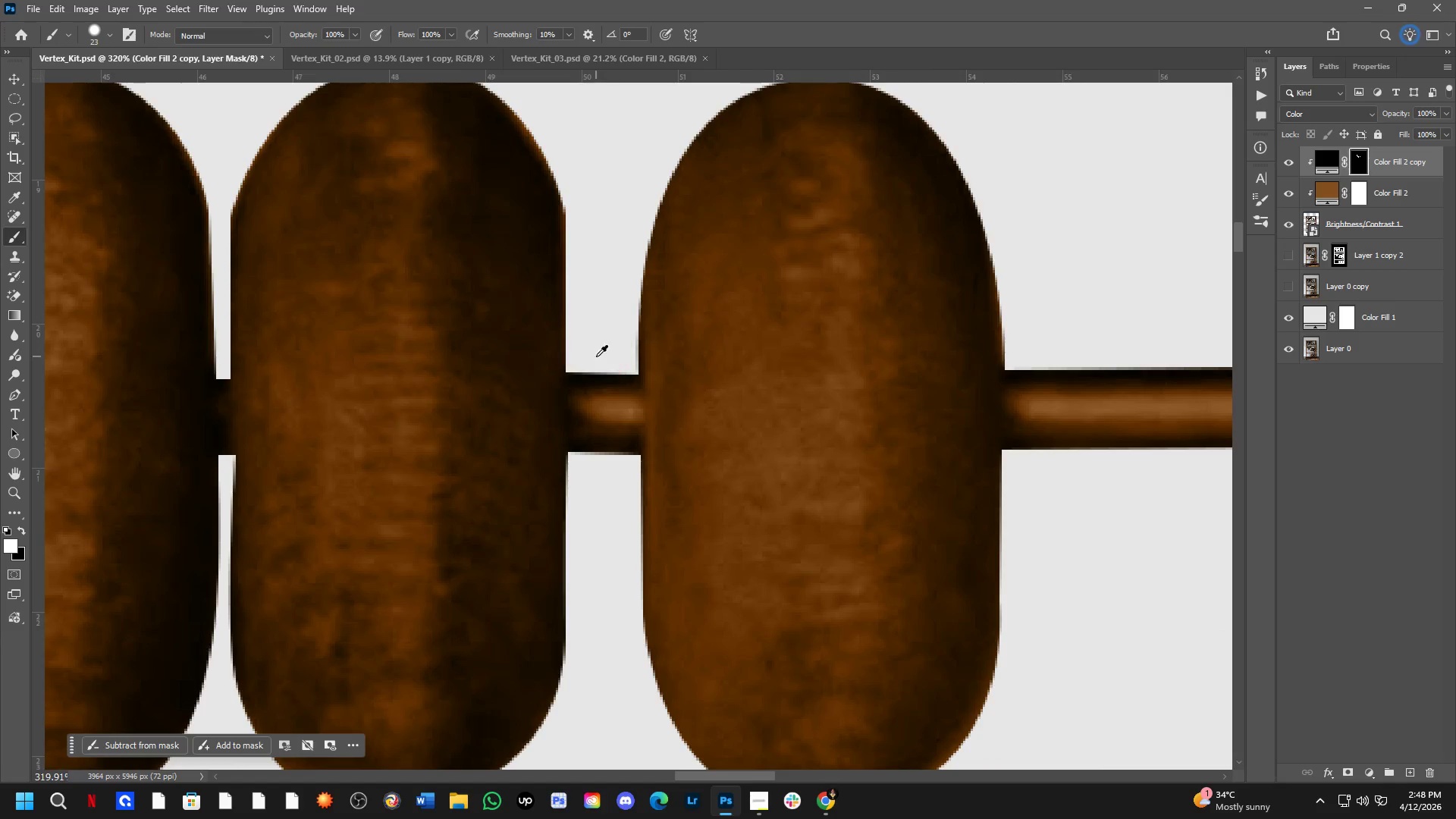 
left_click_drag(start_coordinate=[596, 359], to_coordinate=[614, 437])
 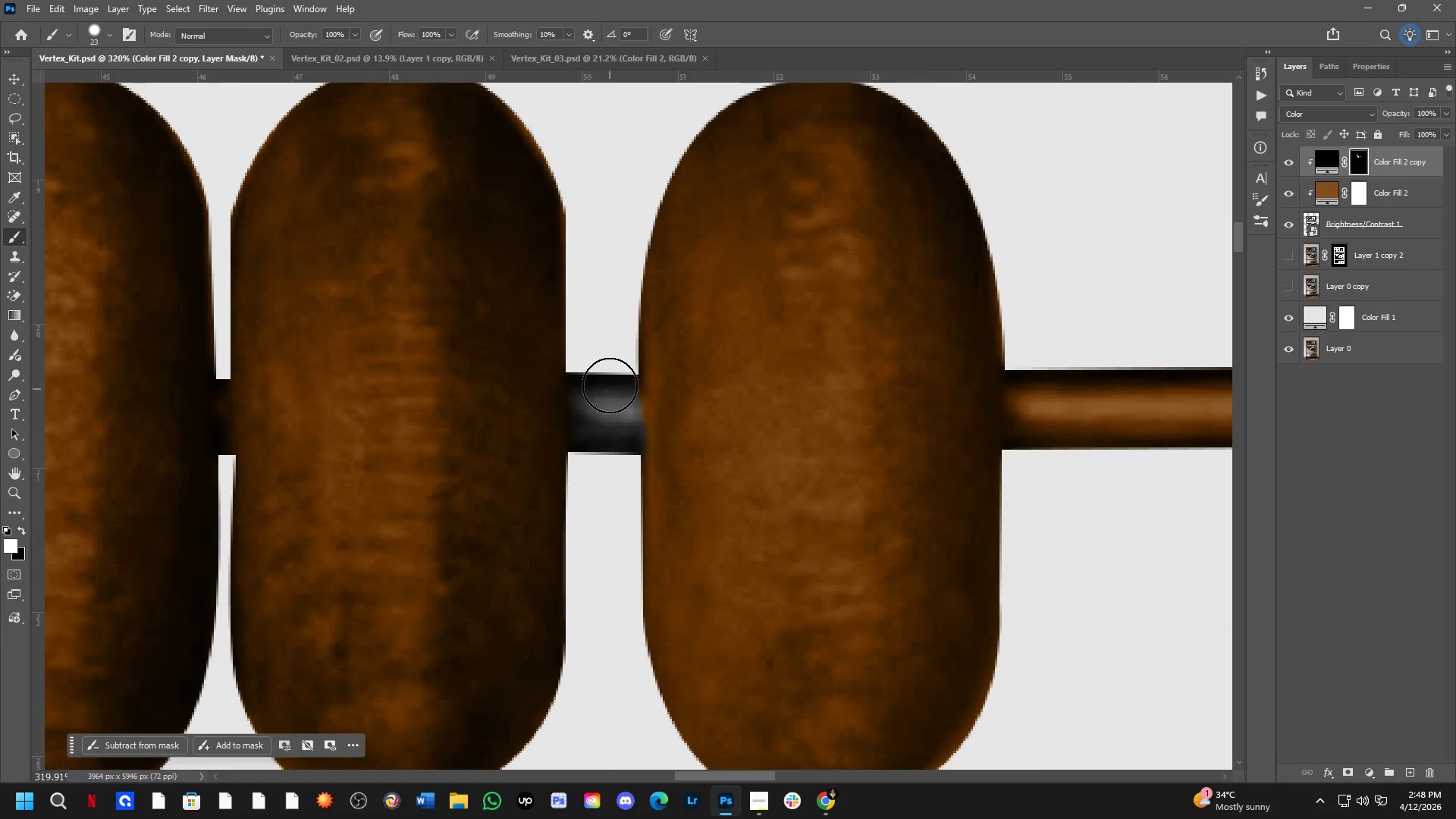 
hold_key(key=Space, duration=0.47)
 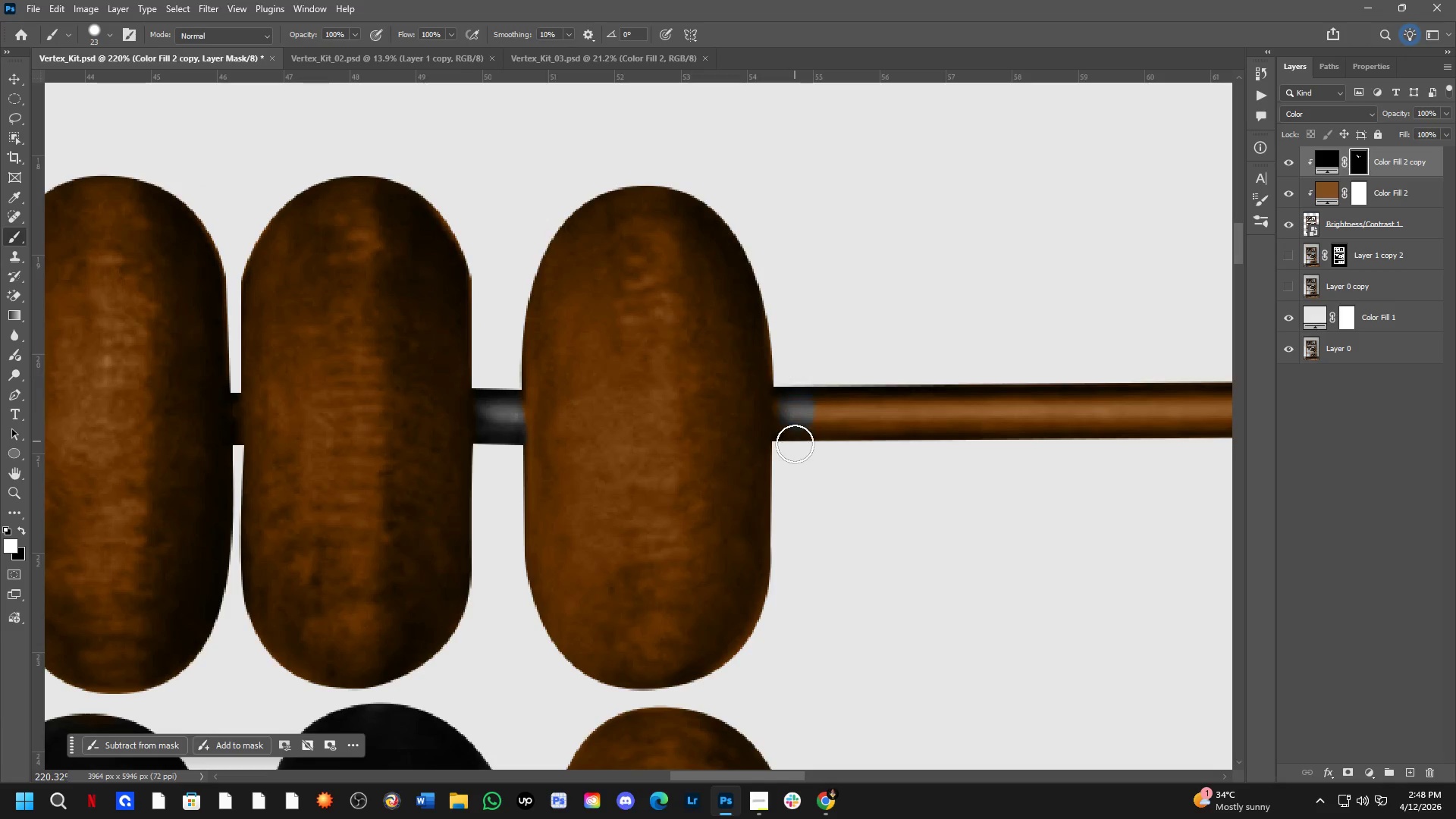 
left_click_drag(start_coordinate=[924, 394], to_coordinate=[817, 407])
 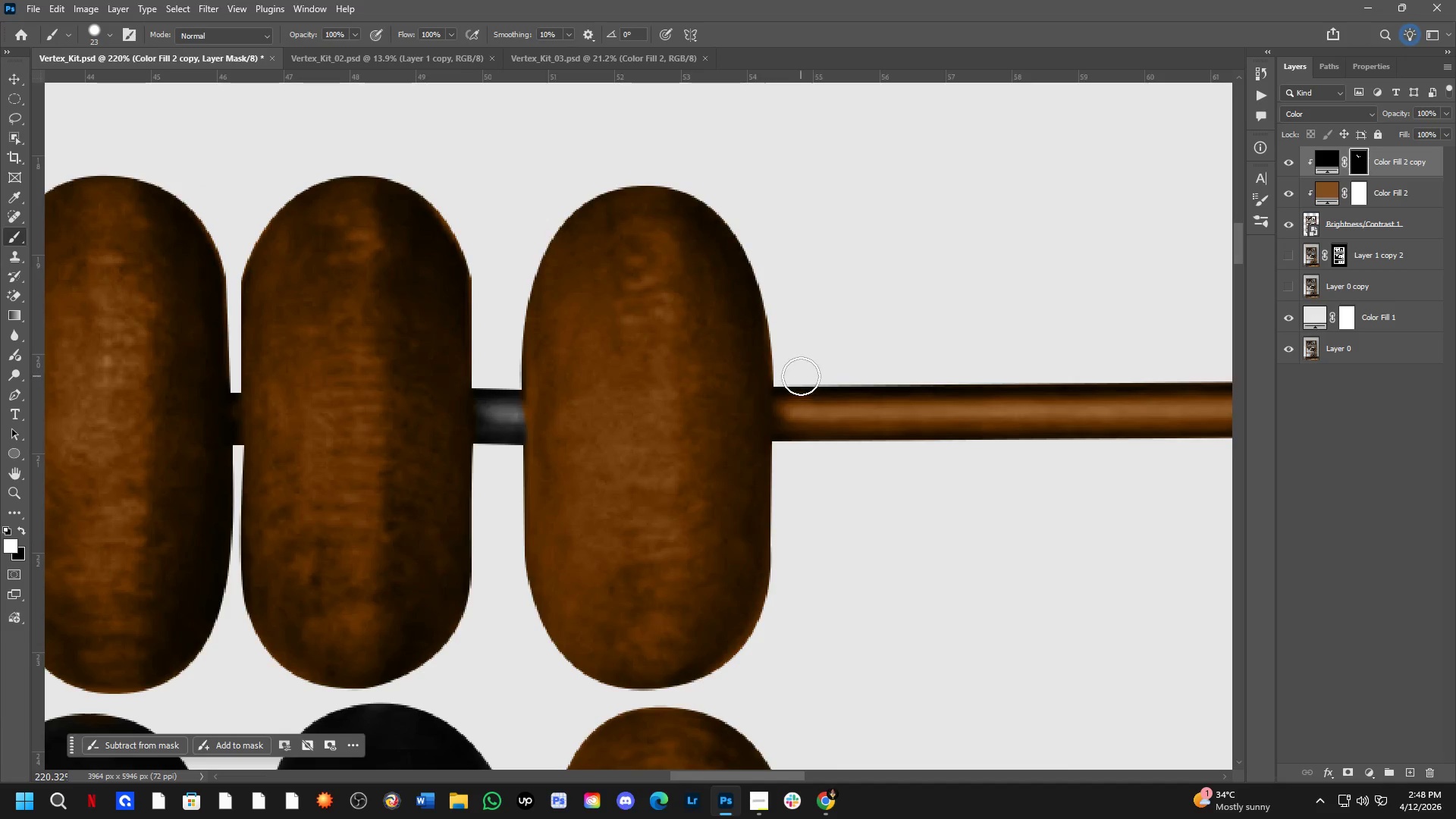 
scroll: coordinate [608, 381], scroll_direction: down, amount: 4.0
 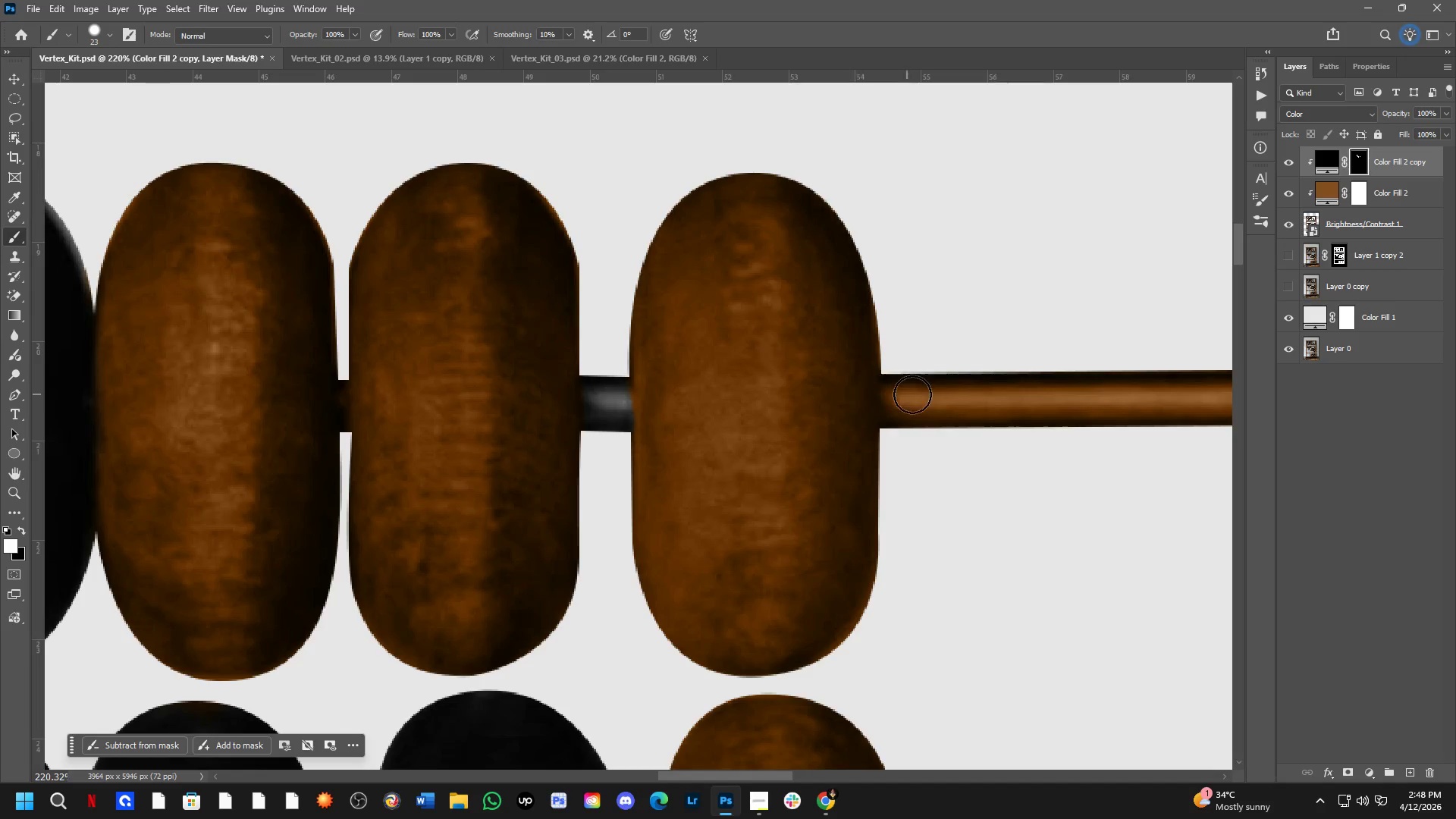 
left_click_drag(start_coordinate=[799, 375], to_coordinate=[792, 380])
 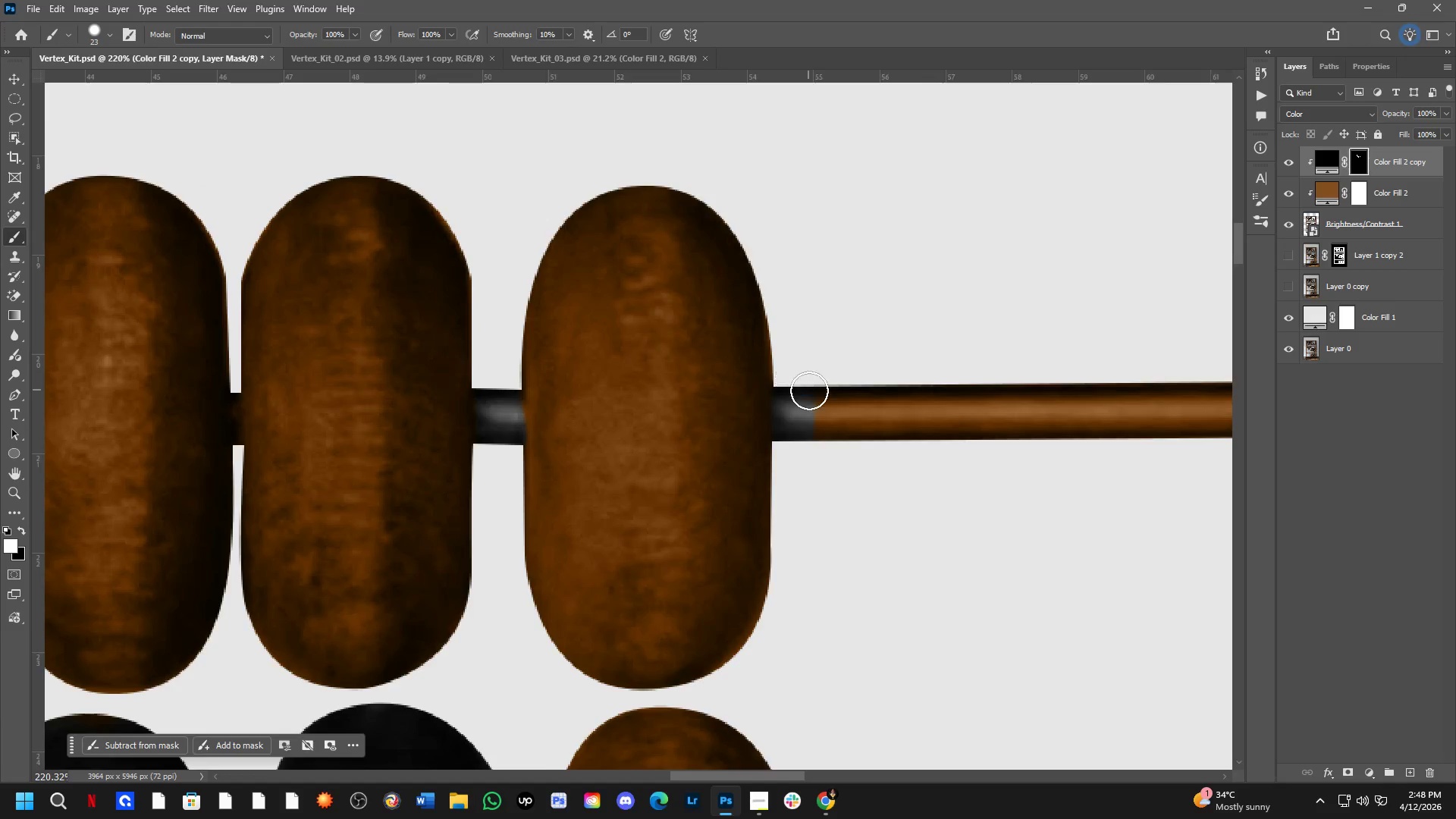 
hold_key(key=Space, duration=0.5)
 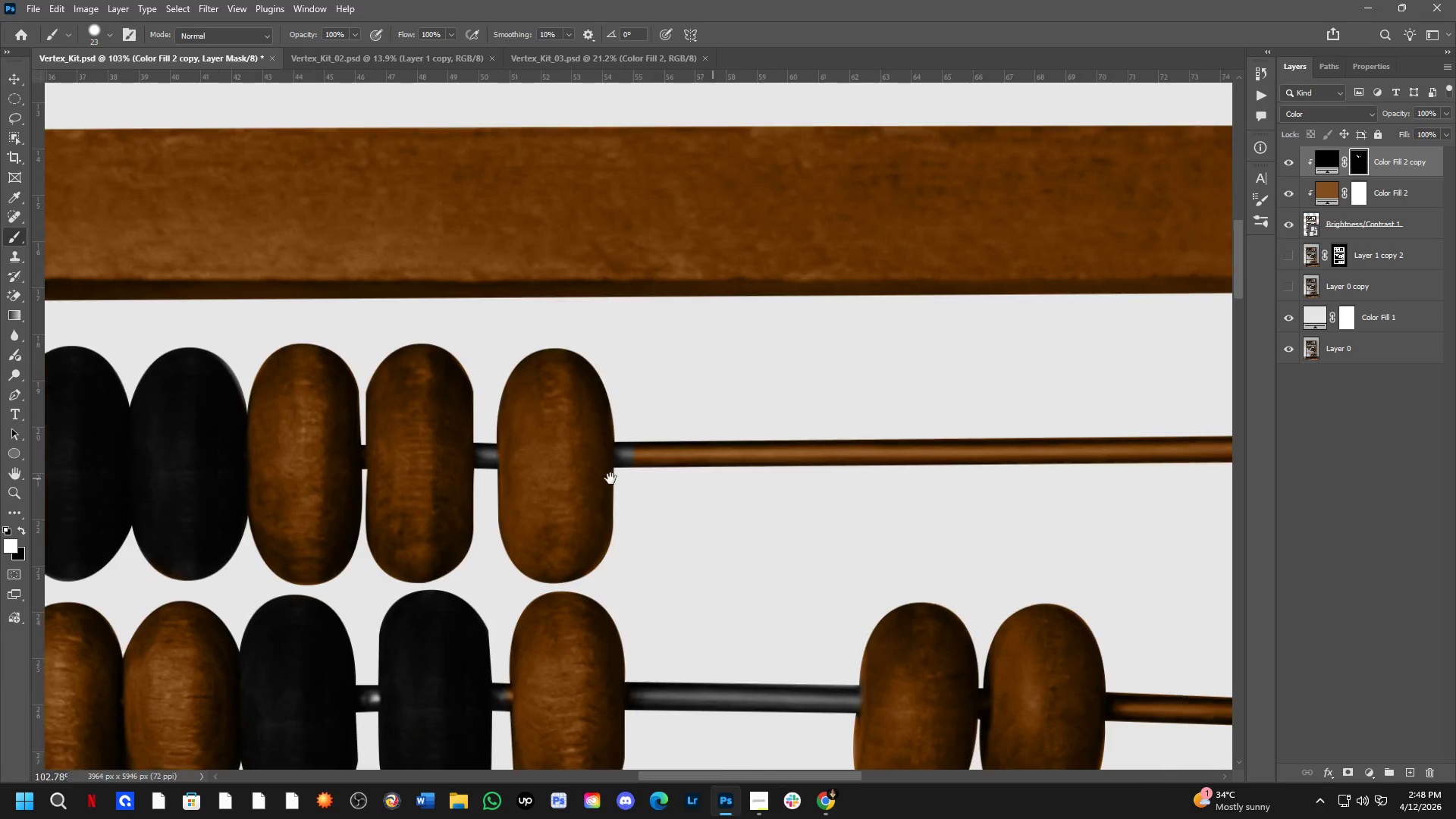 
left_click_drag(start_coordinate=[861, 425], to_coordinate=[688, 466])
 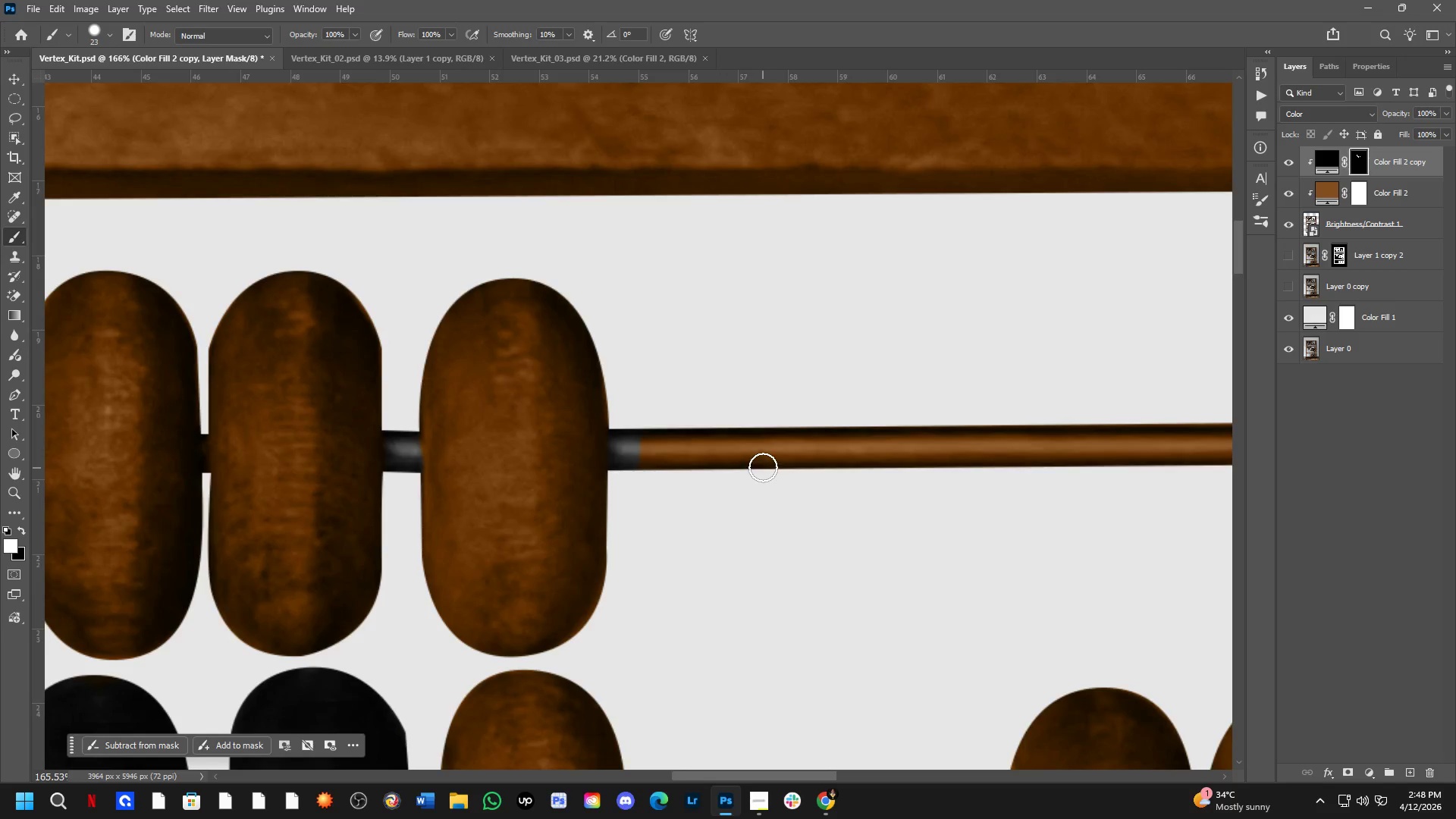 
scroll: coordinate [809, 394], scroll_direction: down, amount: 3.0
 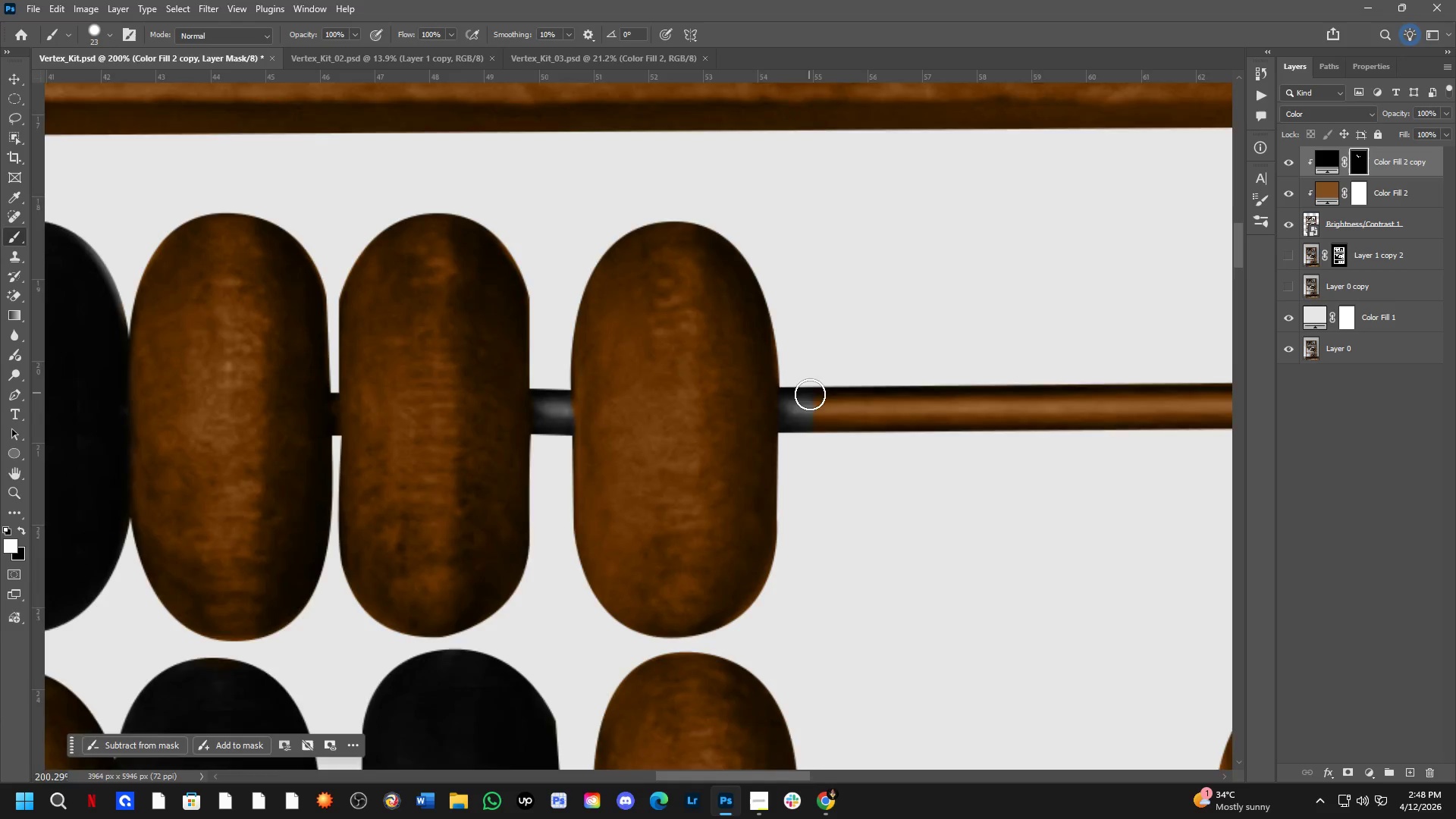 
hold_key(key=Space, duration=0.52)
 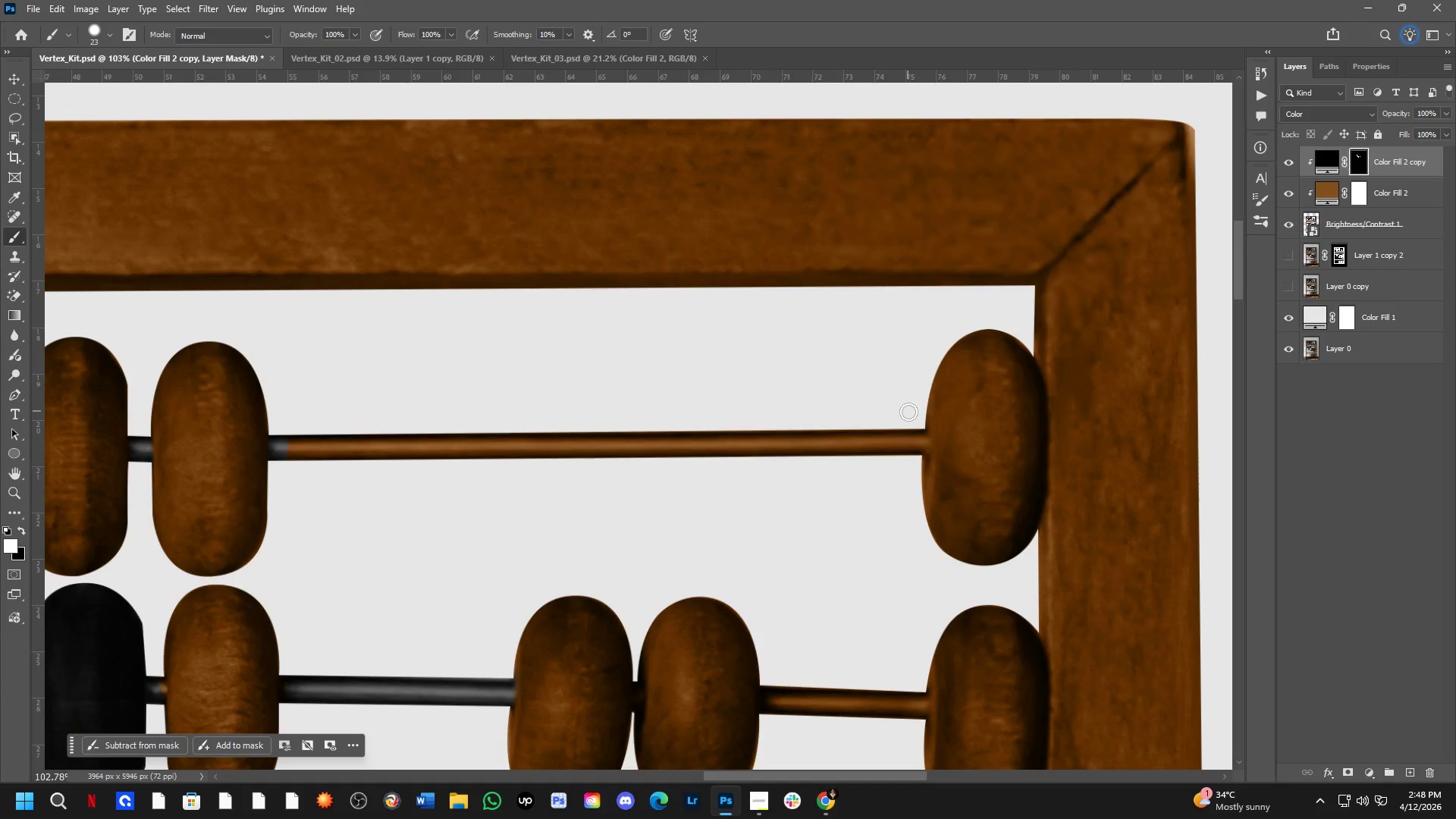 
left_click_drag(start_coordinate=[820, 479], to_coordinate=[423, 472])
 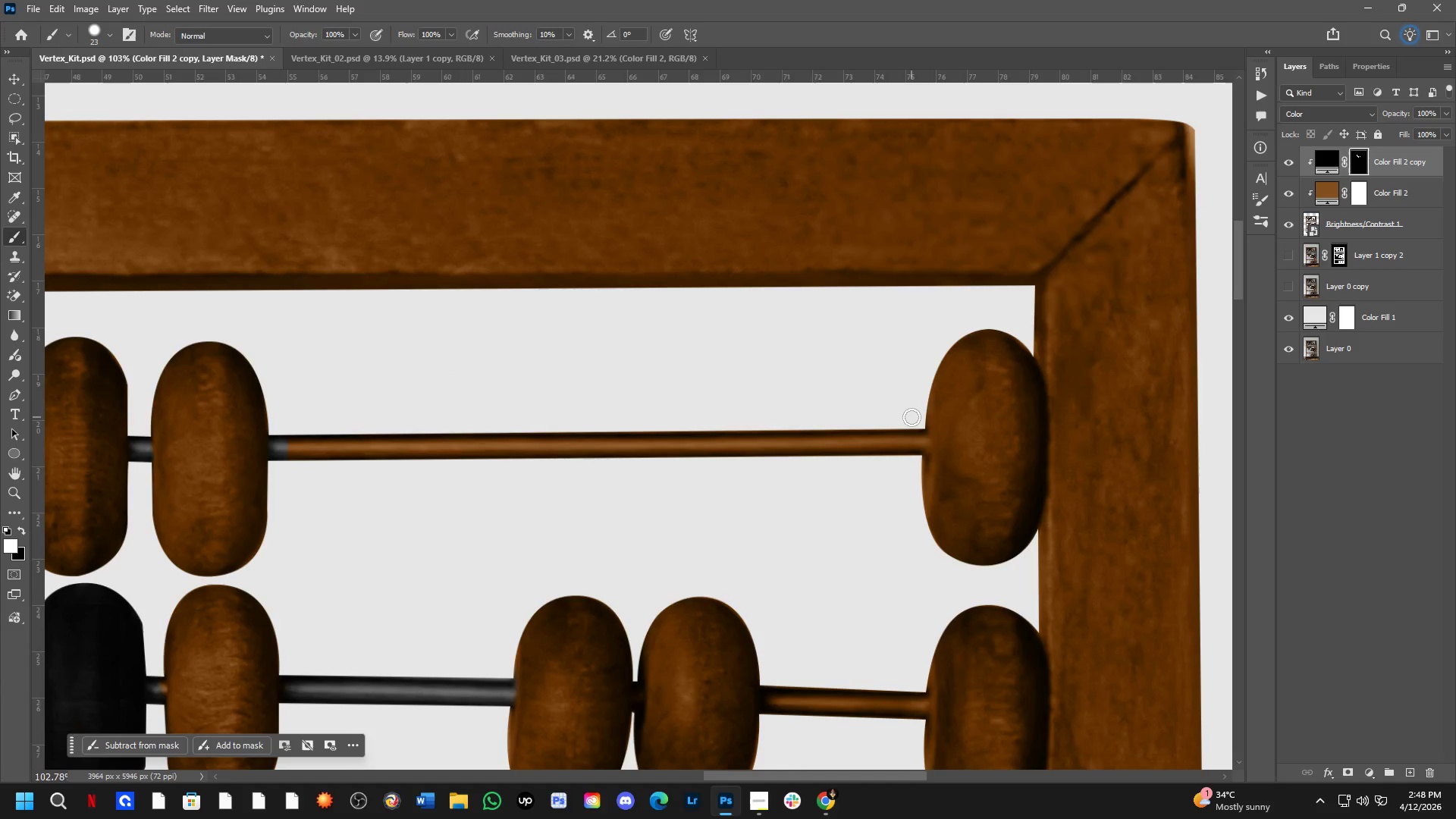 
scroll: coordinate [759, 463], scroll_direction: down, amount: 4.0
 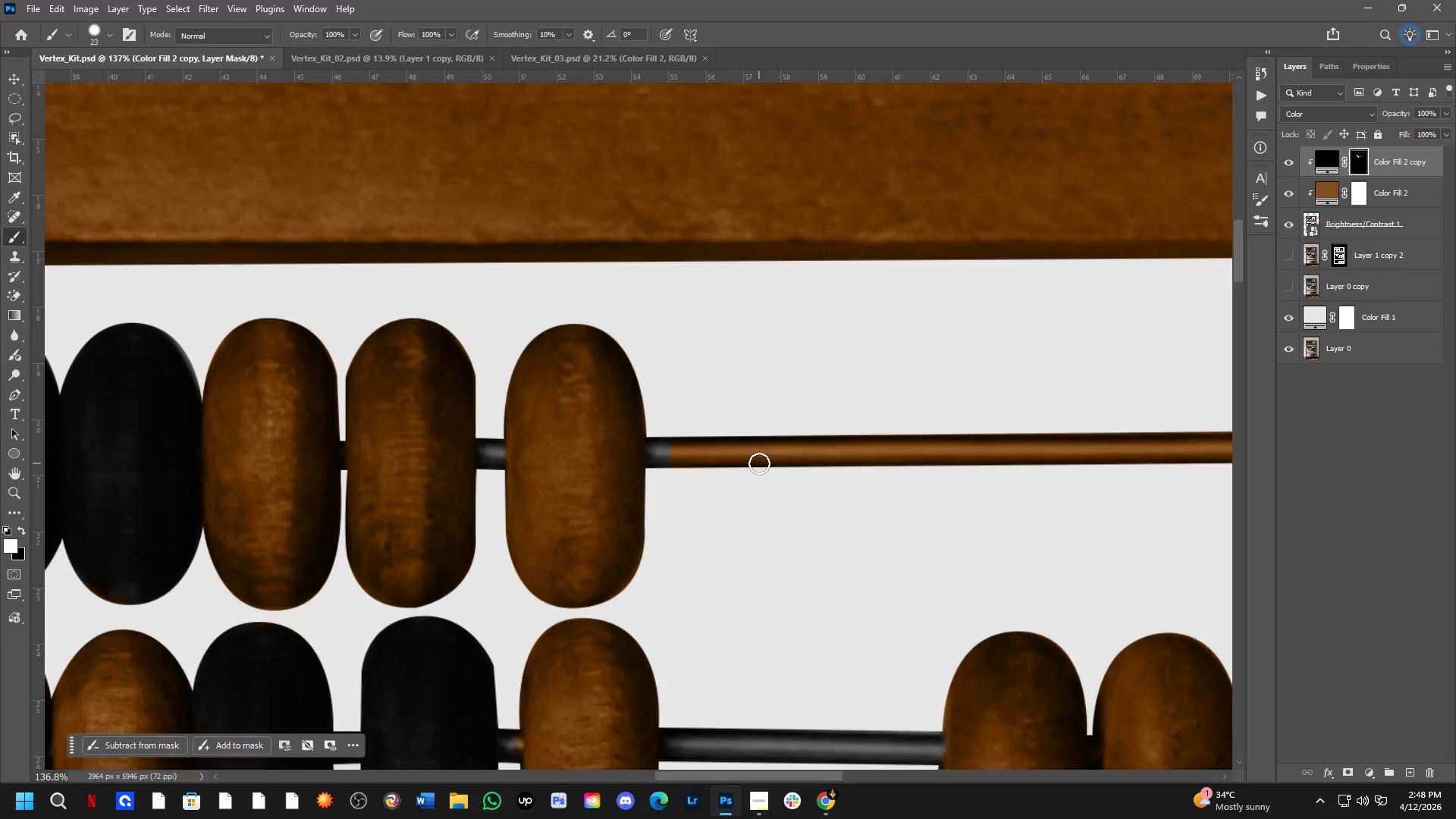 
left_click_drag(start_coordinate=[916, 422], to_coordinate=[912, 478])
 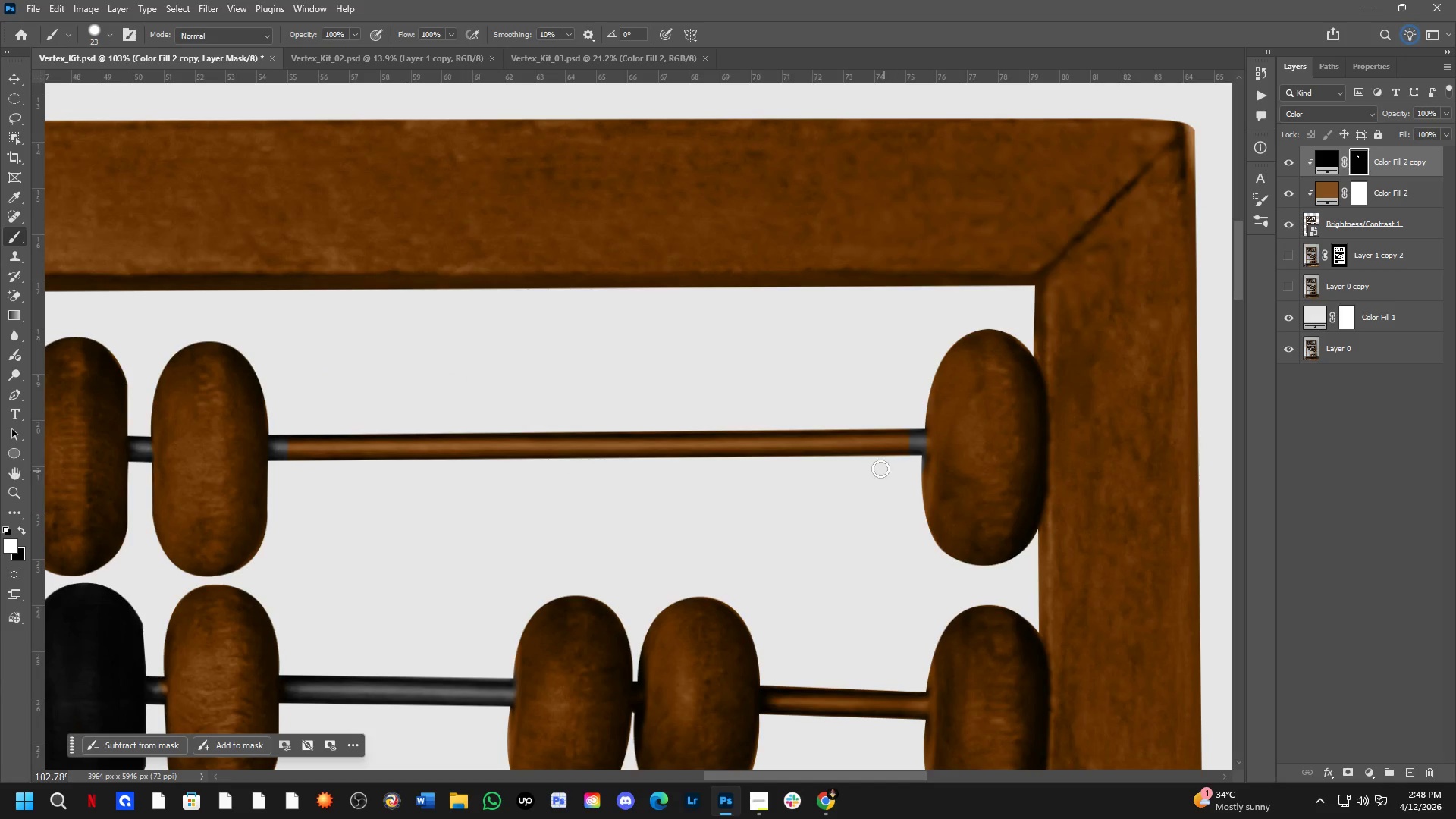 
key(Alt+AltLeft)
 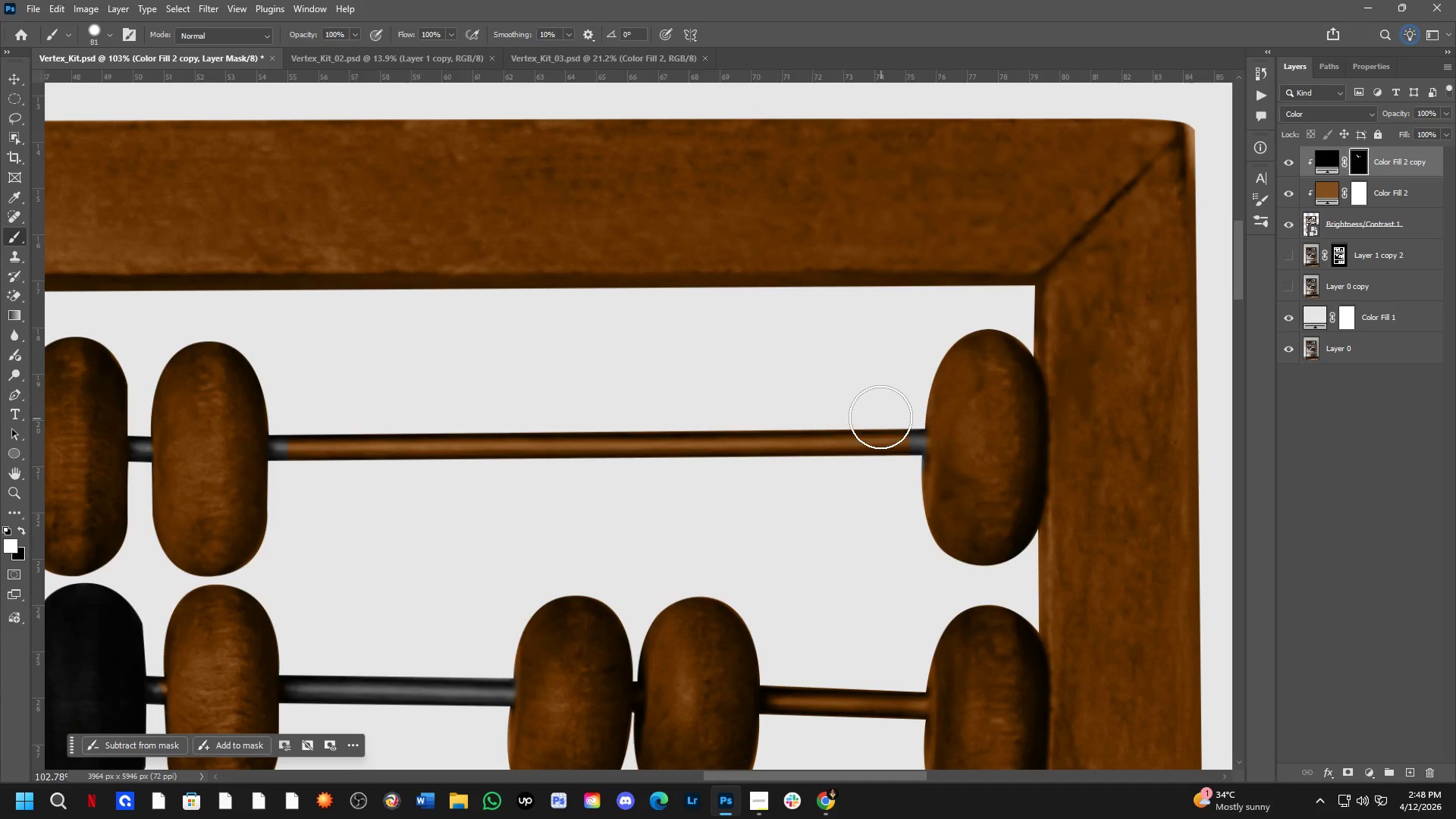 
left_click_drag(start_coordinate=[880, 416], to_coordinate=[316, 455])
 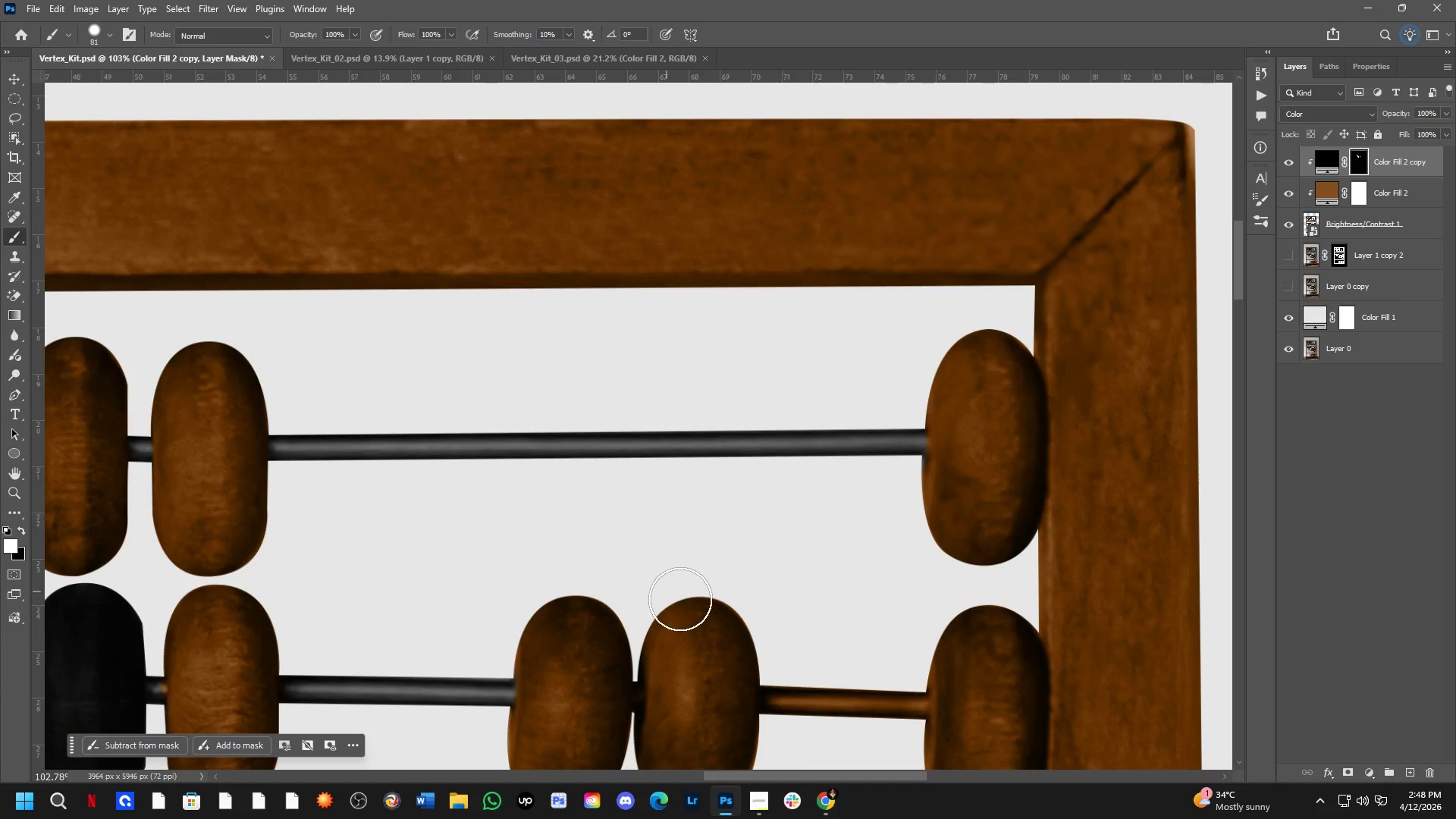 
hold_key(key=Space, duration=0.47)
 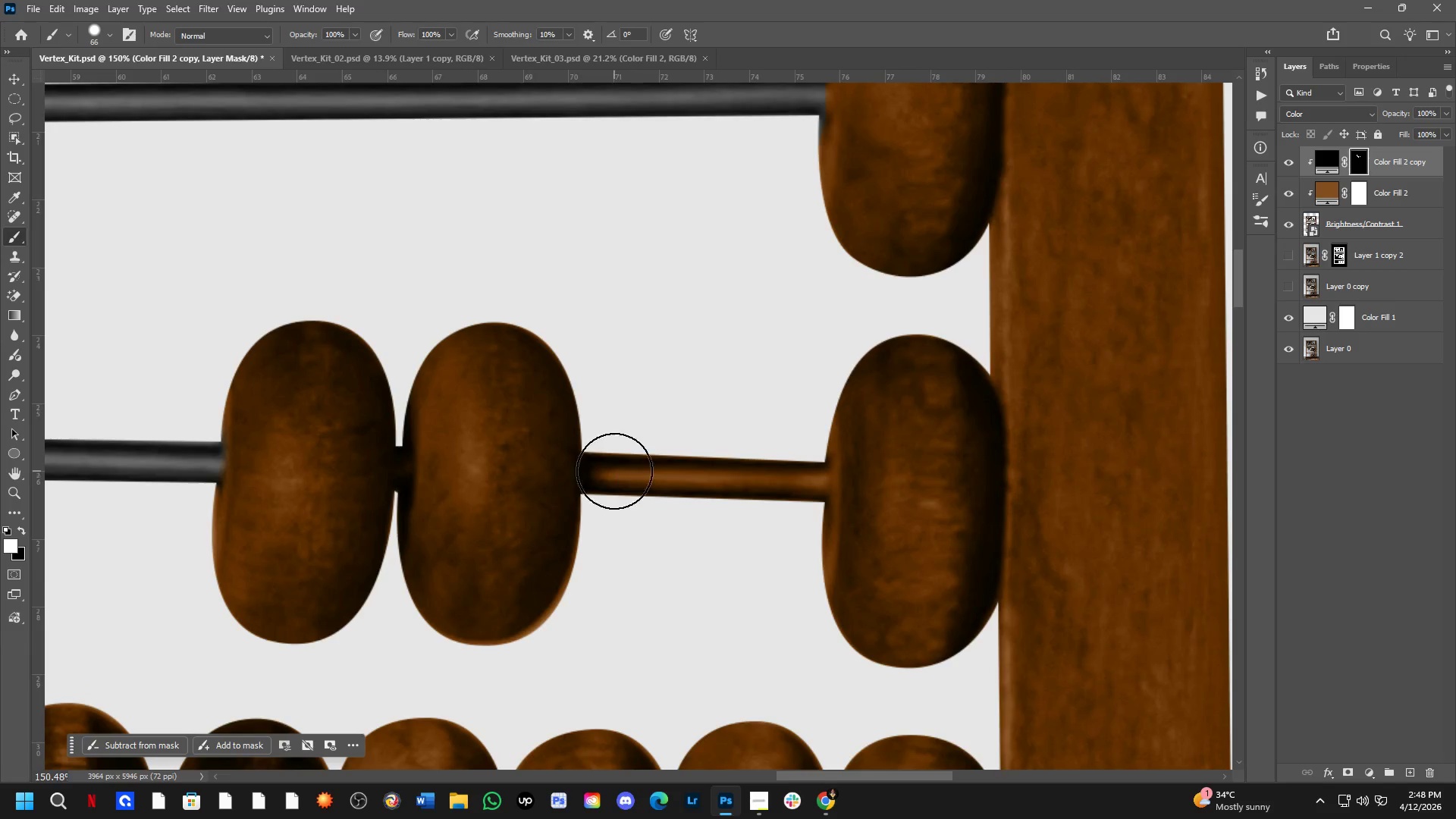 
left_click_drag(start_coordinate=[806, 665], to_coordinate=[642, 428])
 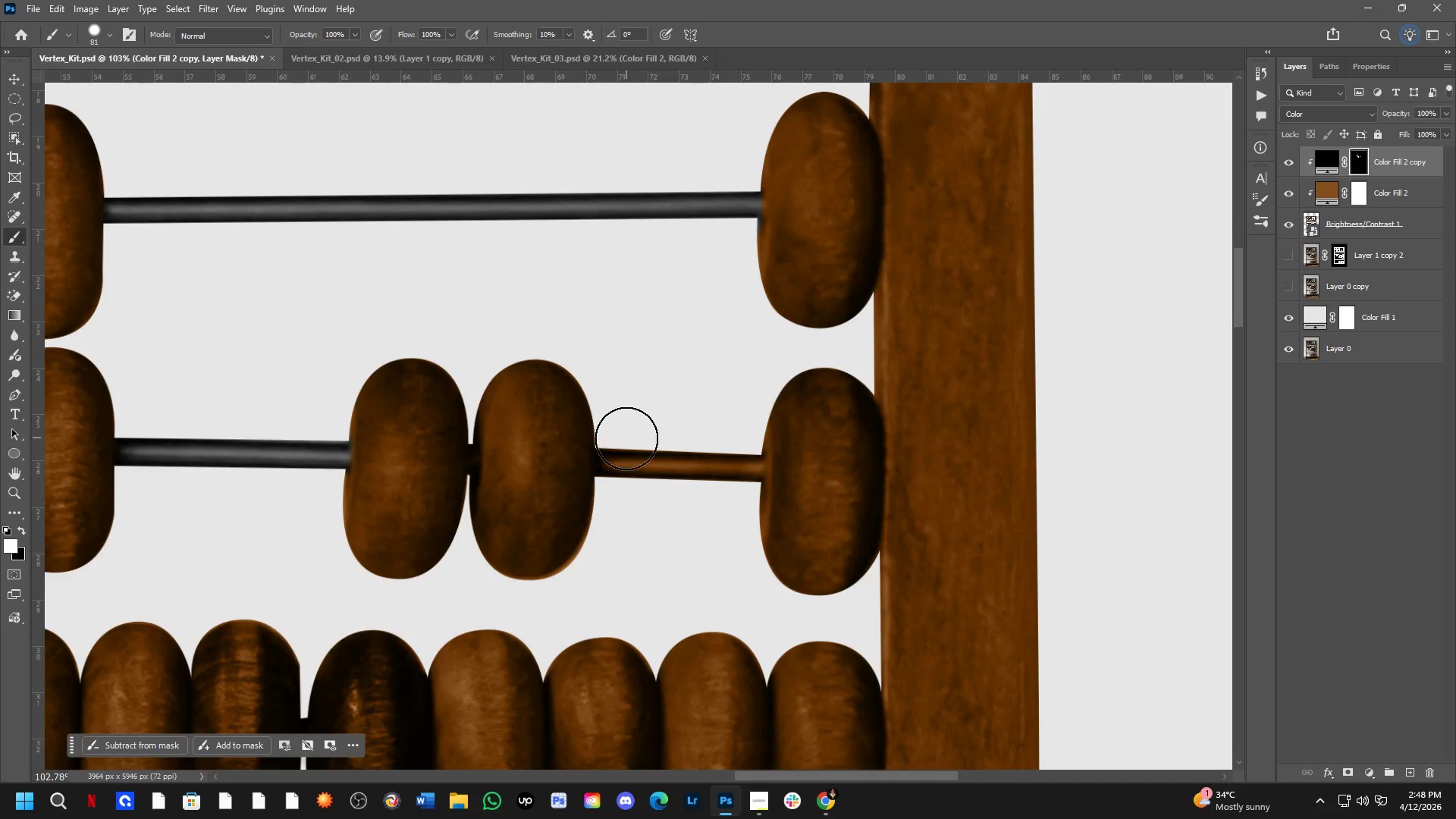 
key(Alt+AltLeft)
 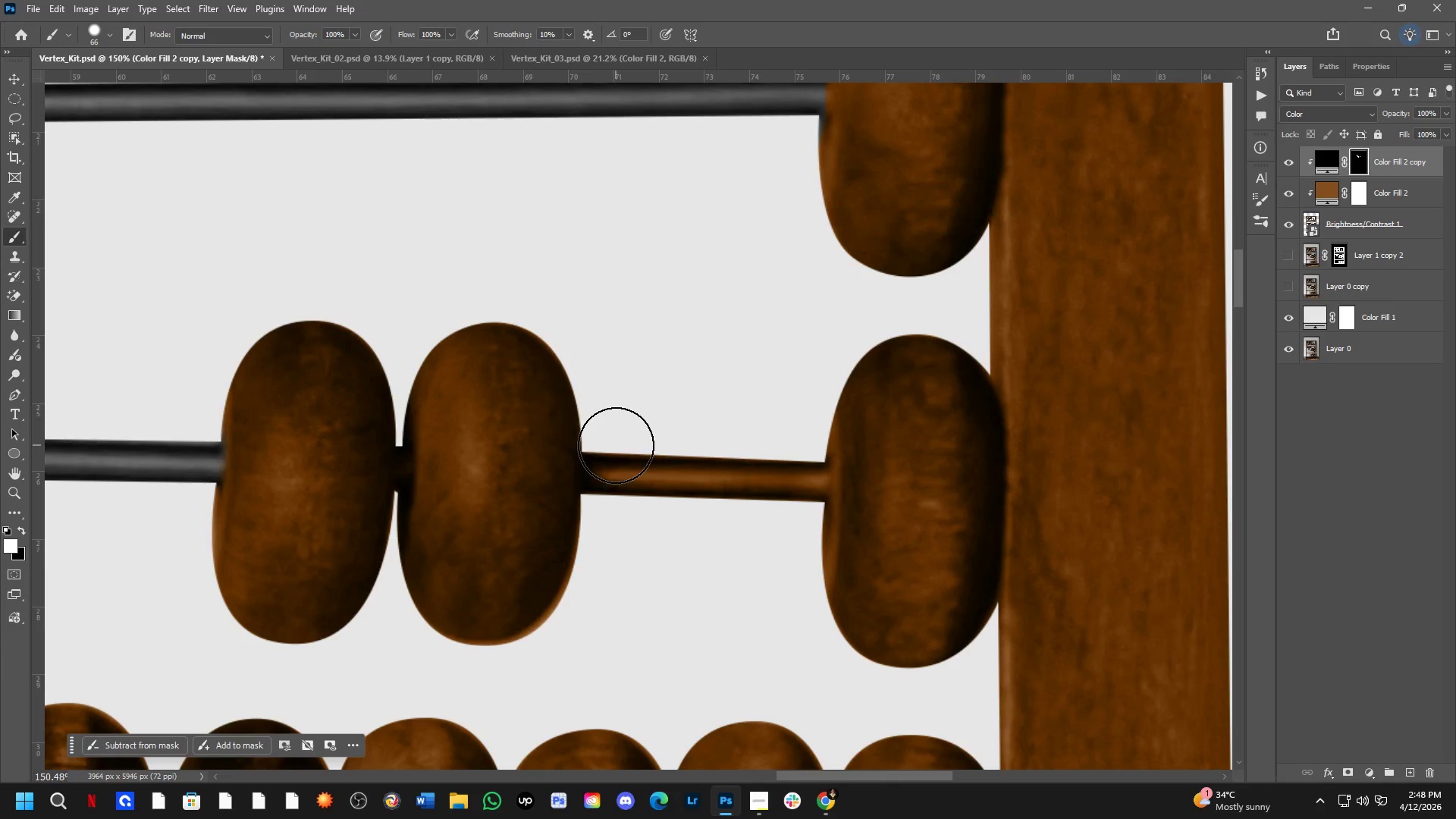 
scroll: coordinate [621, 441], scroll_direction: up, amount: 4.0
 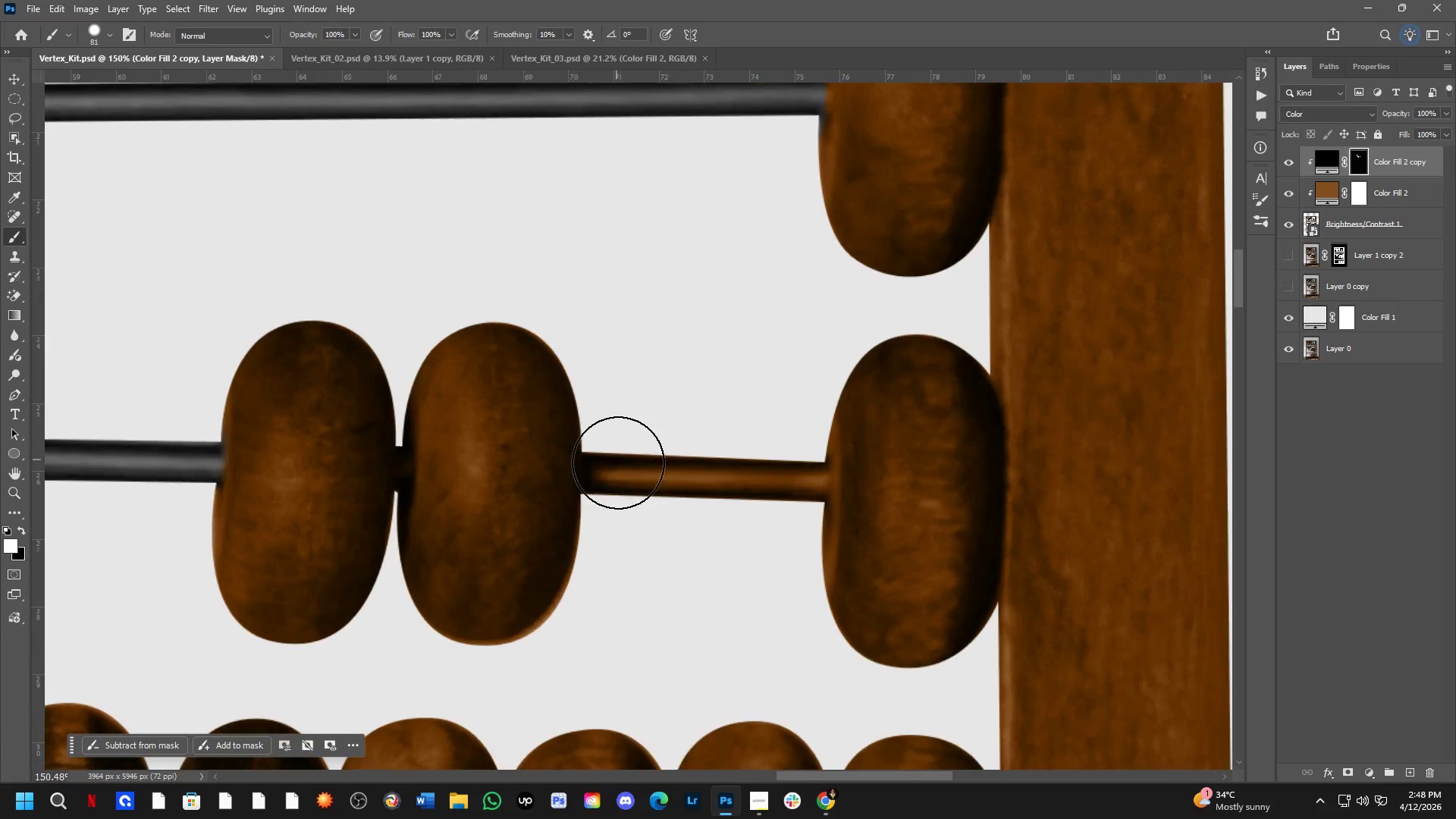 
left_click_drag(start_coordinate=[617, 444], to_coordinate=[786, 477])
 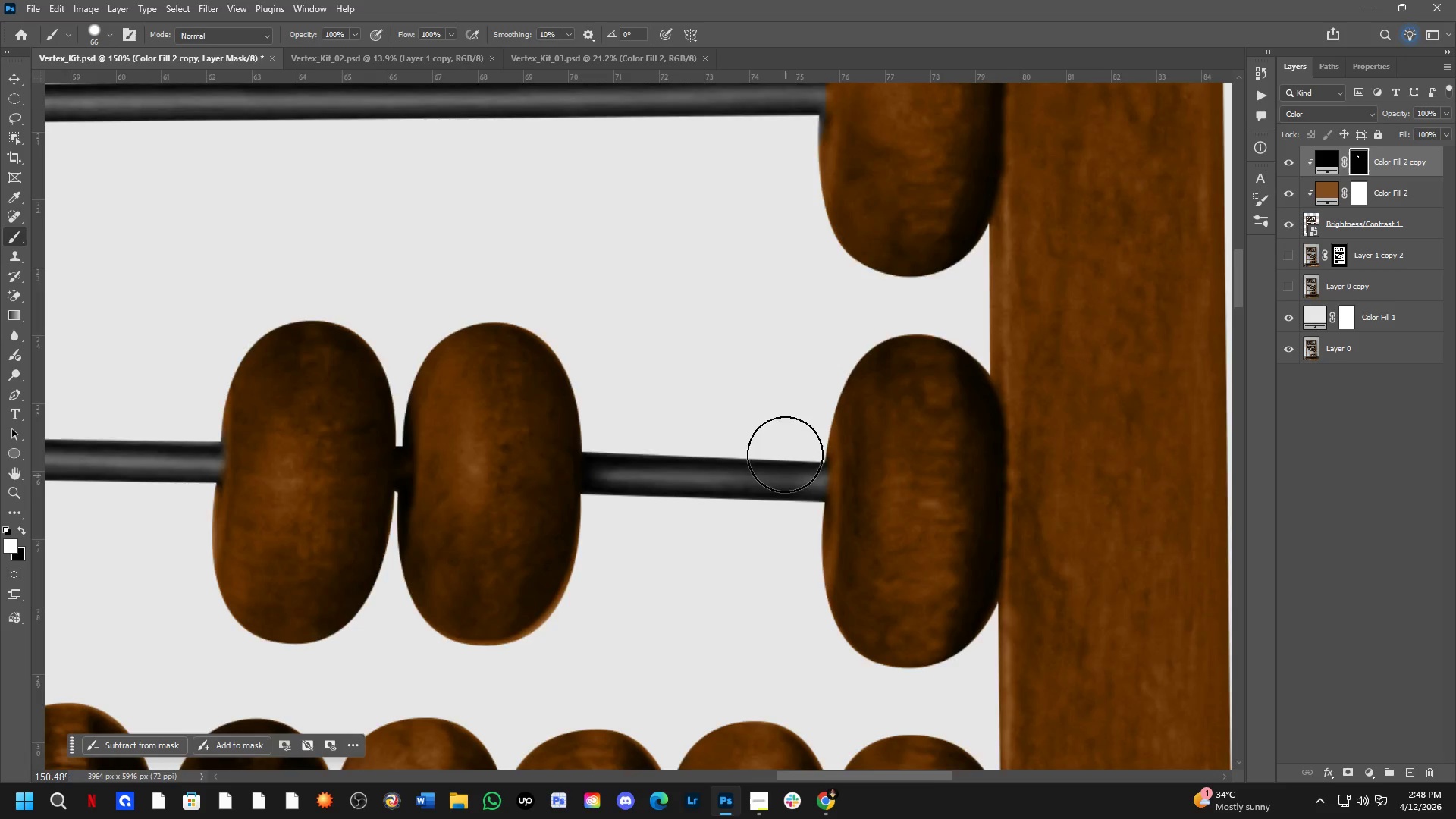 
key(Shift+ShiftLeft)
 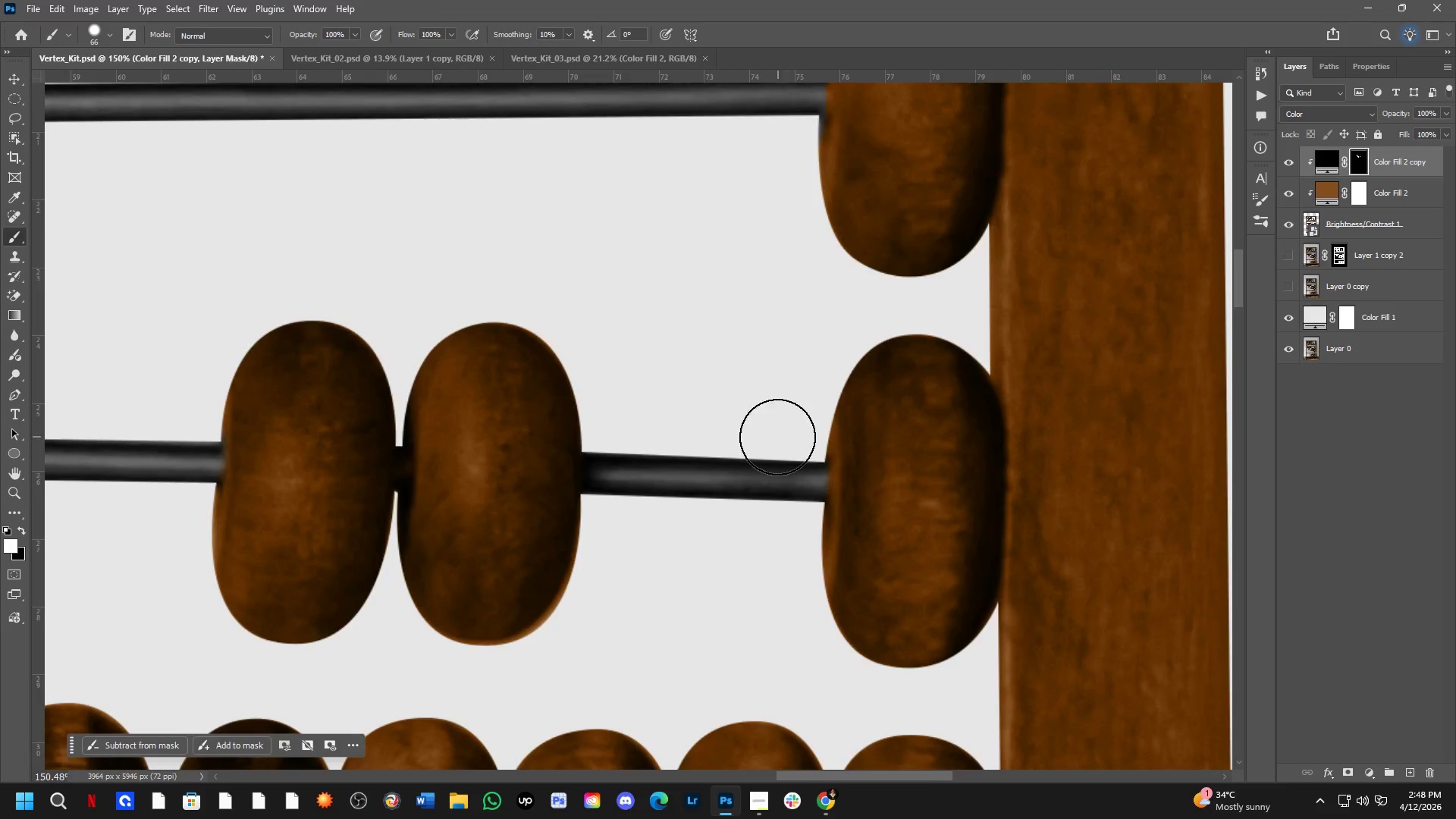 
scroll: coordinate [769, 437], scroll_direction: down, amount: 5.0
 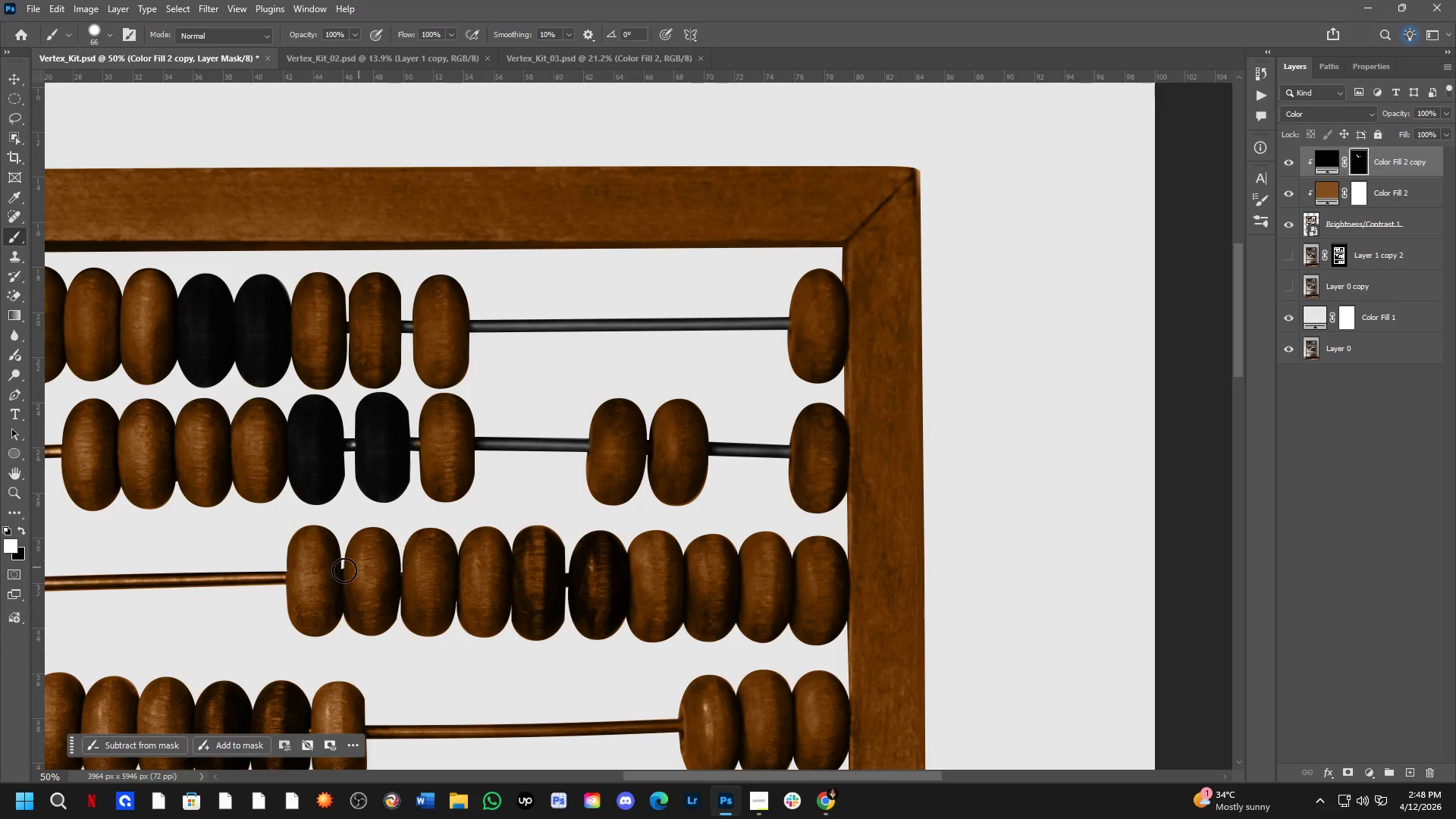 
left_click_drag(start_coordinate=[286, 551], to_coordinate=[284, 612])
 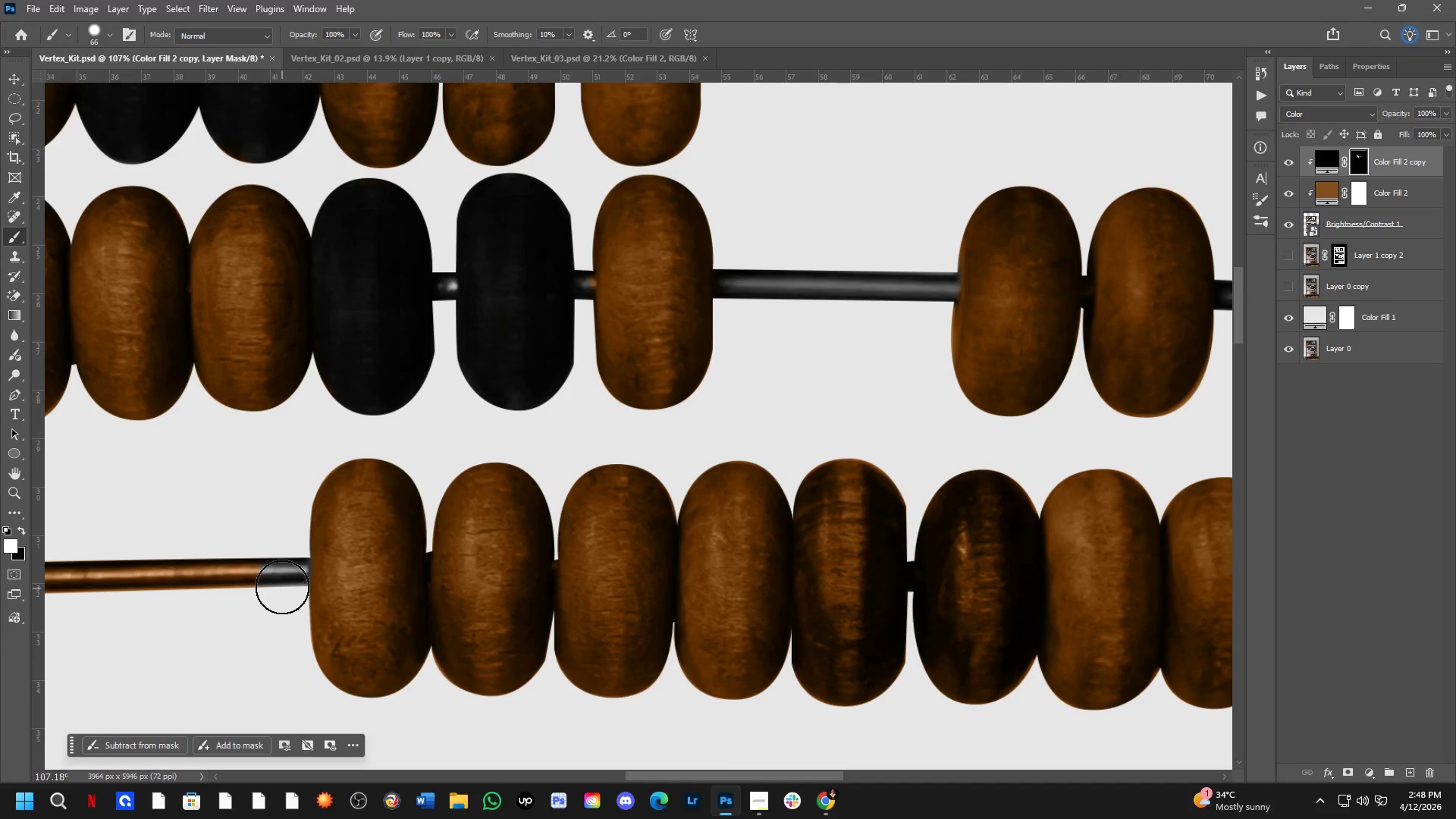 
scroll: coordinate [266, 582], scroll_direction: up, amount: 8.0
 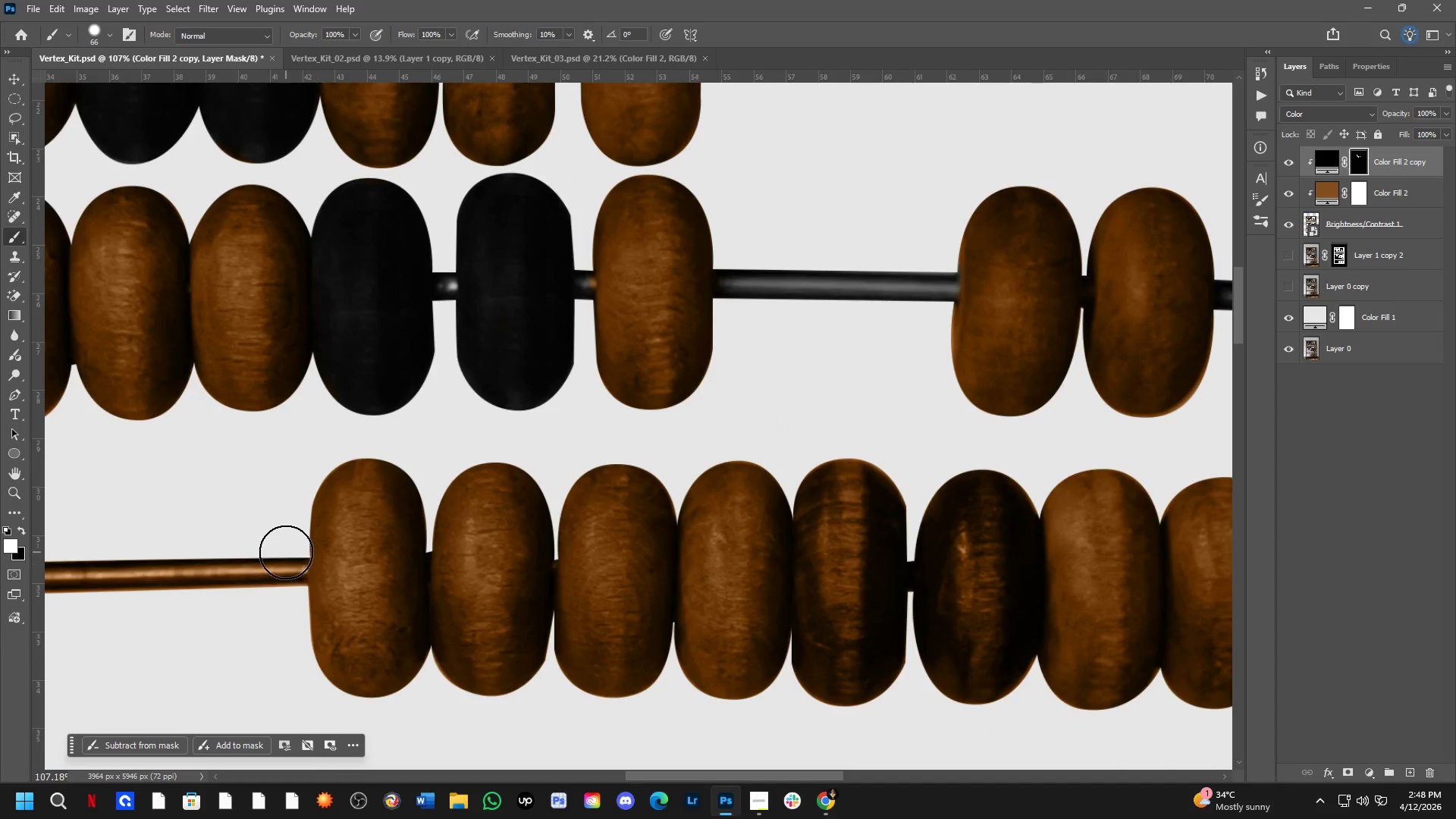 
hold_key(key=Space, duration=0.61)
 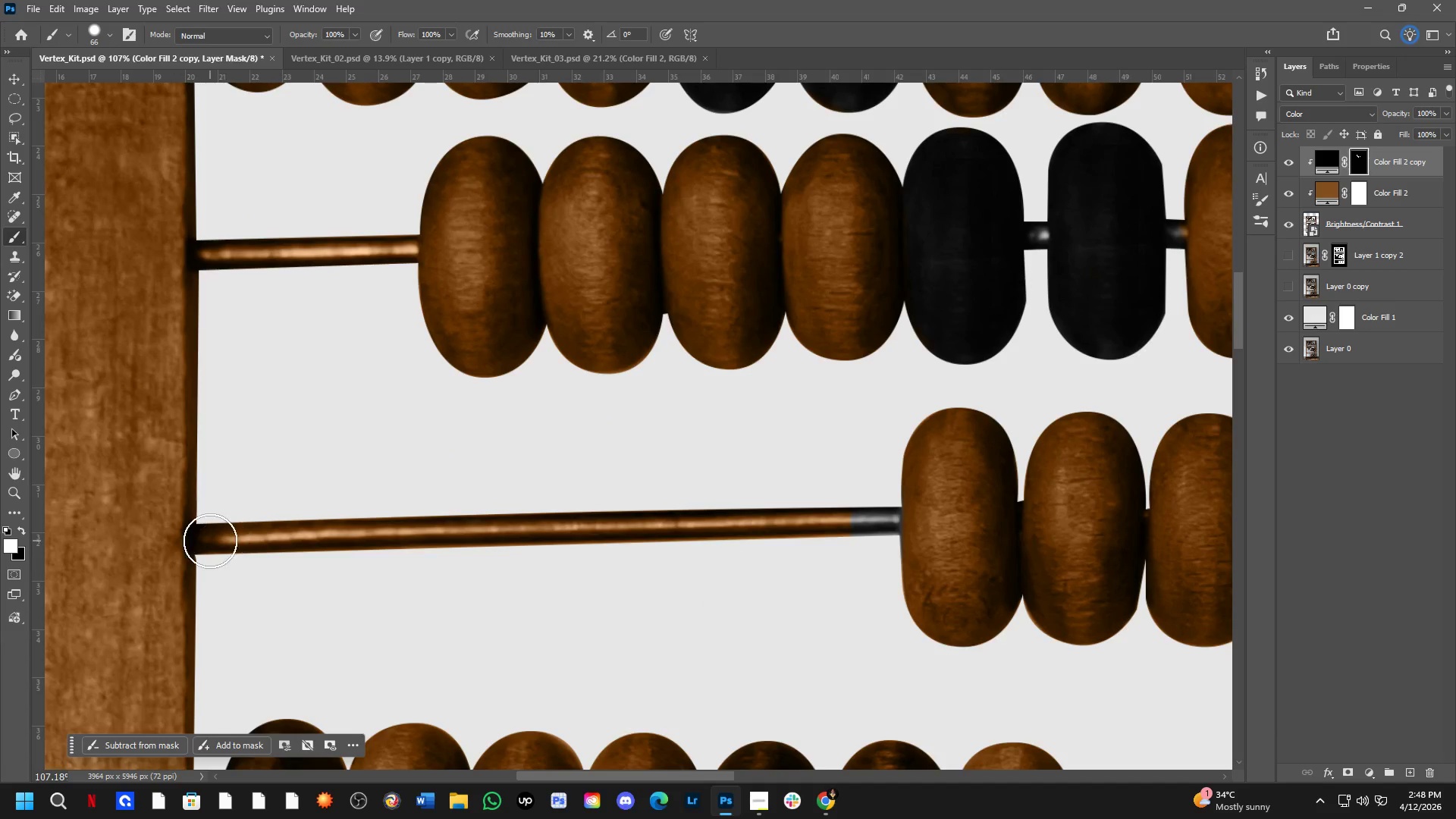 
left_click_drag(start_coordinate=[264, 573], to_coordinate=[855, 522])
 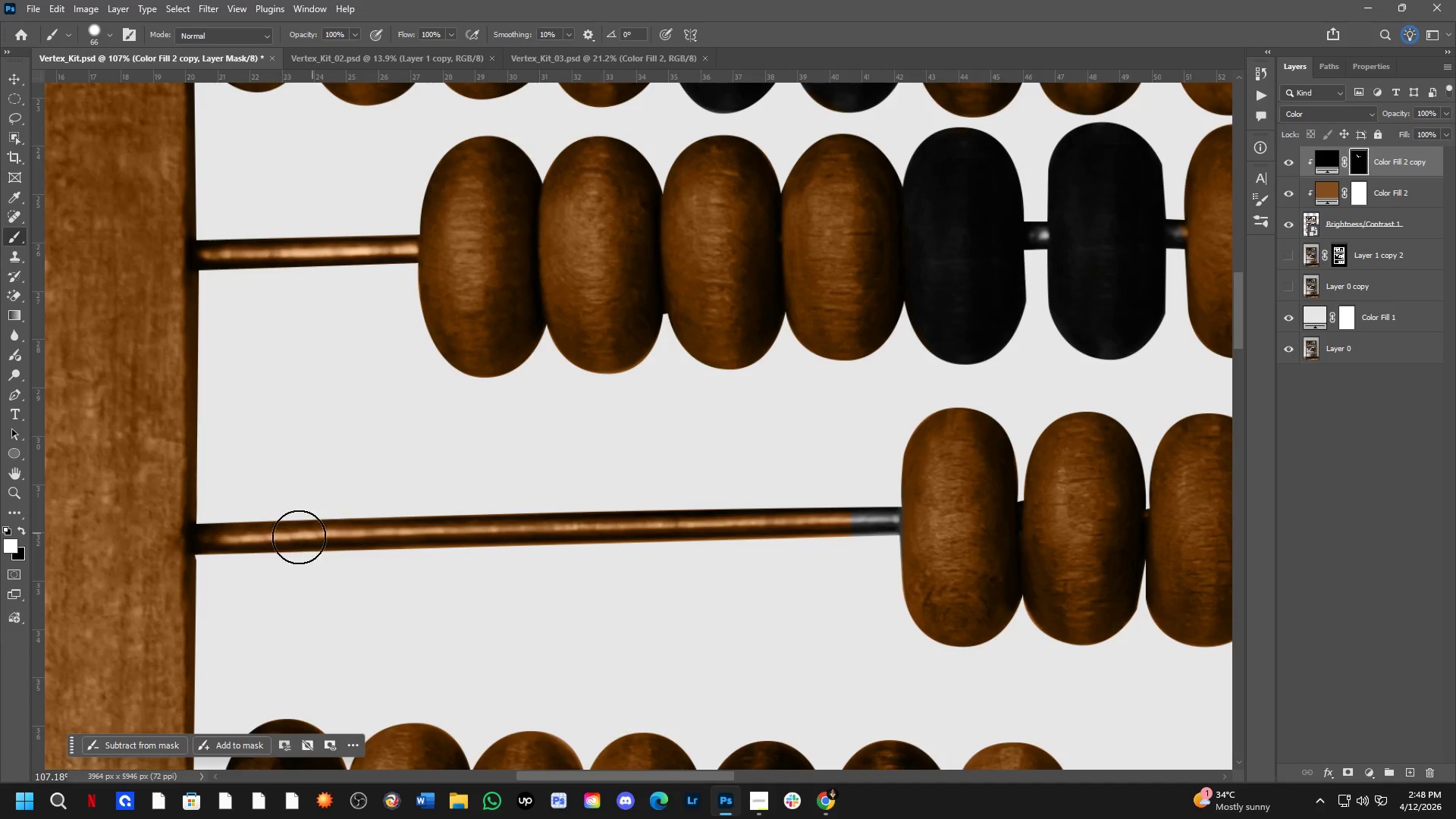 
hold_key(key=ShiftLeft, duration=0.33)
 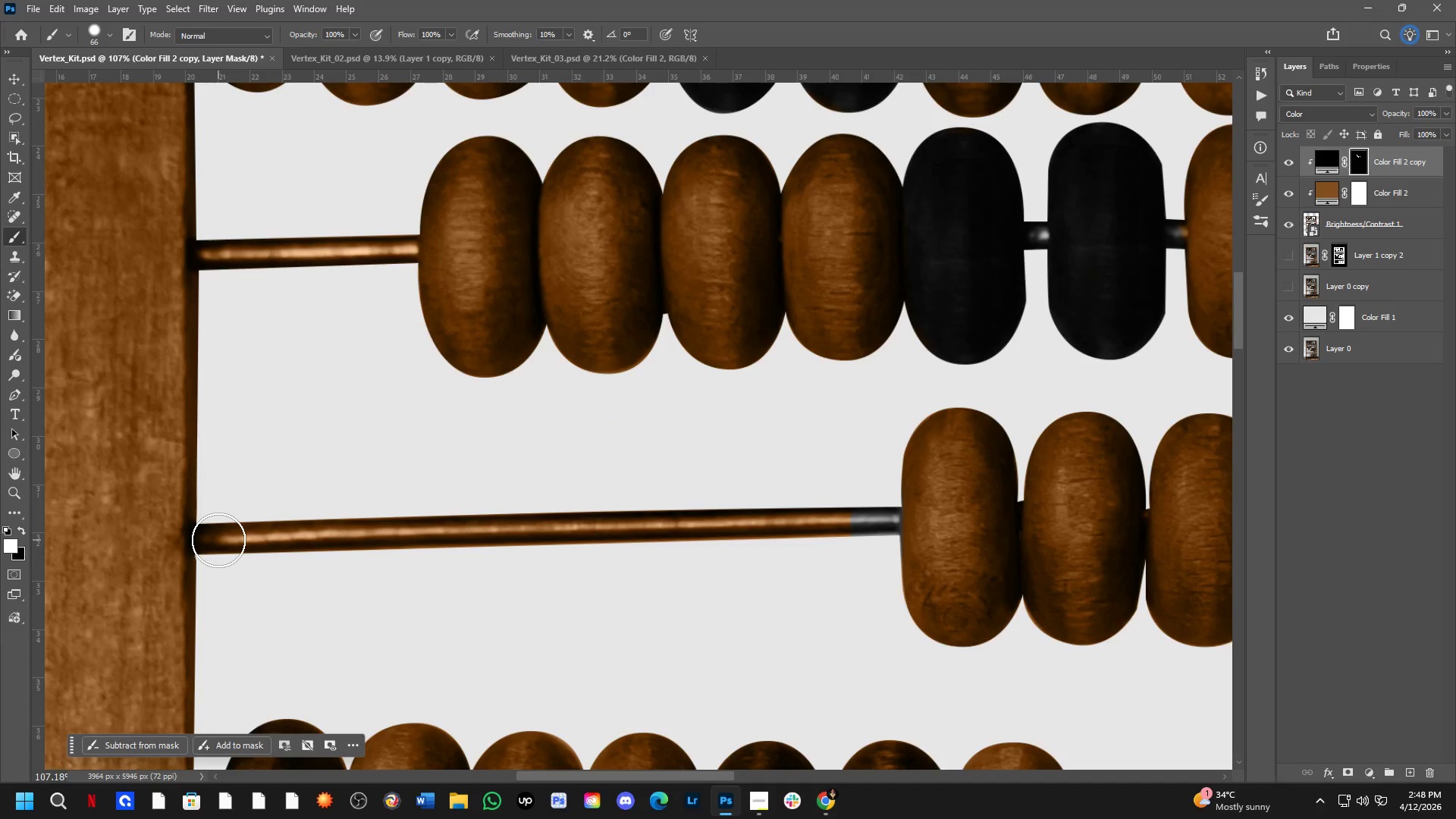 
left_click([218, 540])
 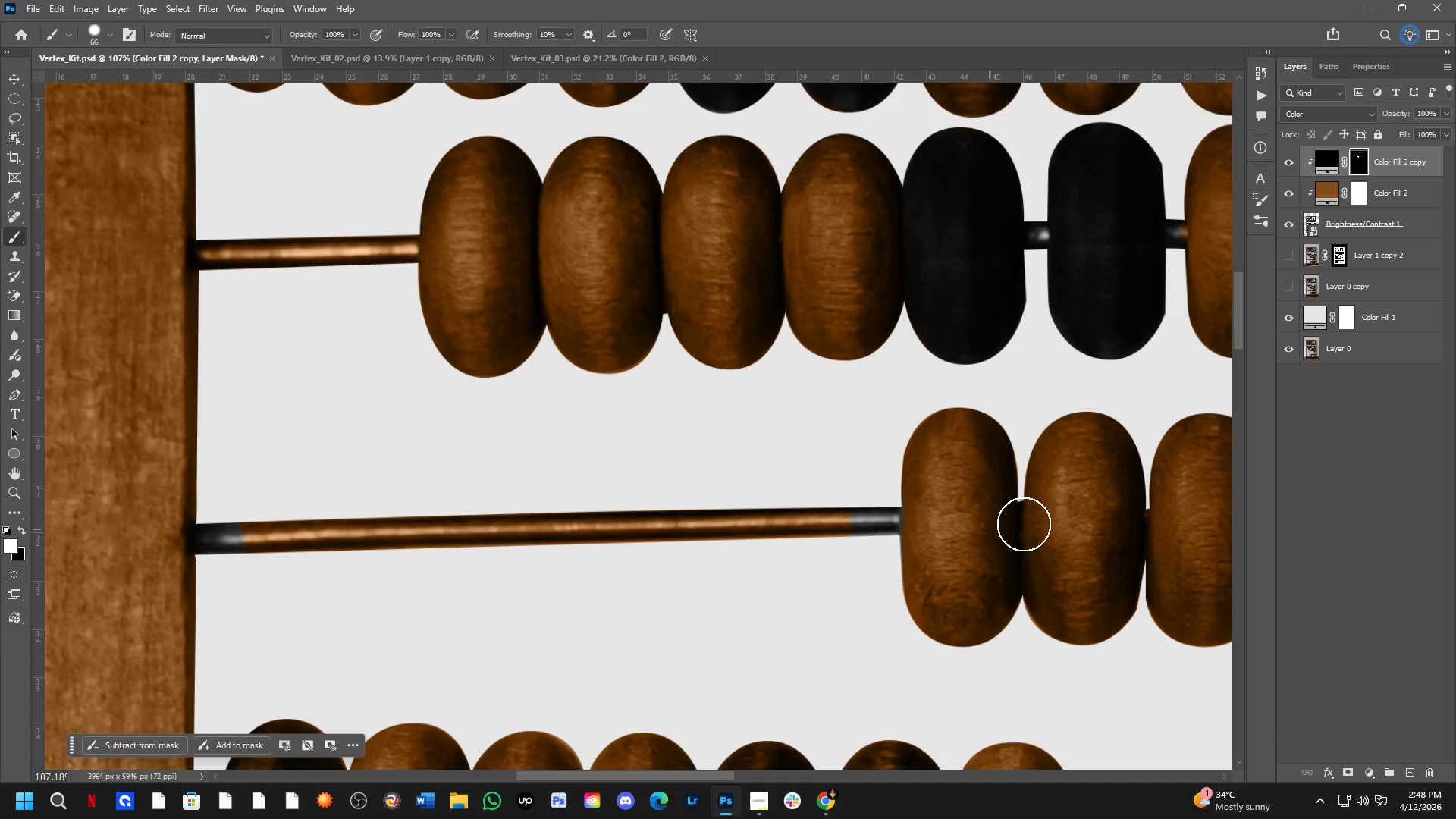 
hold_key(key=ShiftLeft, duration=0.69)
left_click([849, 527])
 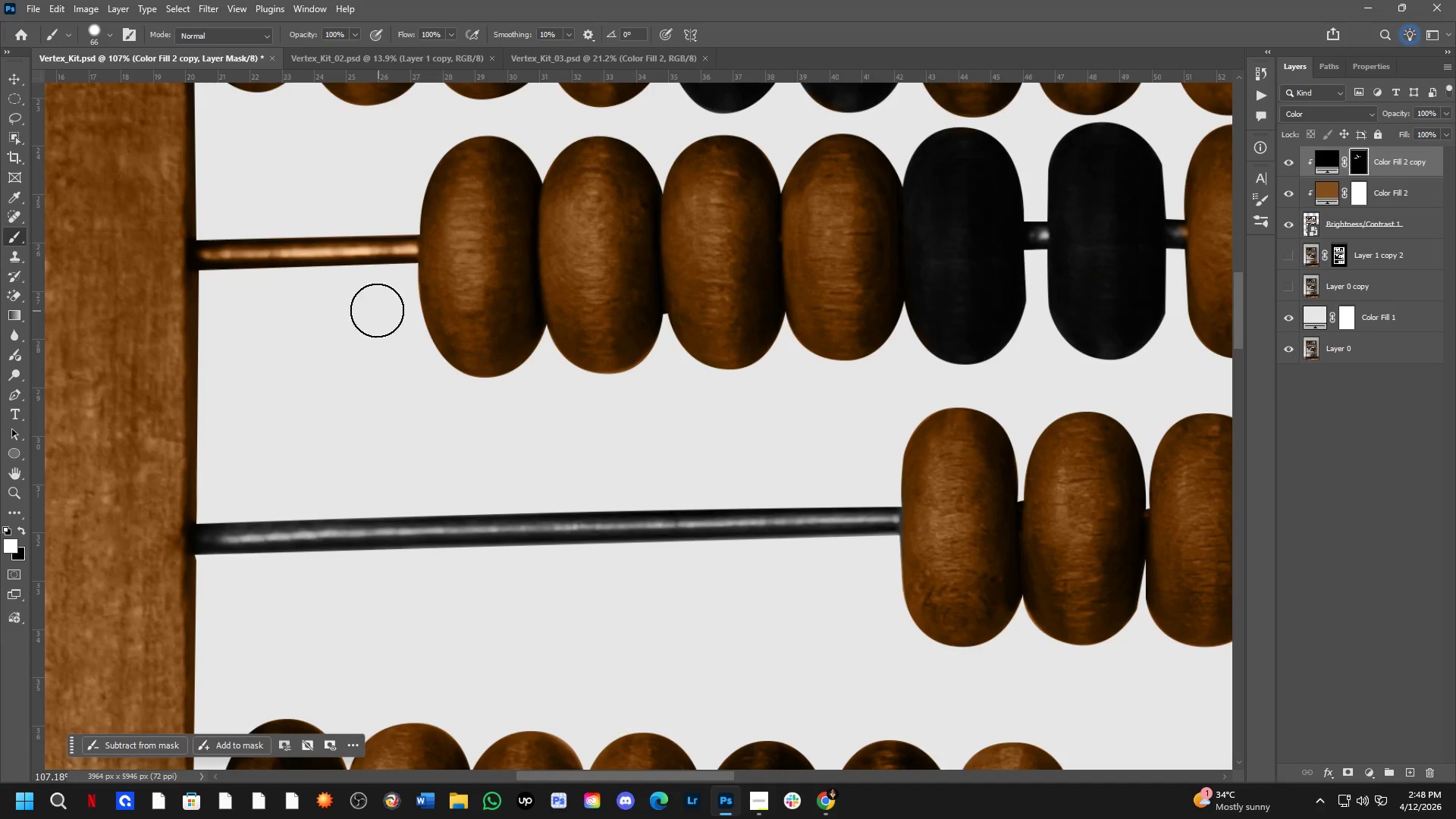 
left_click_drag(start_coordinate=[231, 245], to_coordinate=[503, 299])
 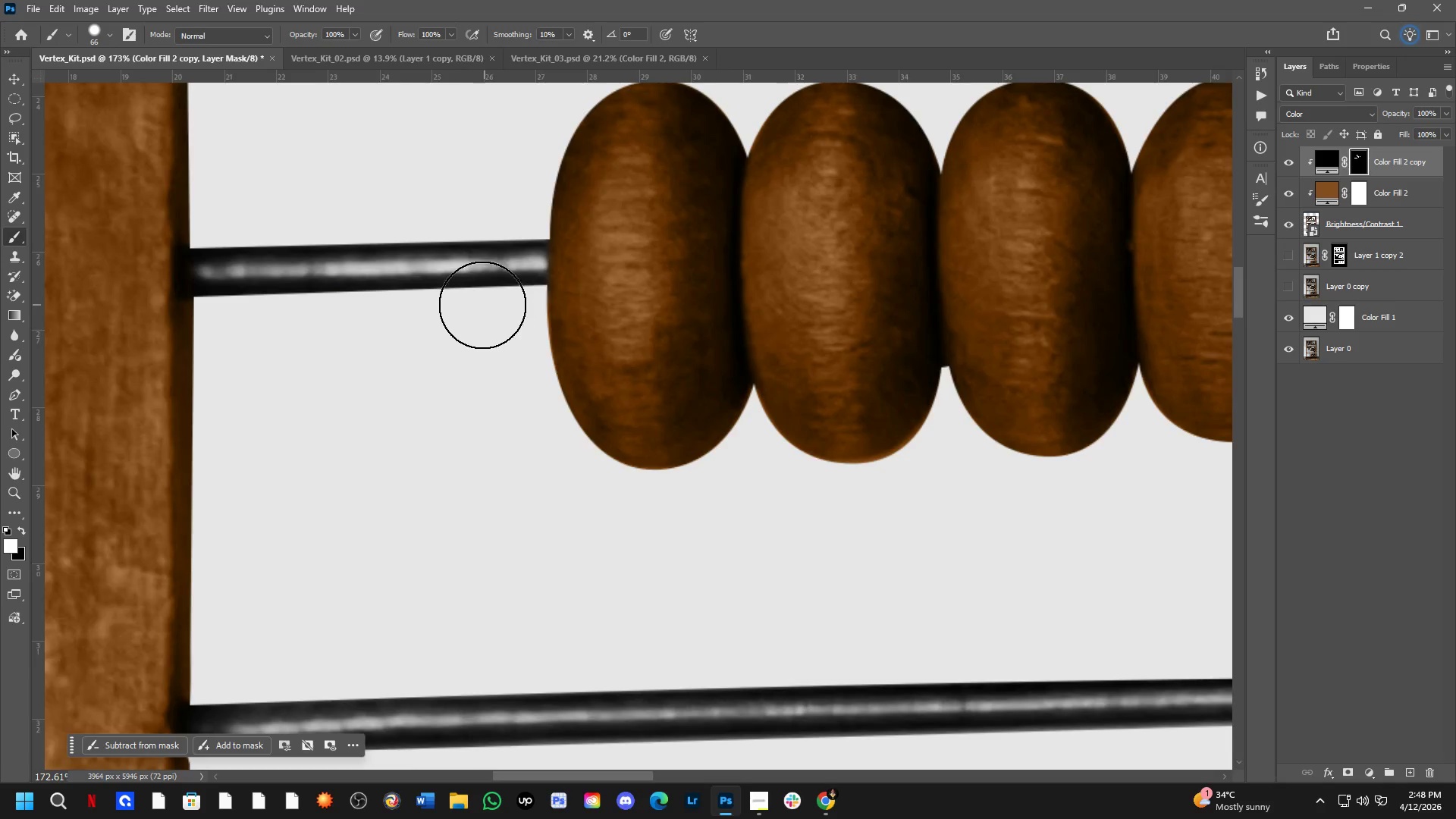 
scroll: coordinate [216, 234], scroll_direction: up, amount: 5.0
 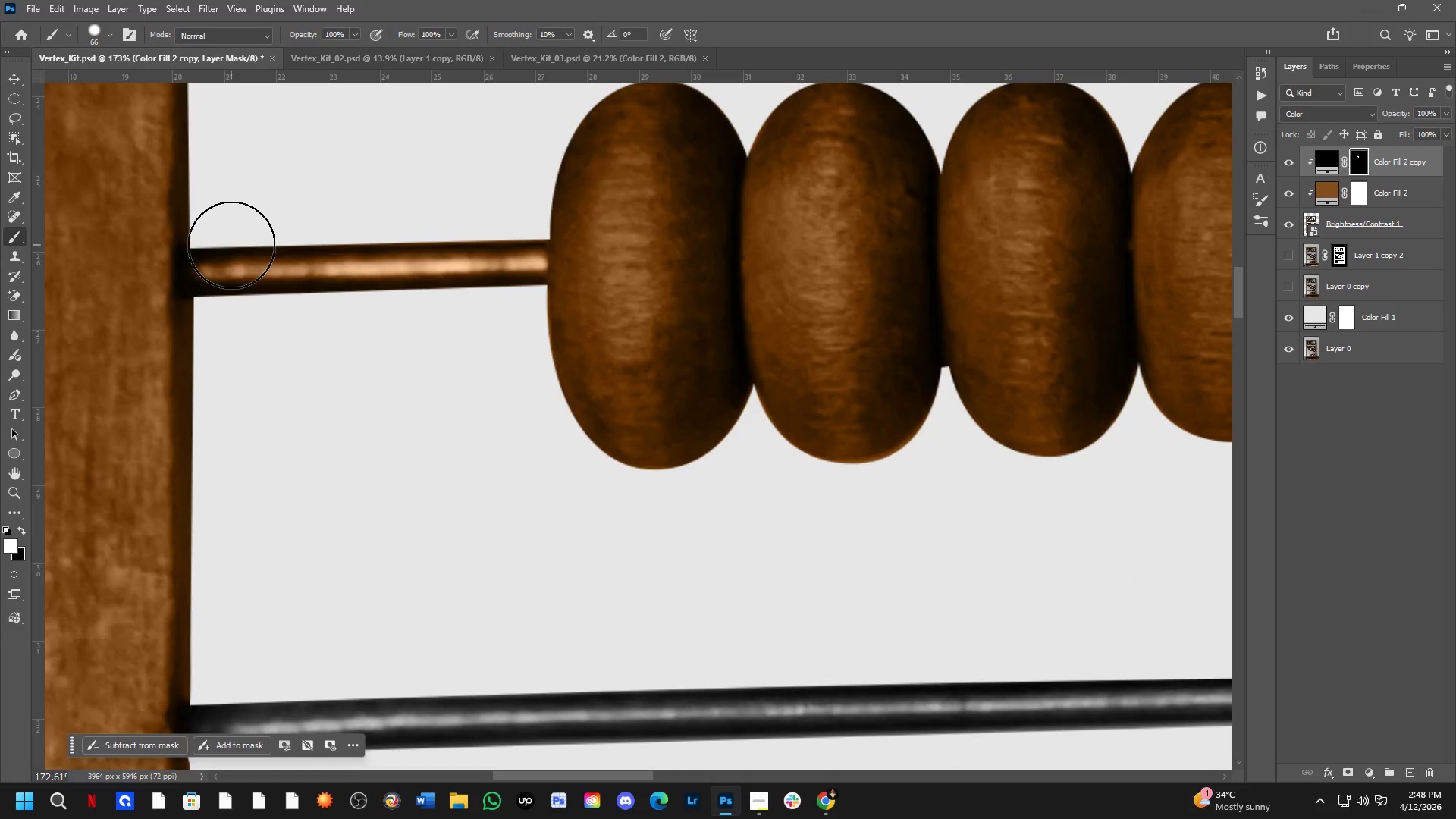 
hold_key(key=Space, duration=0.52)
 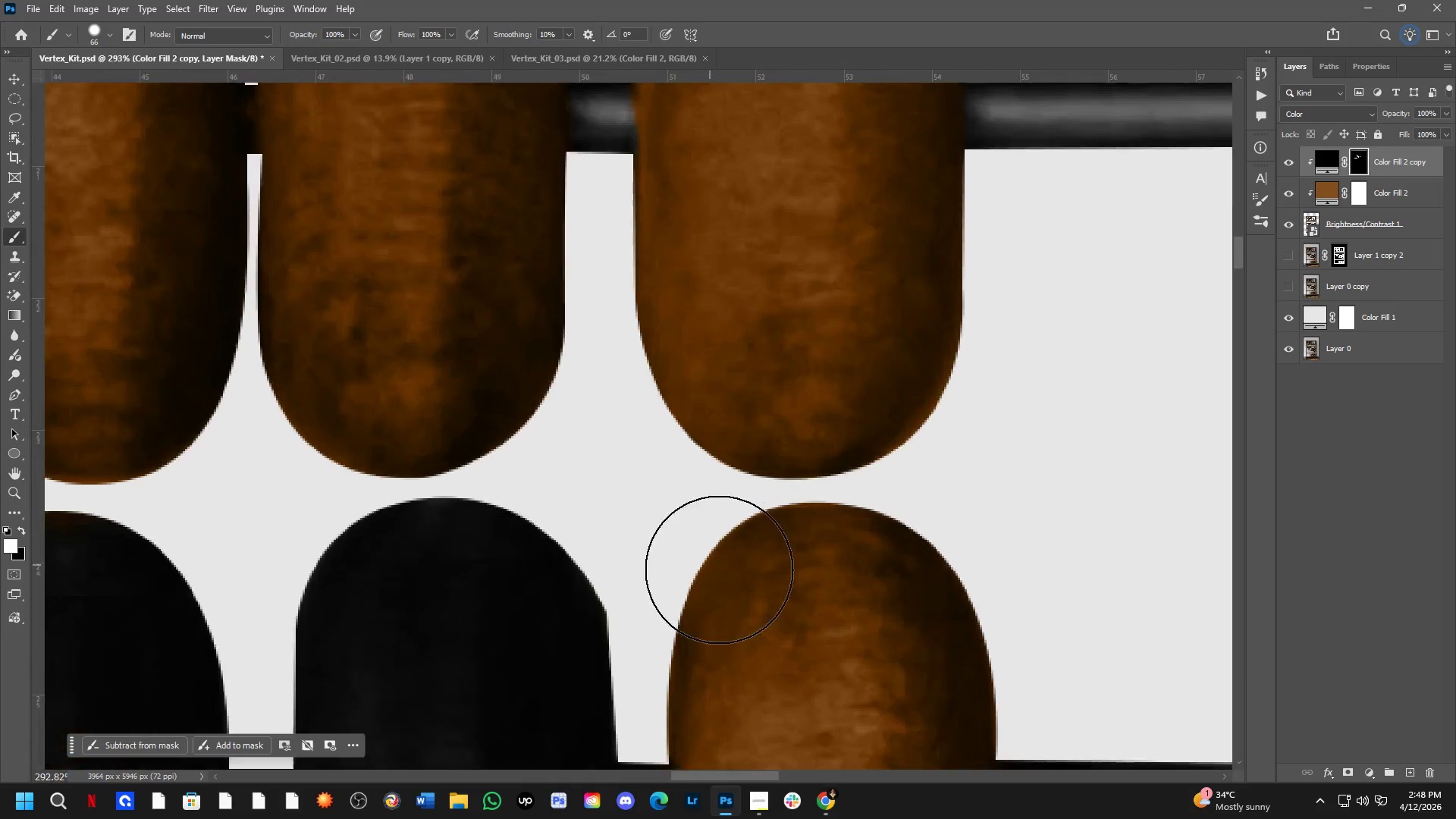 
left_click_drag(start_coordinate=[720, 476], to_coordinate=[708, 479])
 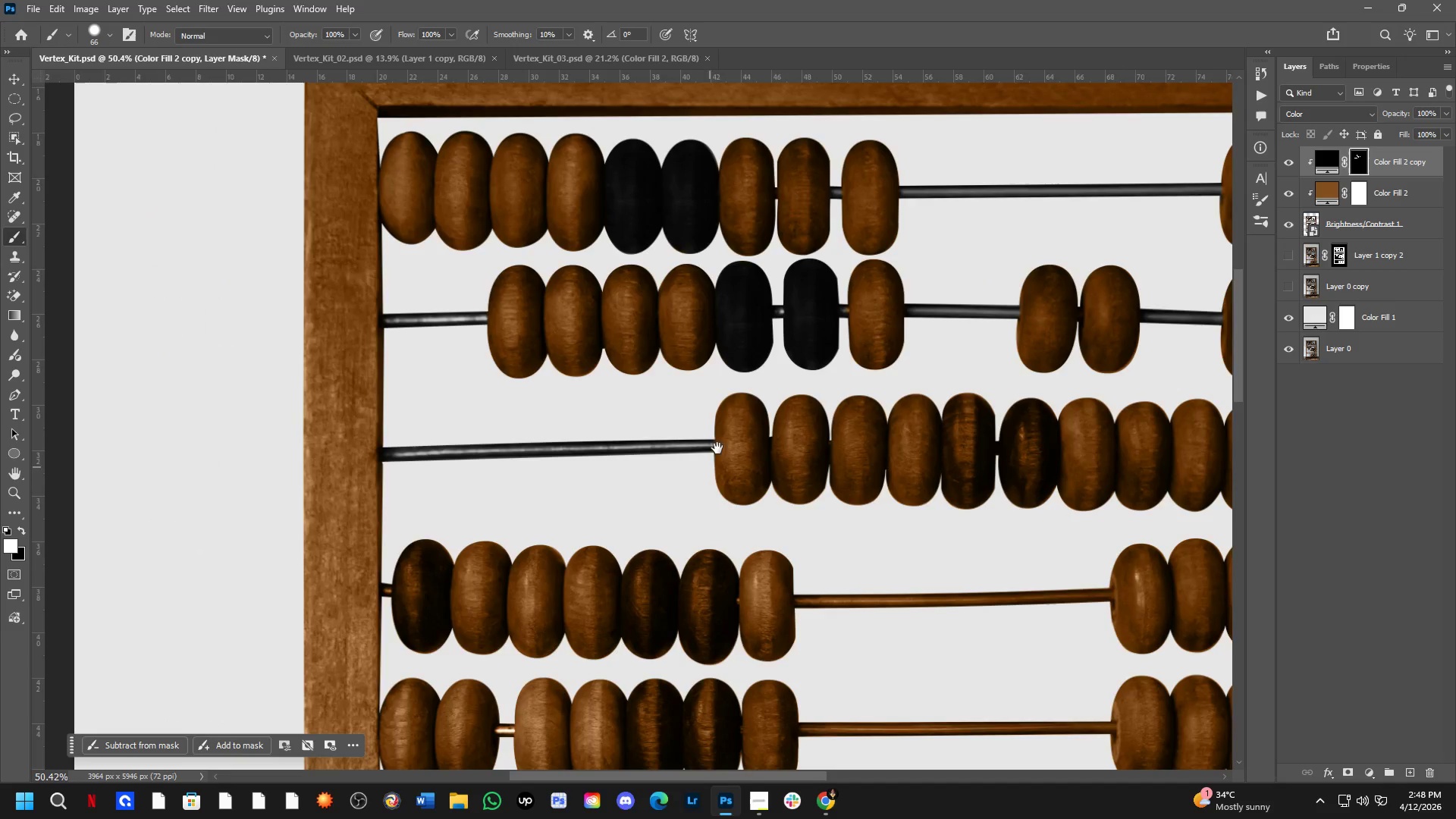 
scroll: coordinate [494, 353], scroll_direction: down, amount: 13.0
 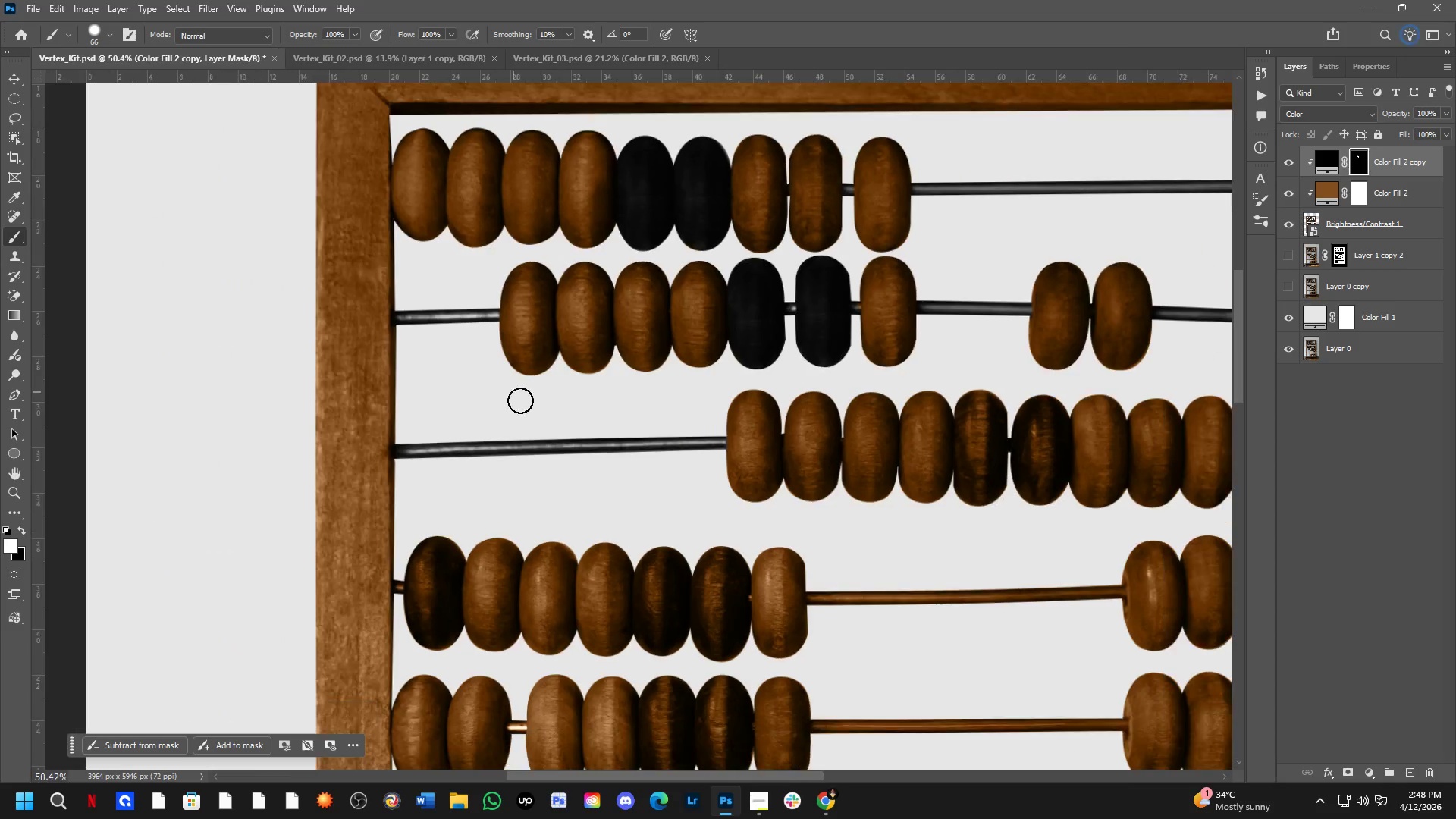 
key(Shift+ShiftLeft)
 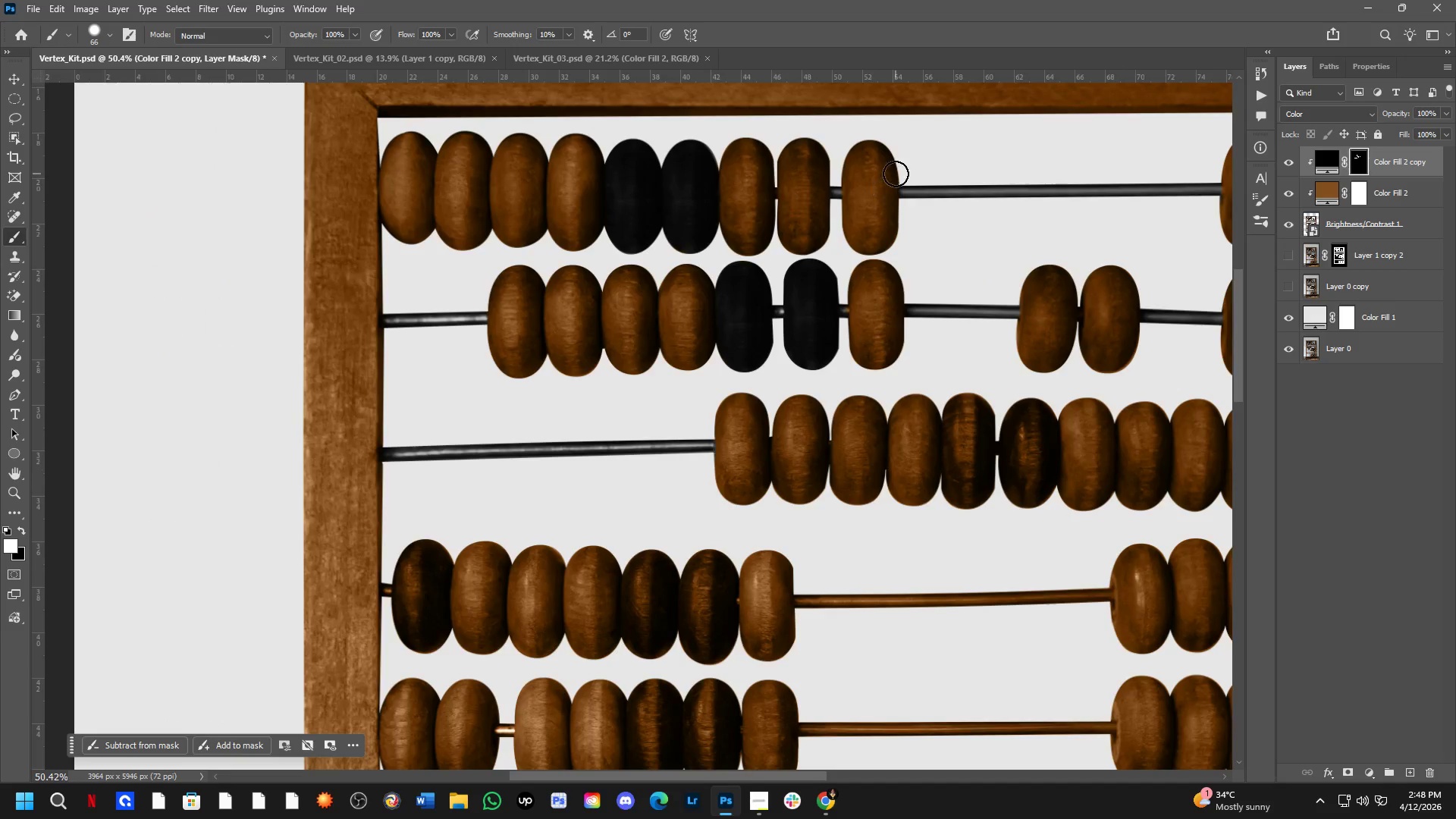 
hold_key(key=AltLeft, duration=0.45)
 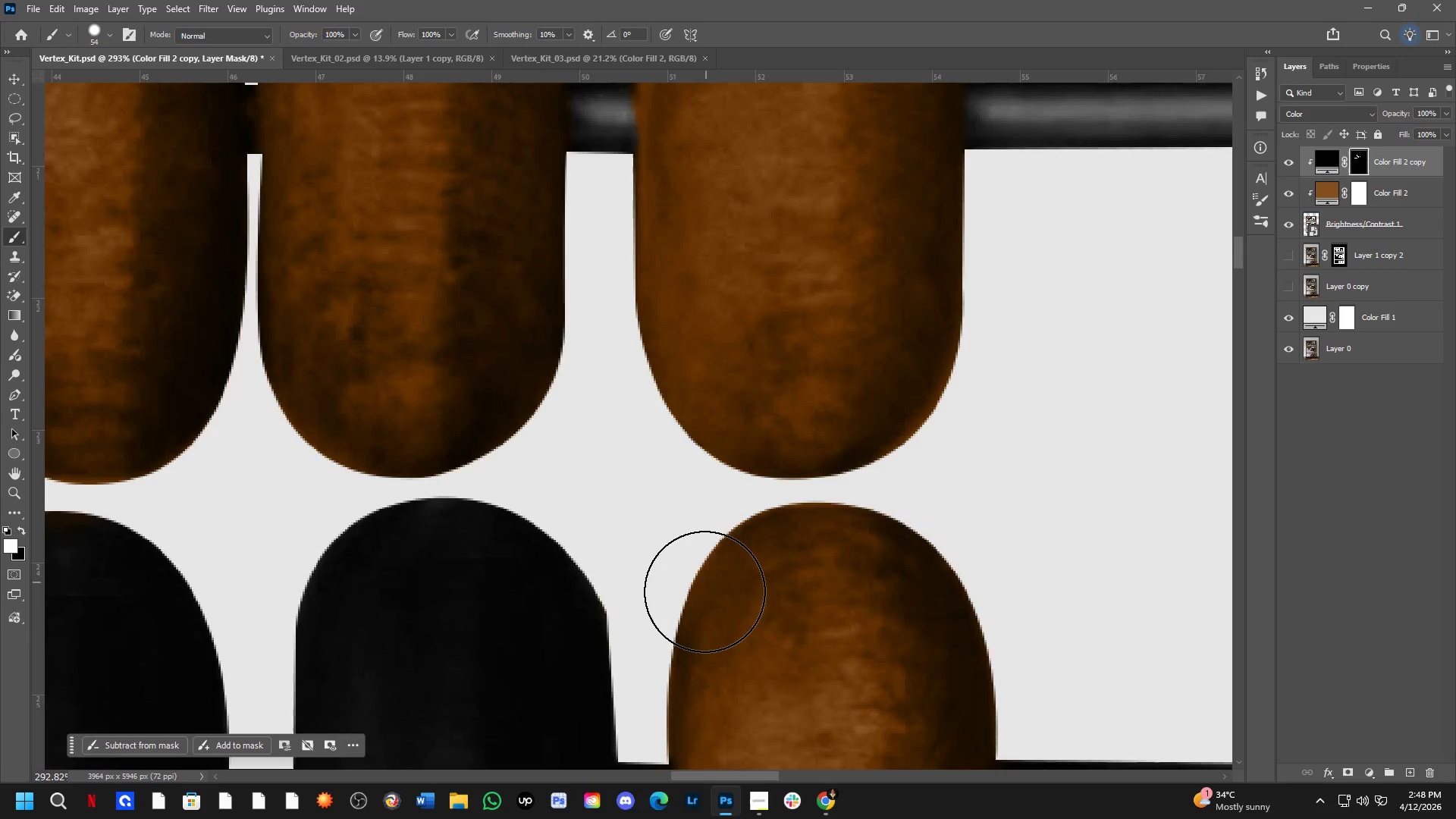 
scroll: coordinate [774, 467], scroll_direction: up, amount: 7.0
 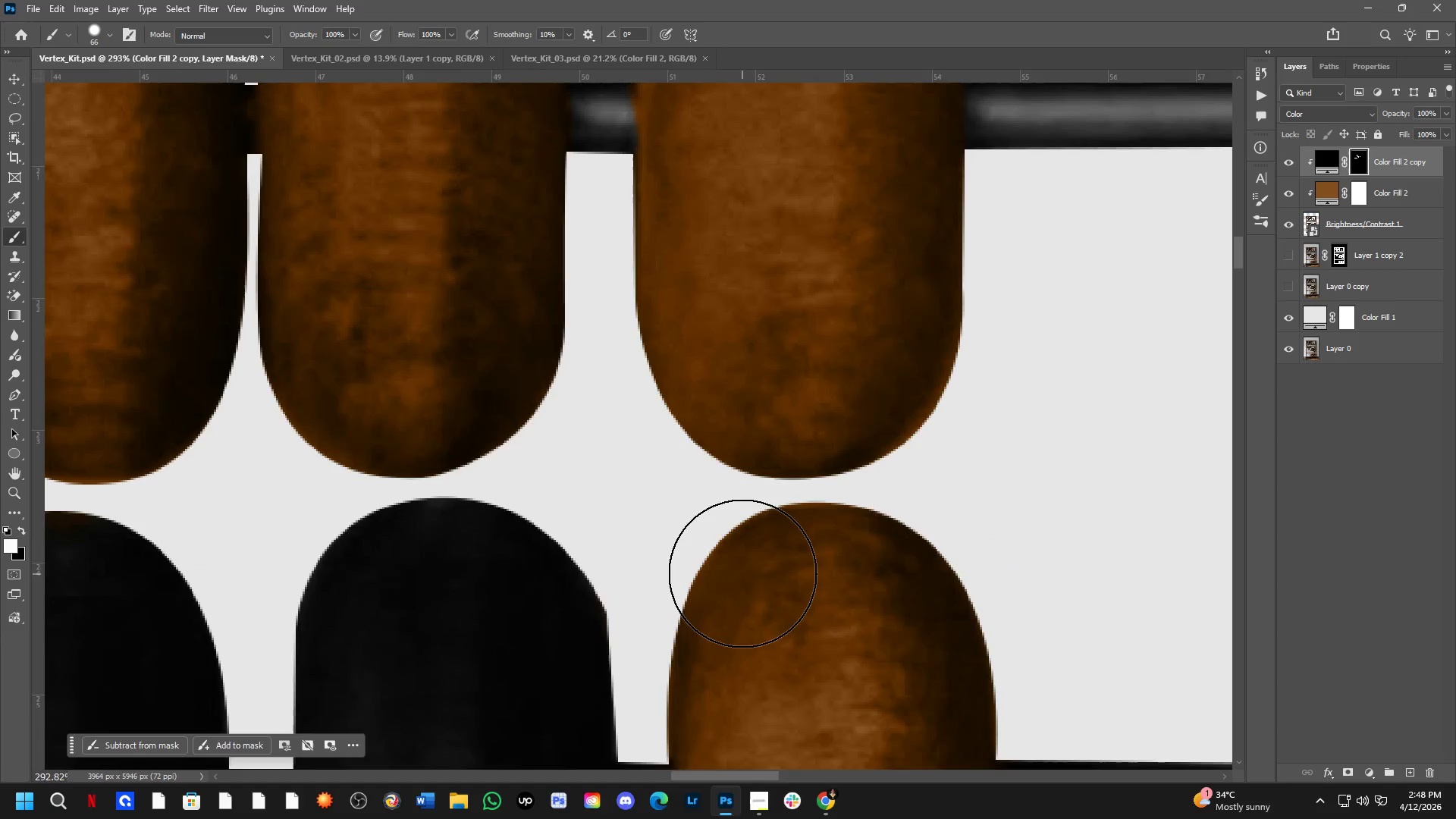 
hold_key(key=Space, duration=0.45)
 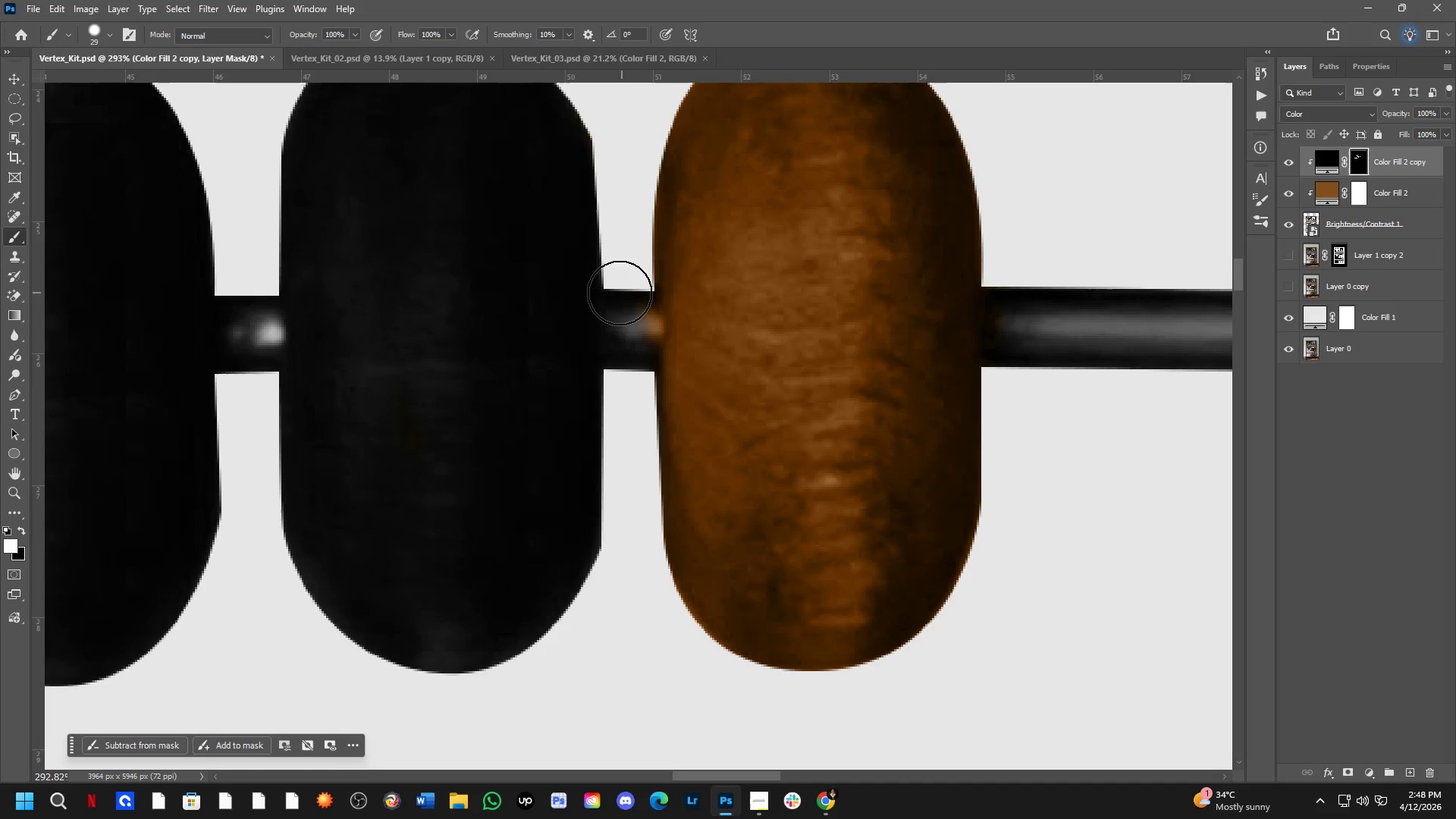 
left_click_drag(start_coordinate=[694, 604], to_coordinate=[679, 131])
 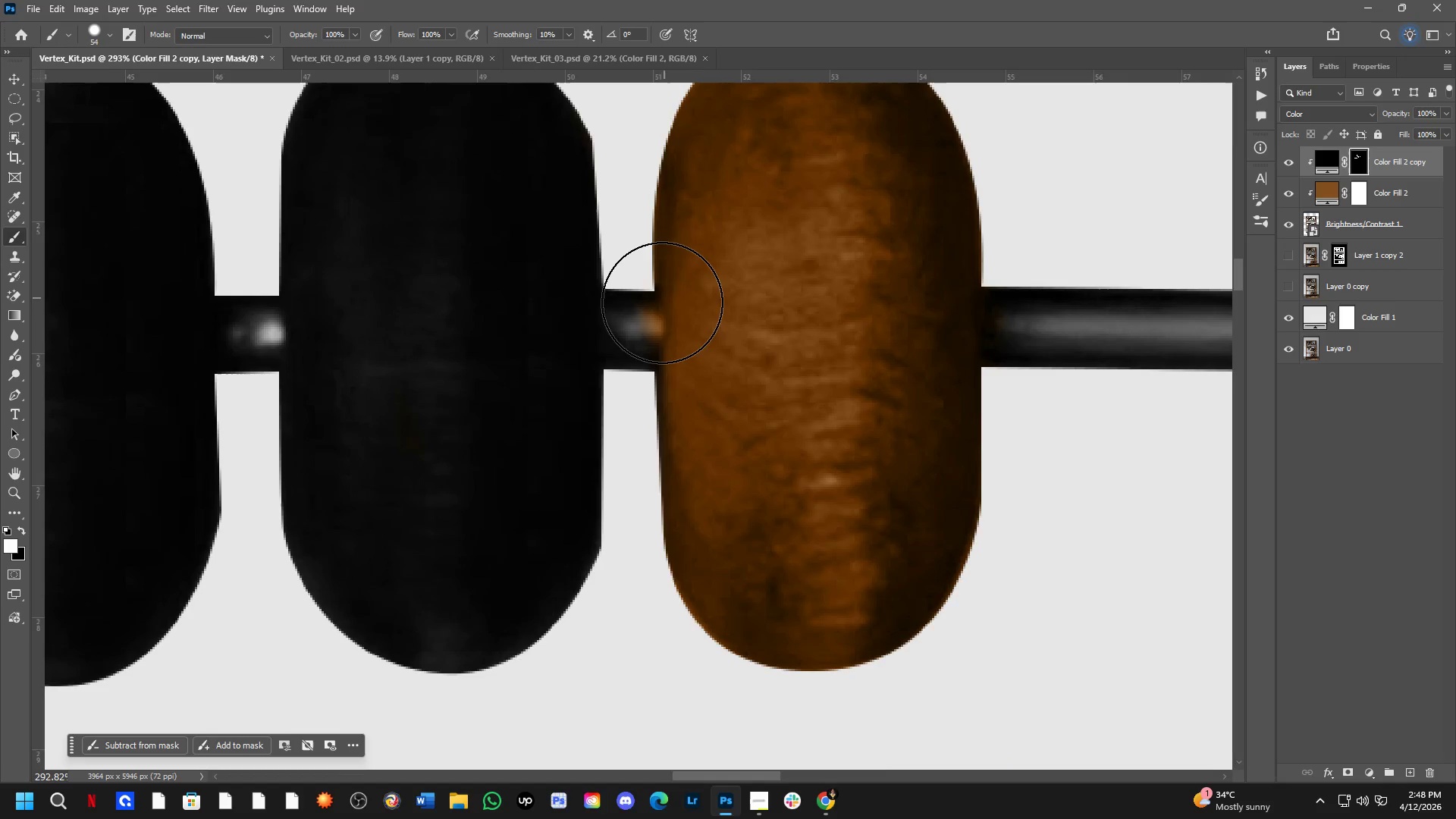 
key(Alt+AltLeft)
 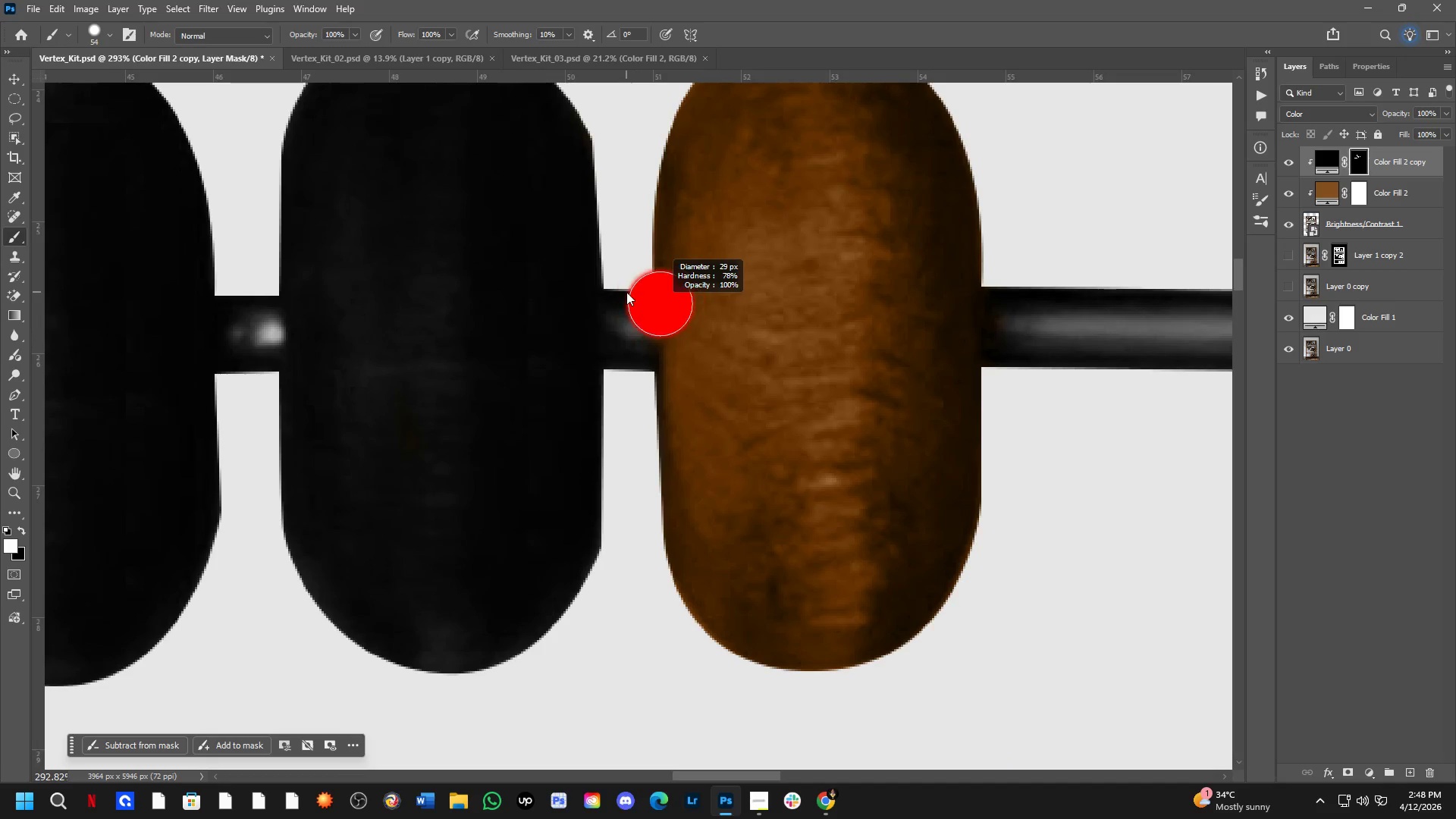 
key(Alt+AltLeft)
 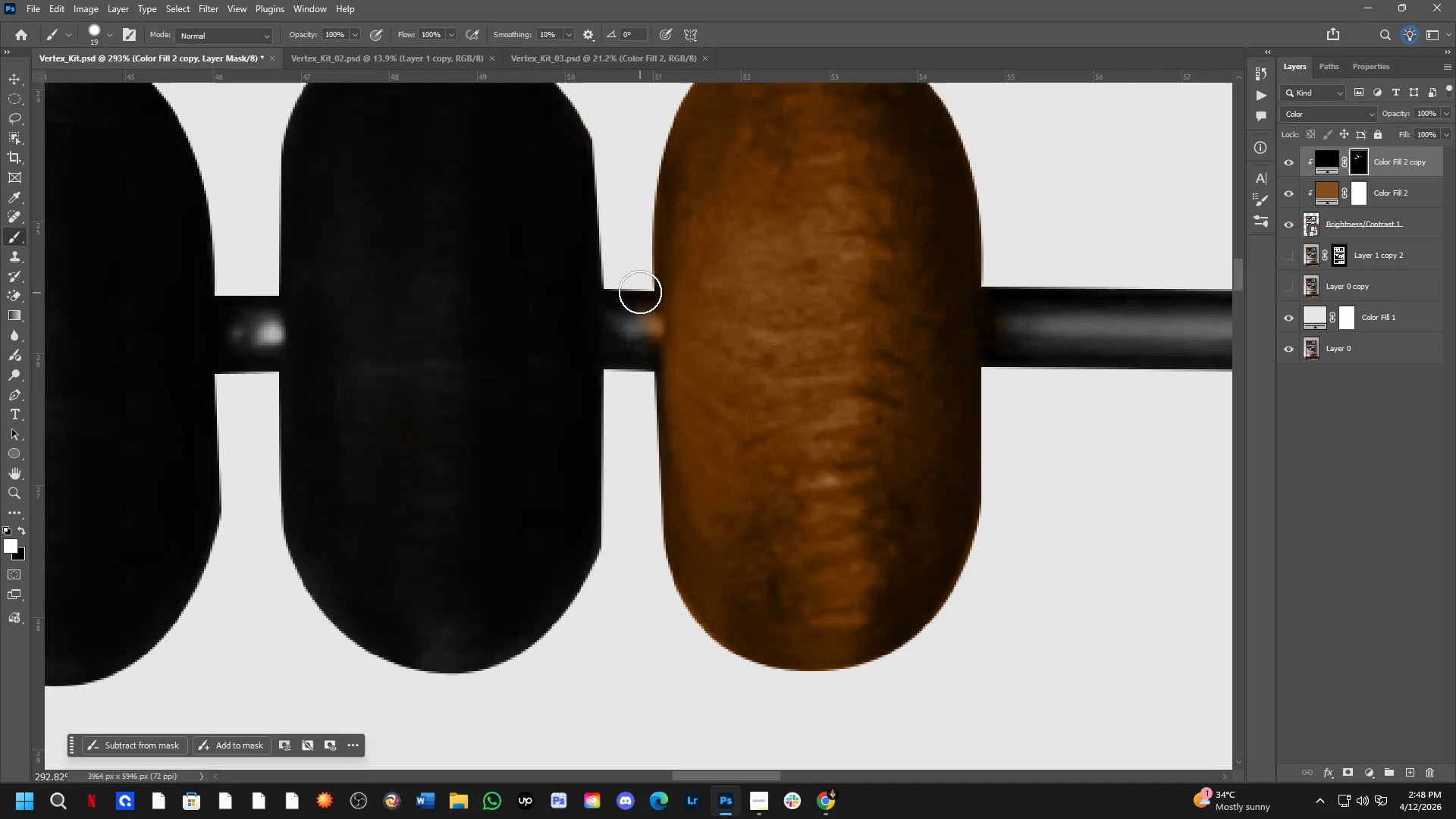 
left_click_drag(start_coordinate=[640, 291], to_coordinate=[641, 419])
 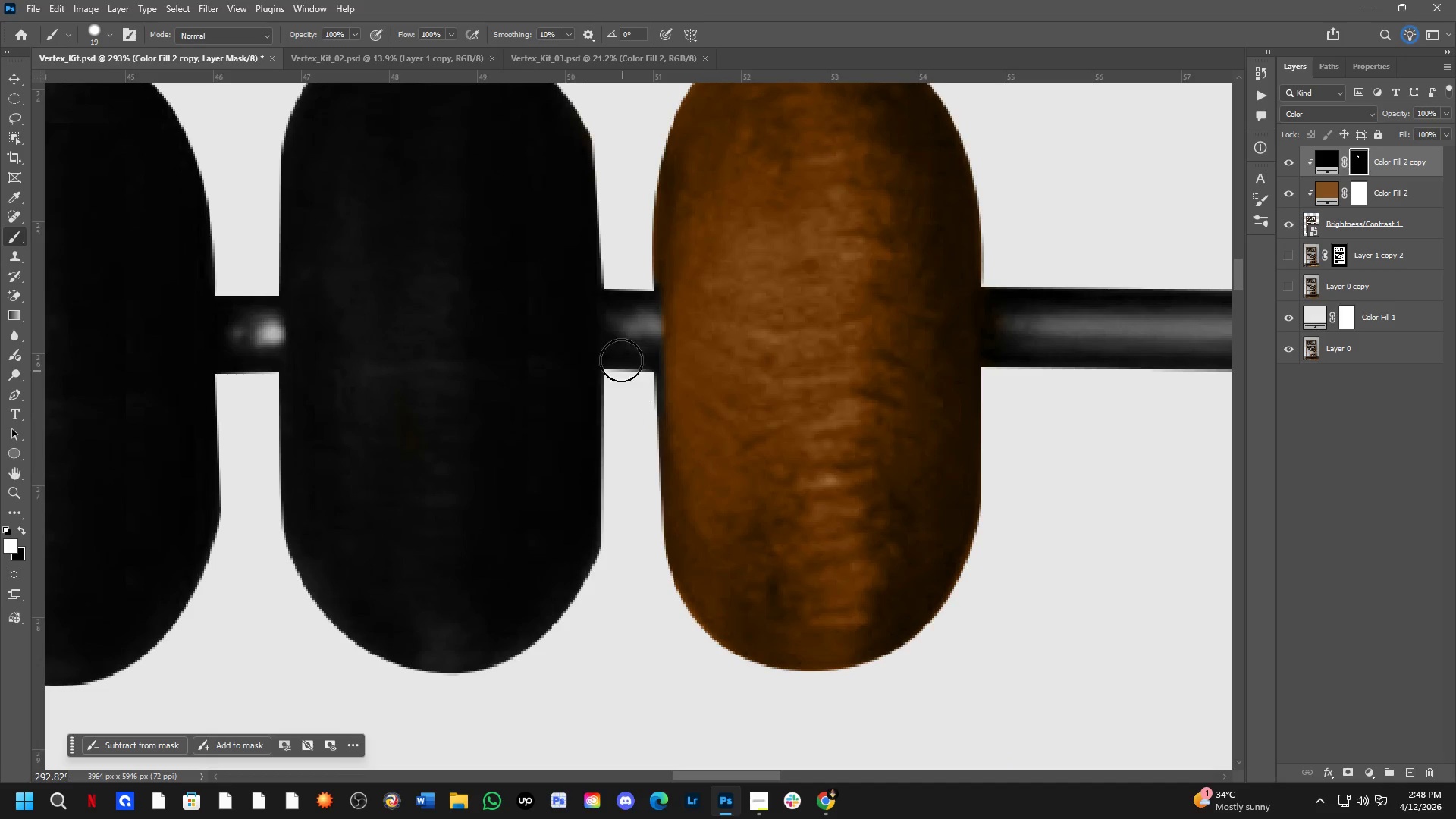 
key(Shift+ShiftLeft)
 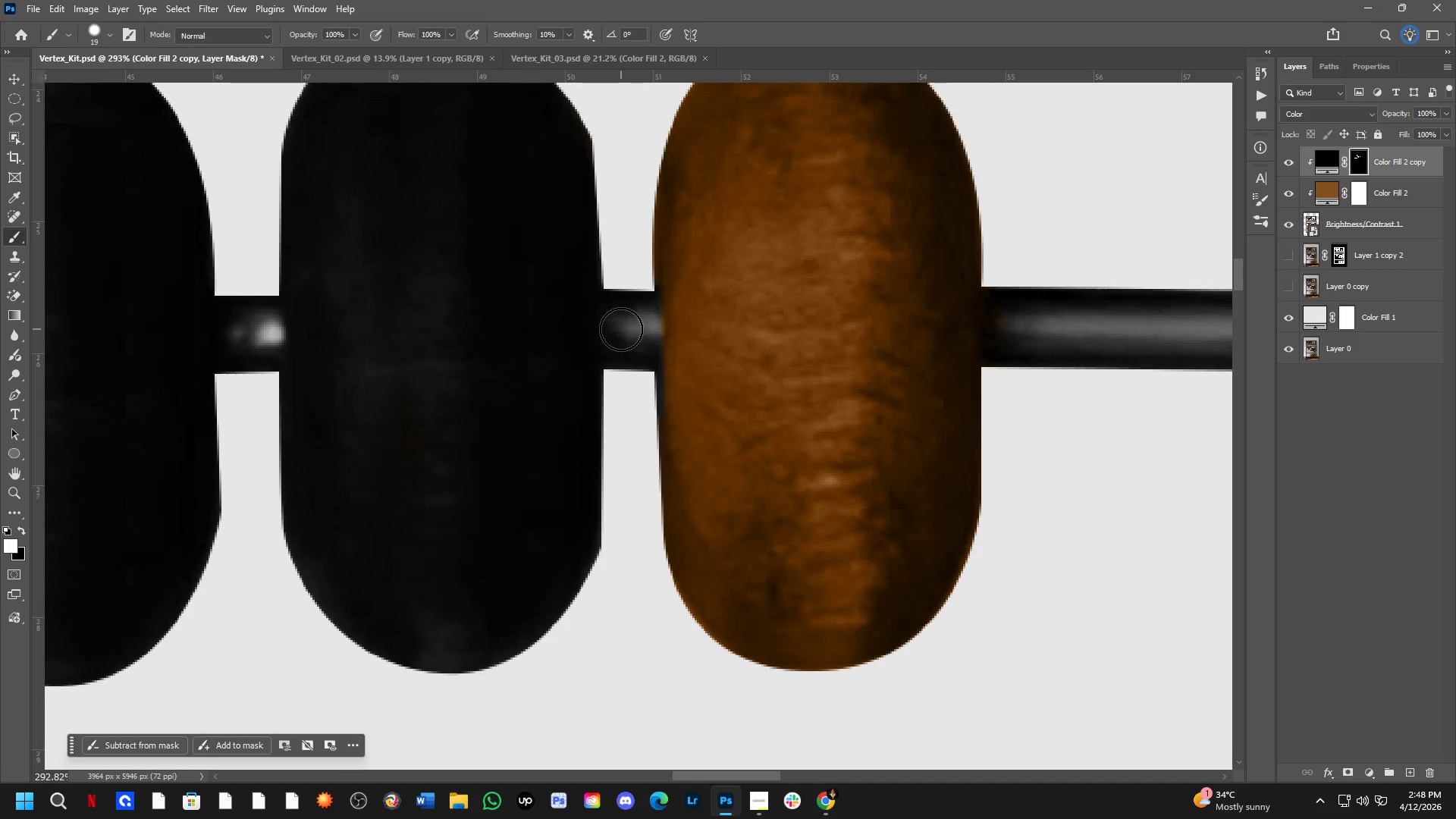 
key(Control+ControlLeft)
 